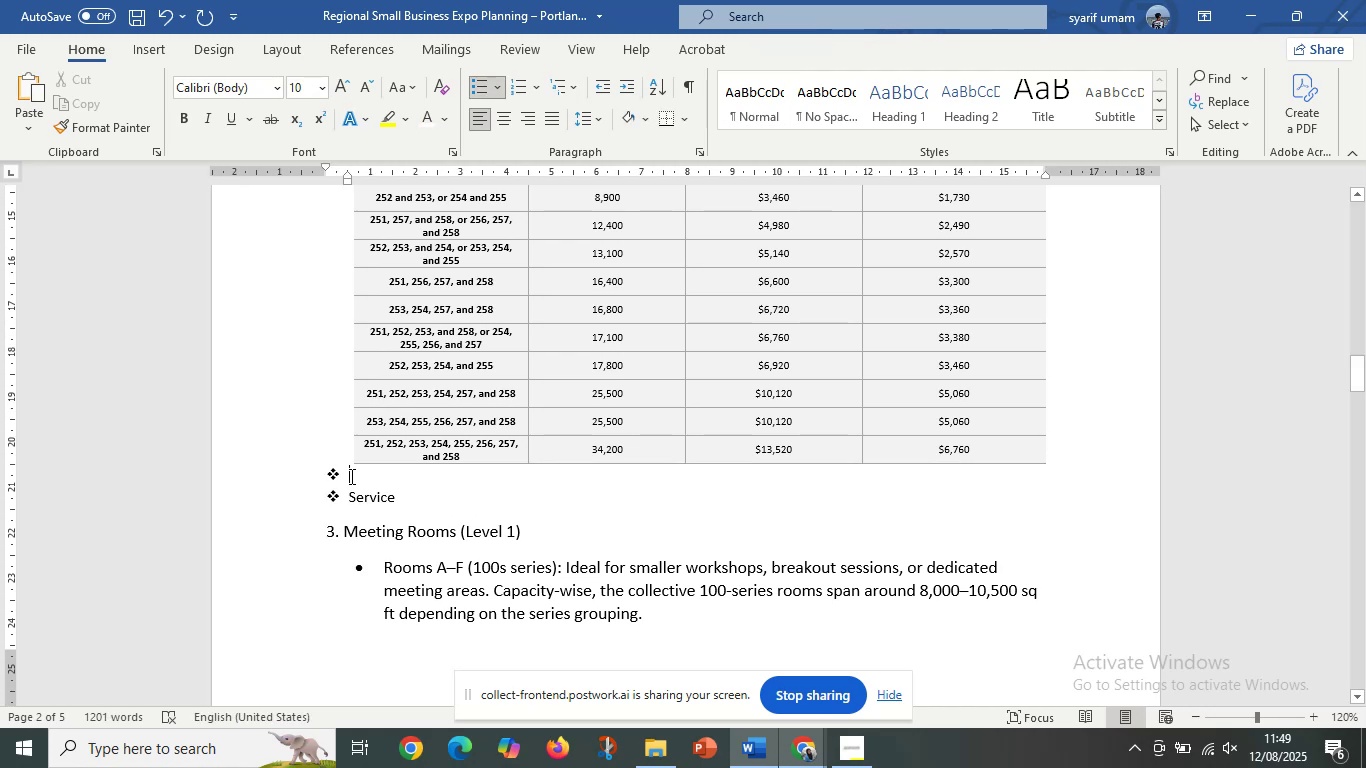 
key(Backspace)
 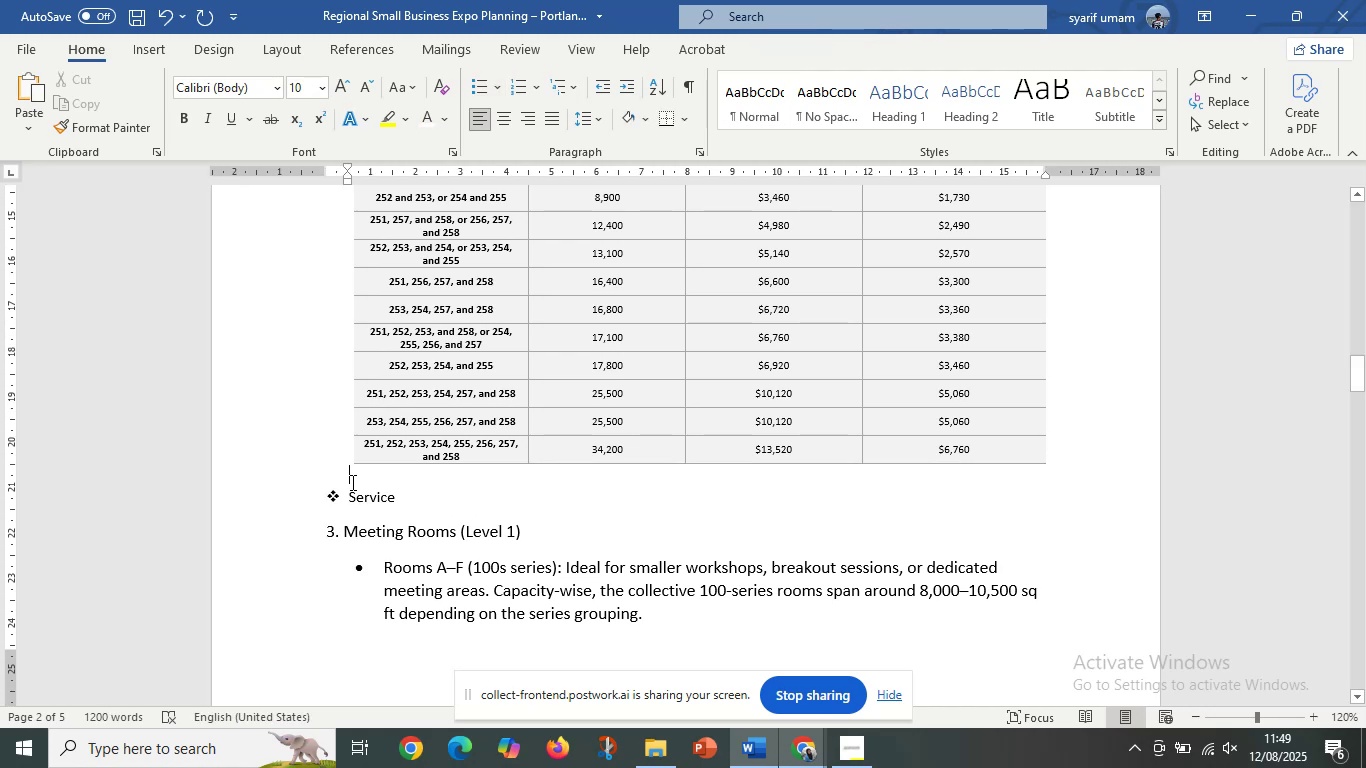 
left_click([439, 512])
 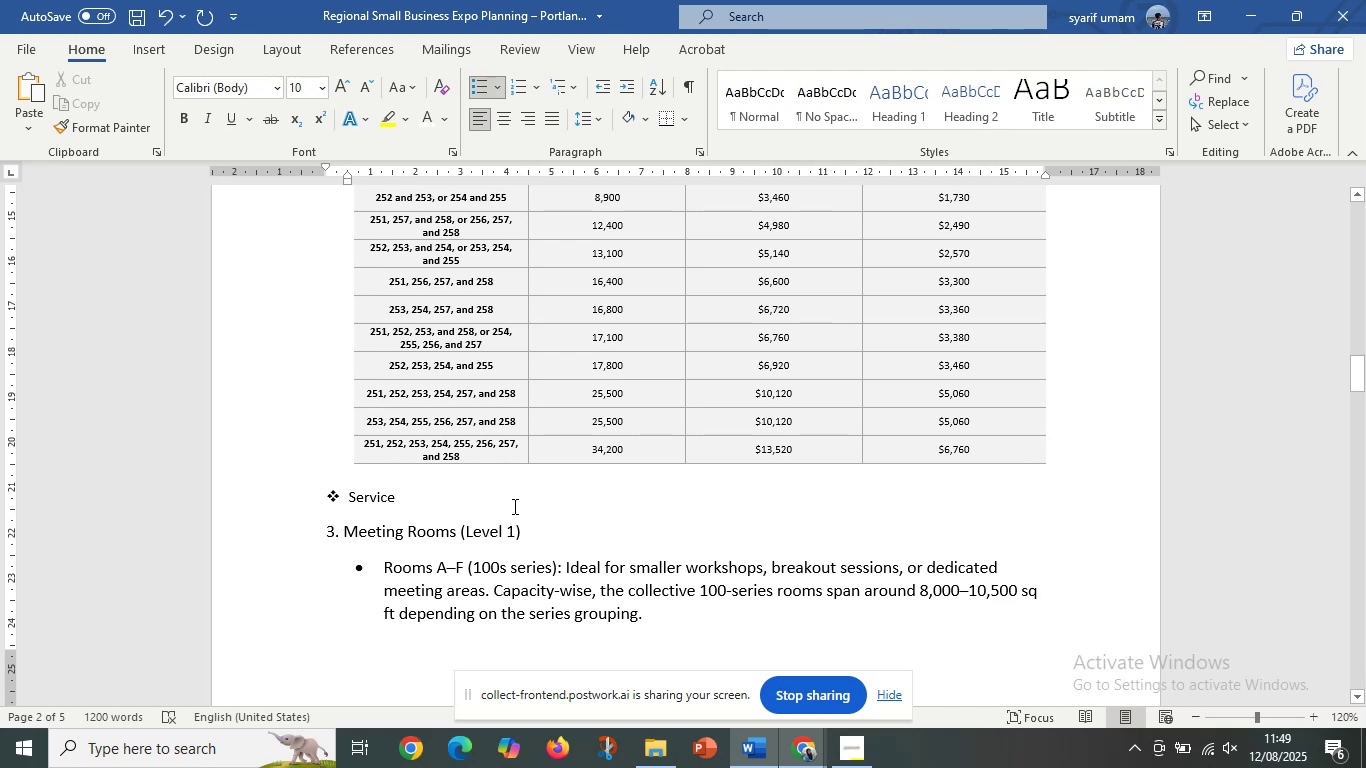 
scroll: coordinate [513, 506], scroll_direction: down, amount: 1.0
 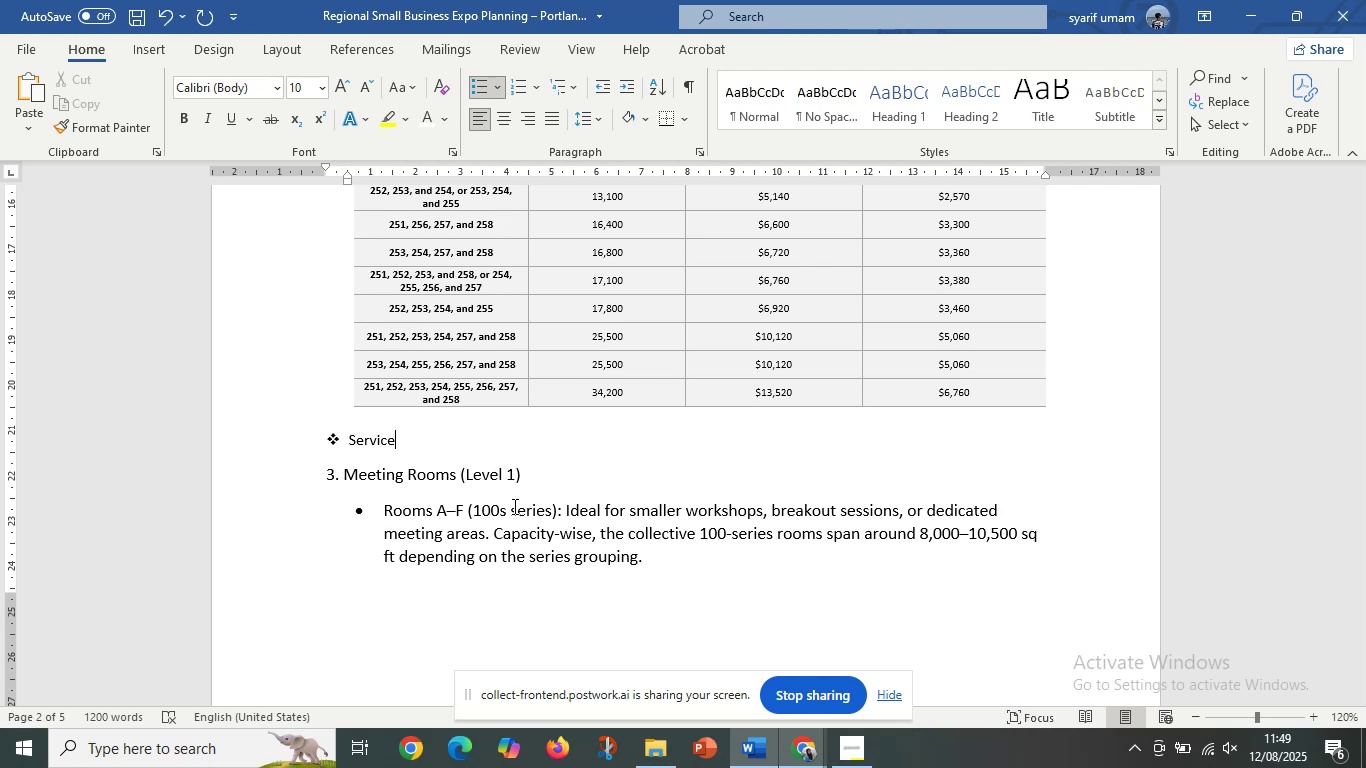 
wait(19.7)
 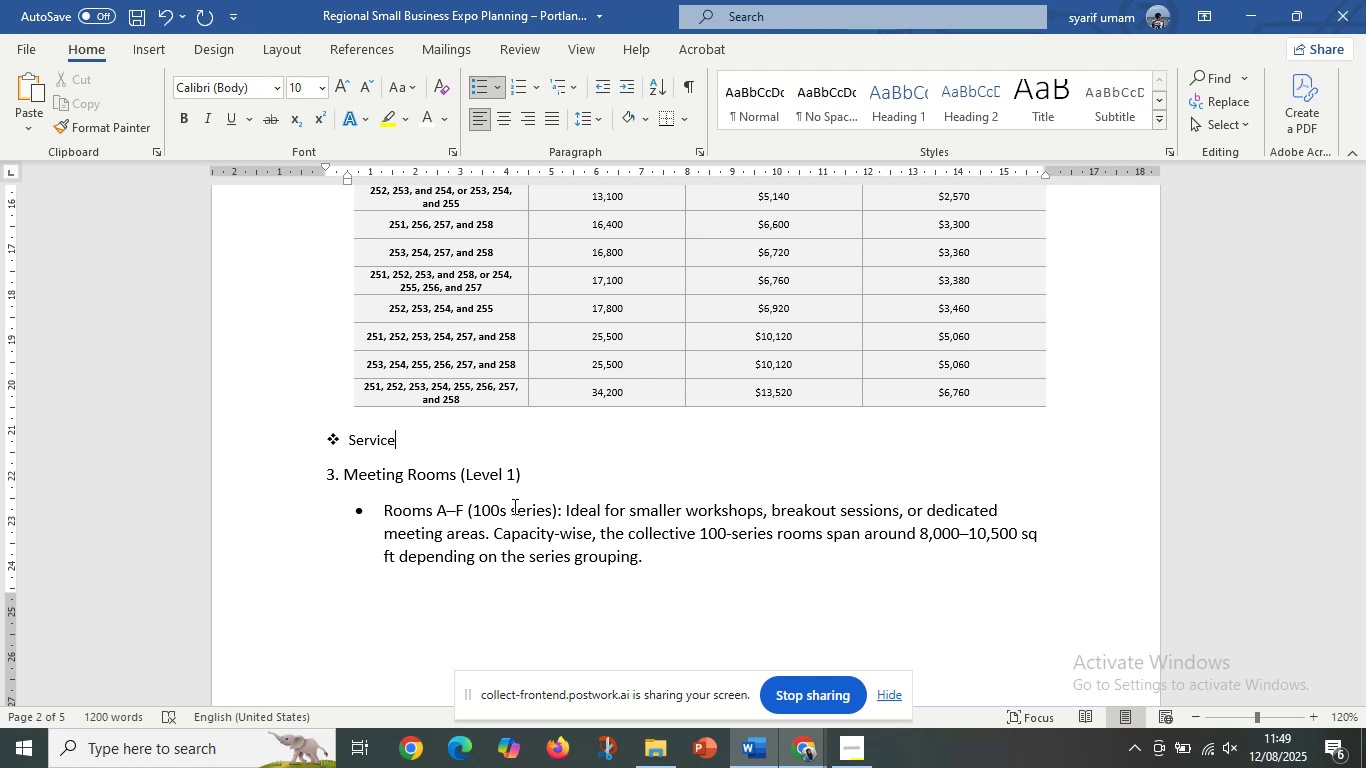 
scroll: coordinate [528, 489], scroll_direction: down, amount: 2.0
 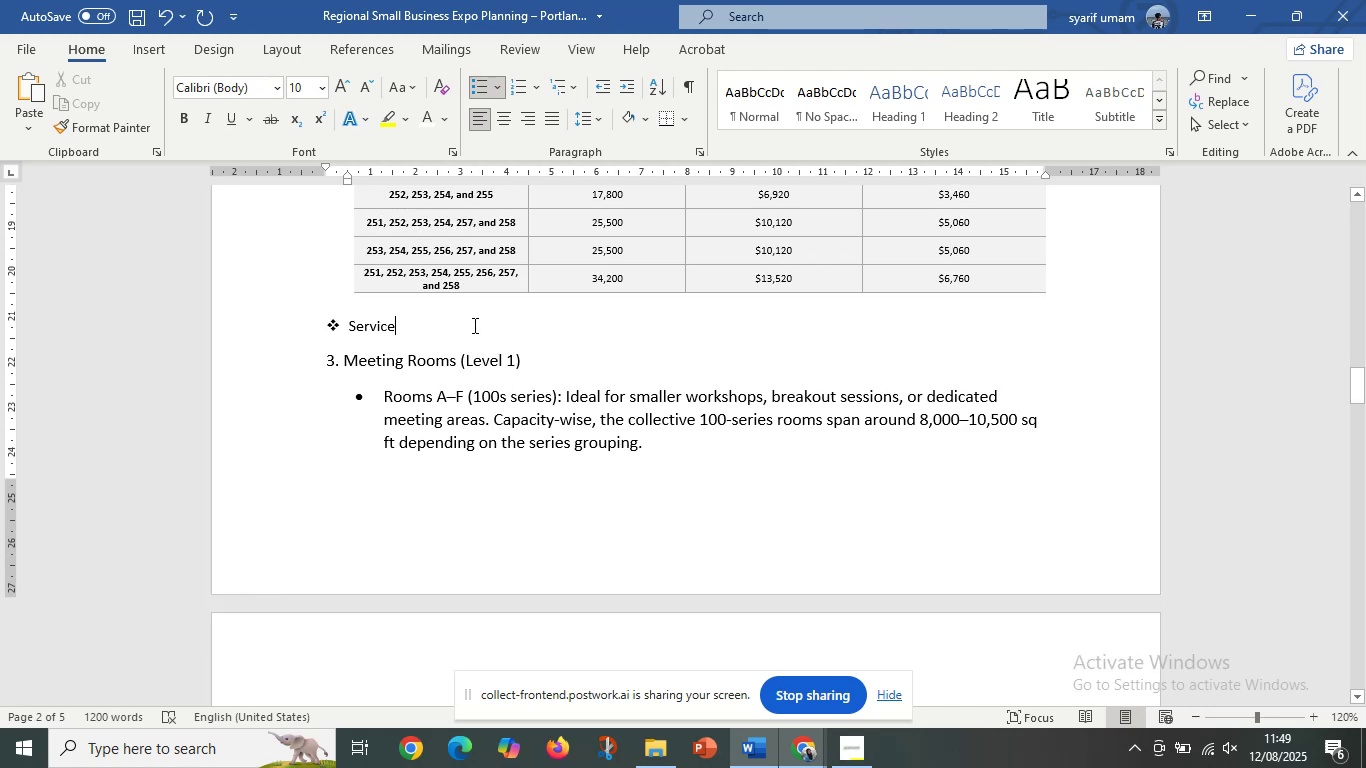 
left_click([473, 325])
 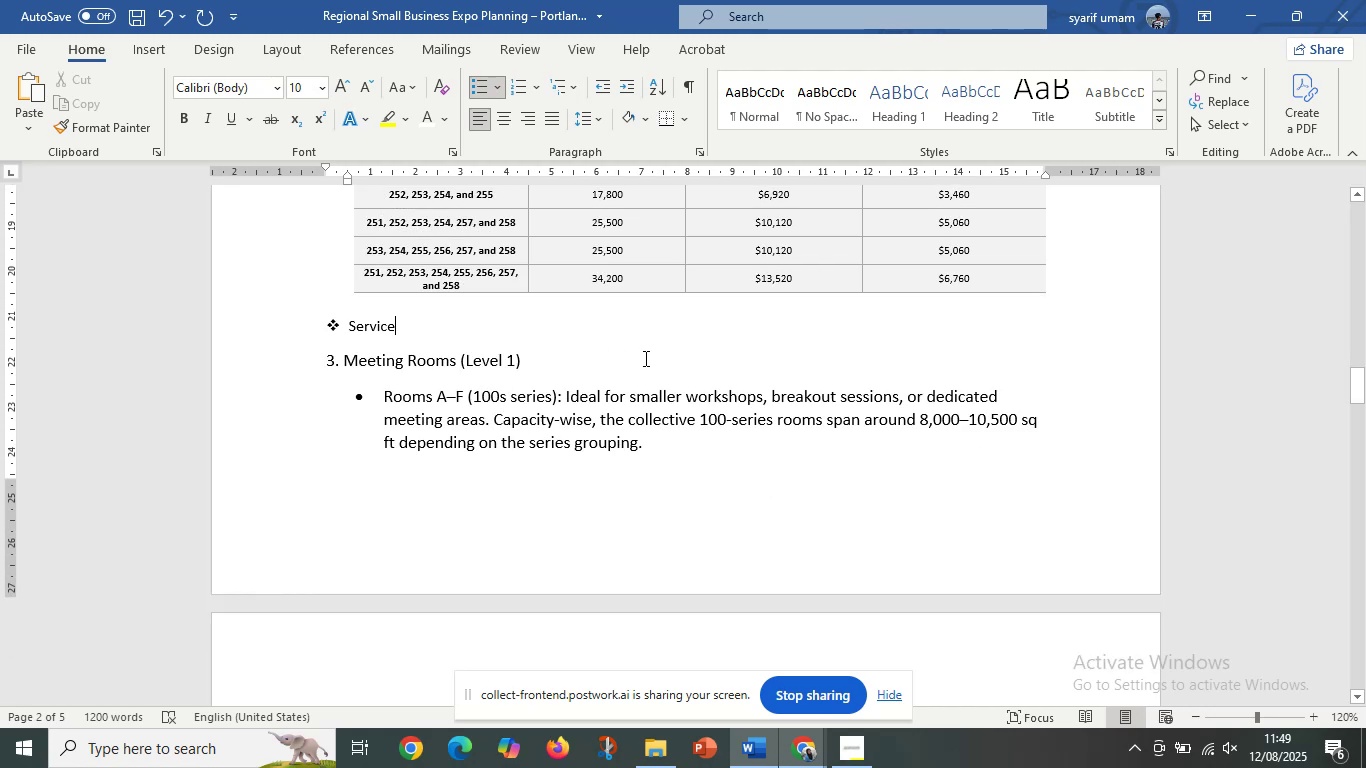 
left_click([641, 367])
 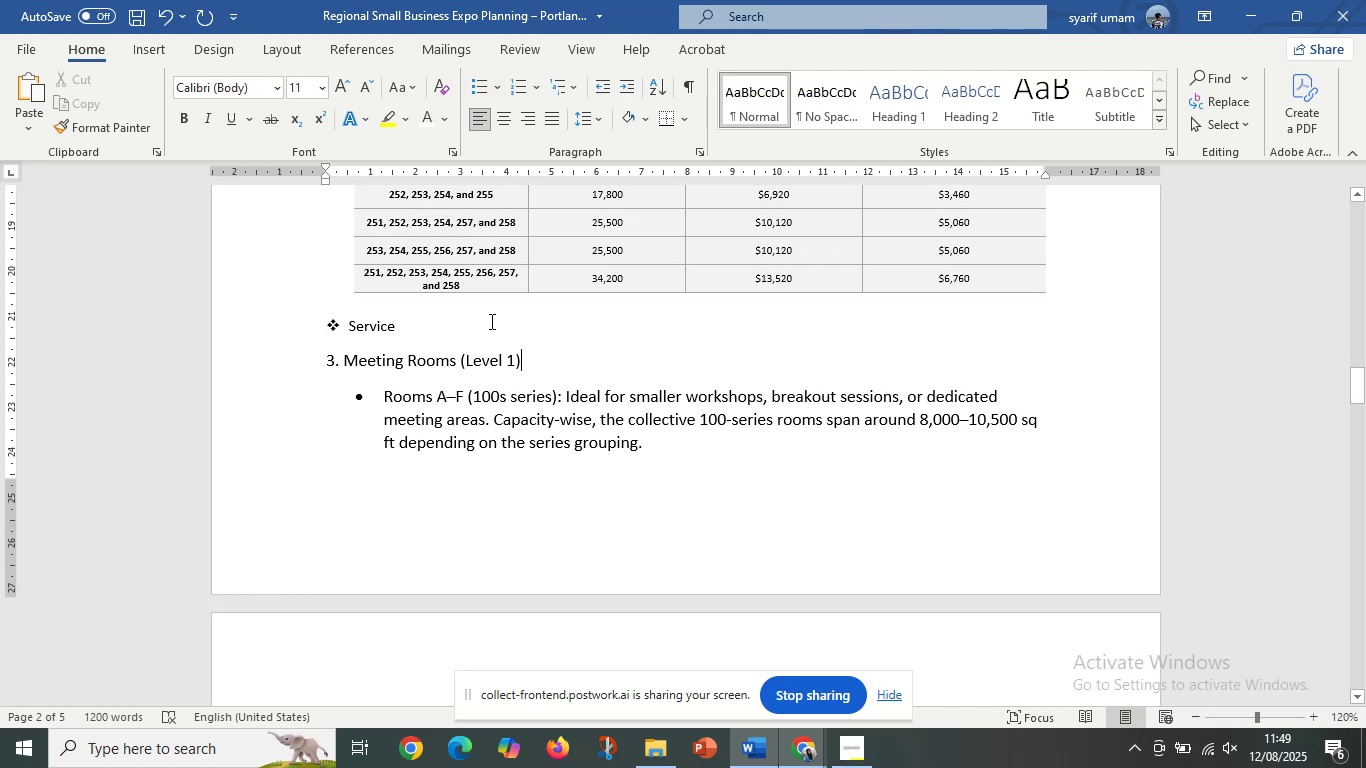 
left_click([490, 321])
 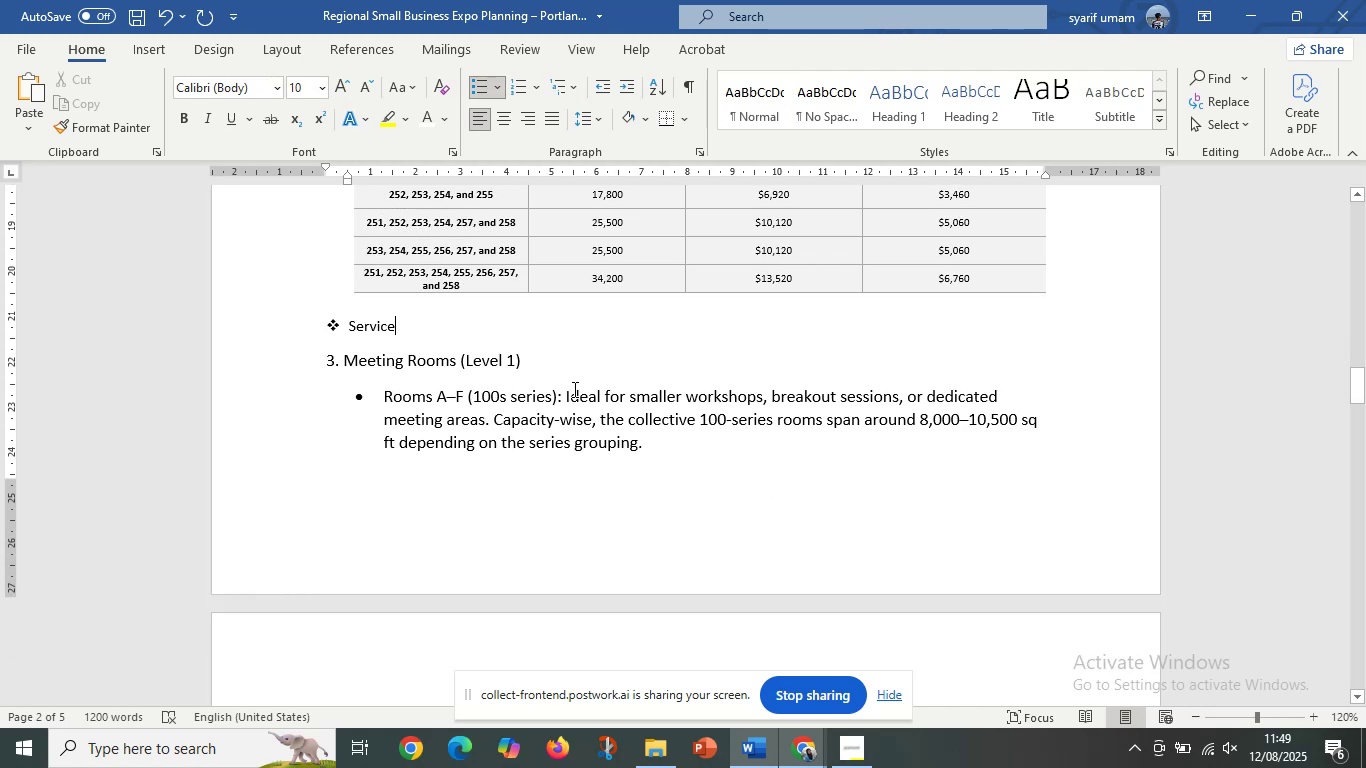 
scroll: coordinate [565, 391], scroll_direction: up, amount: 21.0
 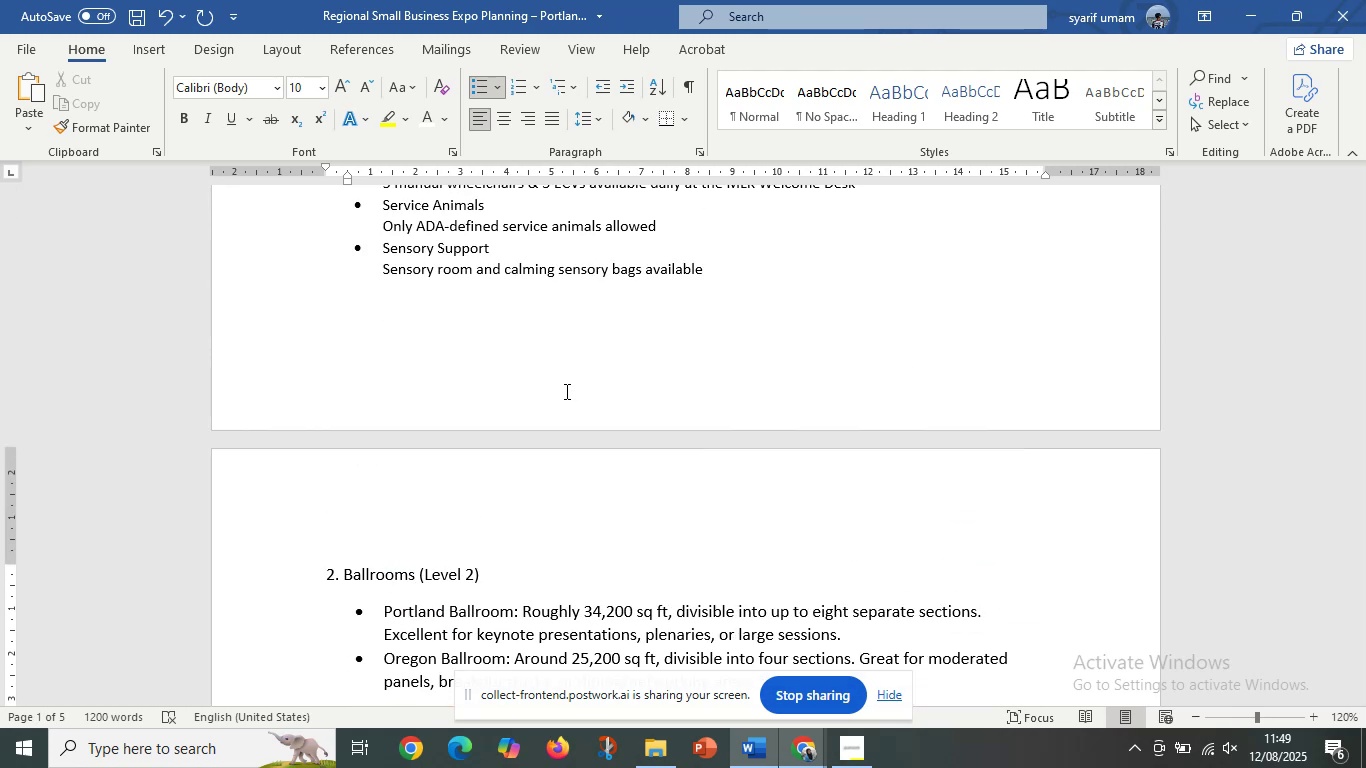 
wait(12.79)
 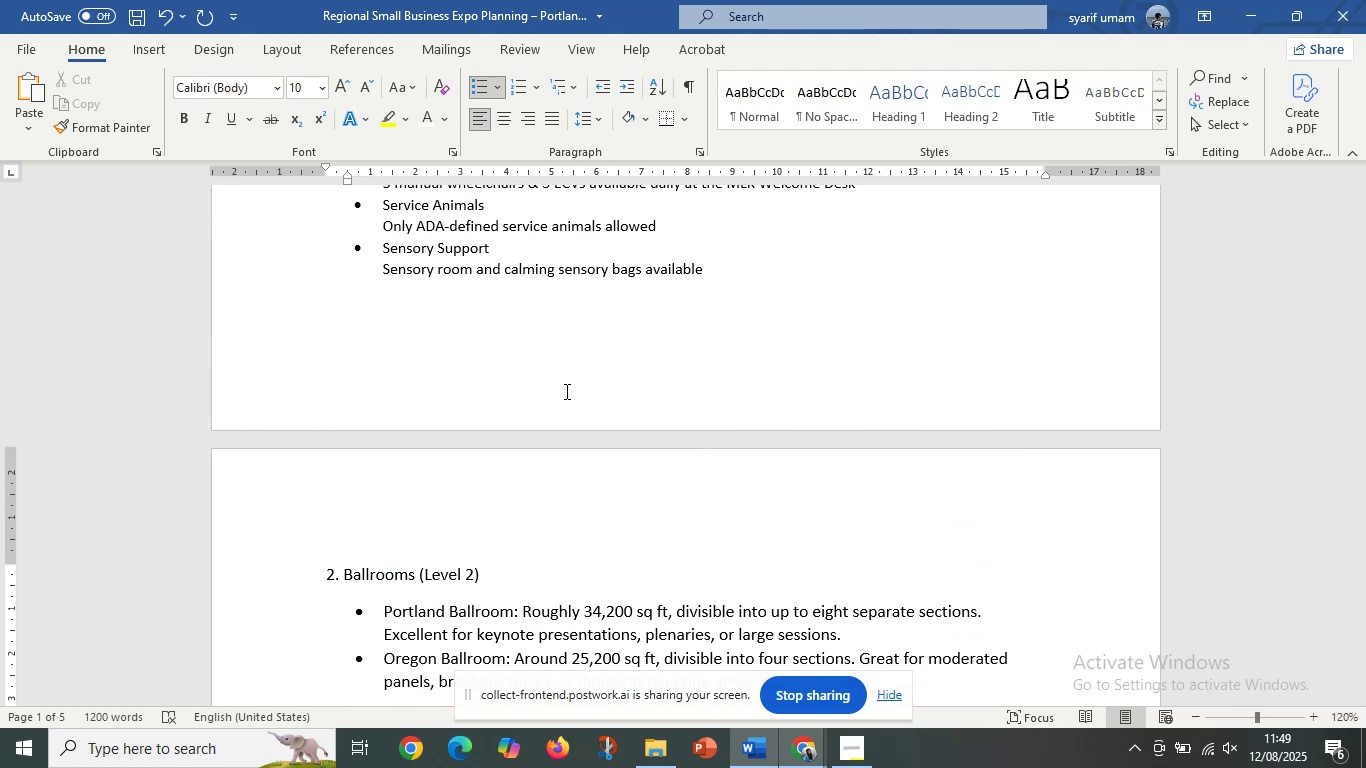 
left_click([1320, 583])
 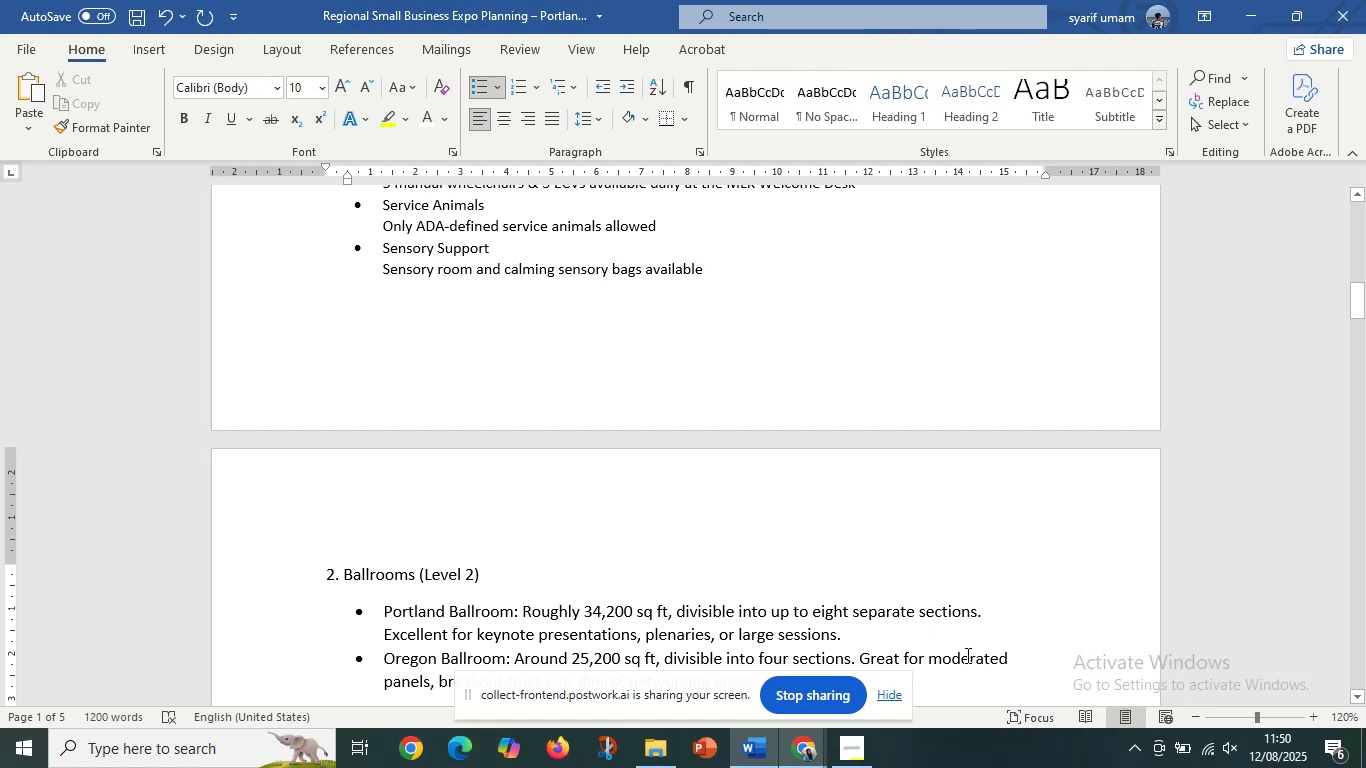 
scroll: coordinate [765, 603], scroll_direction: down, amount: 1.0
 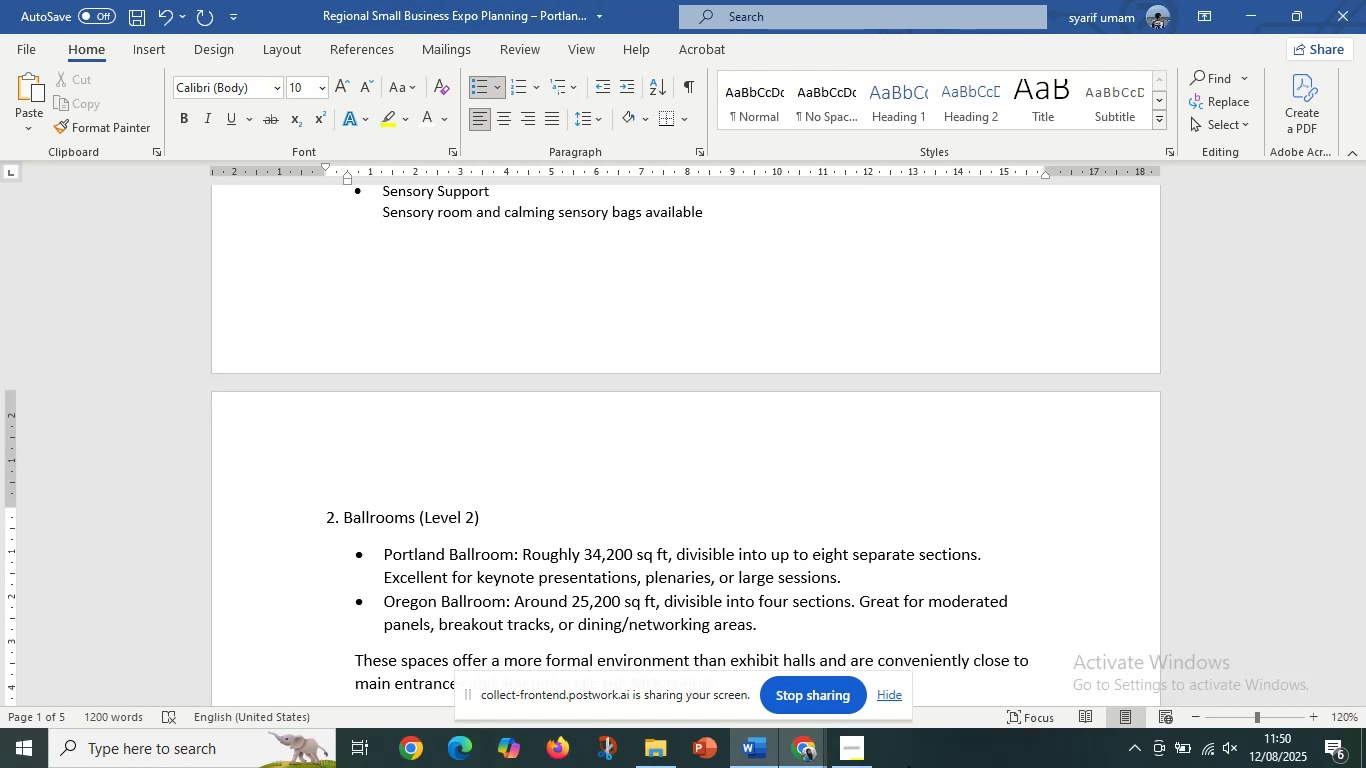 
mouse_move([783, 746])
 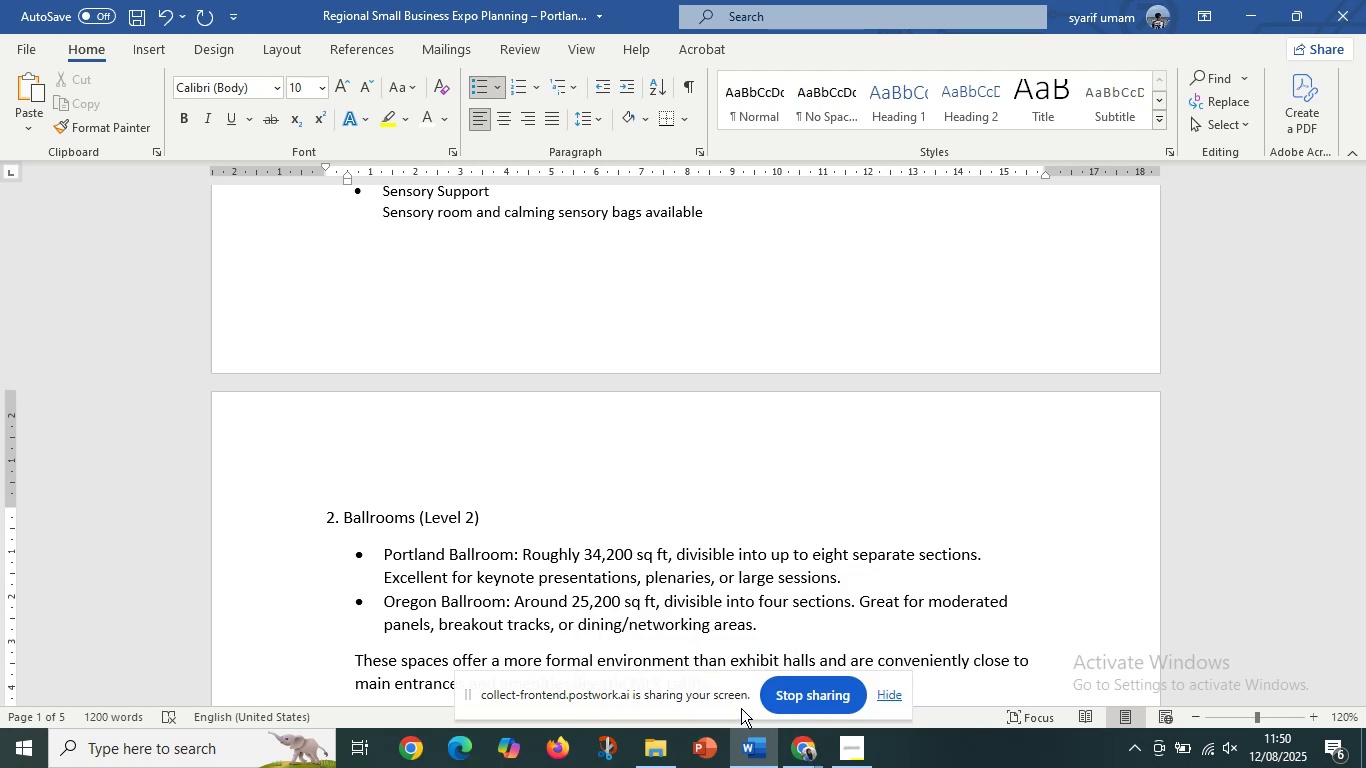 
mouse_move([747, 714])
 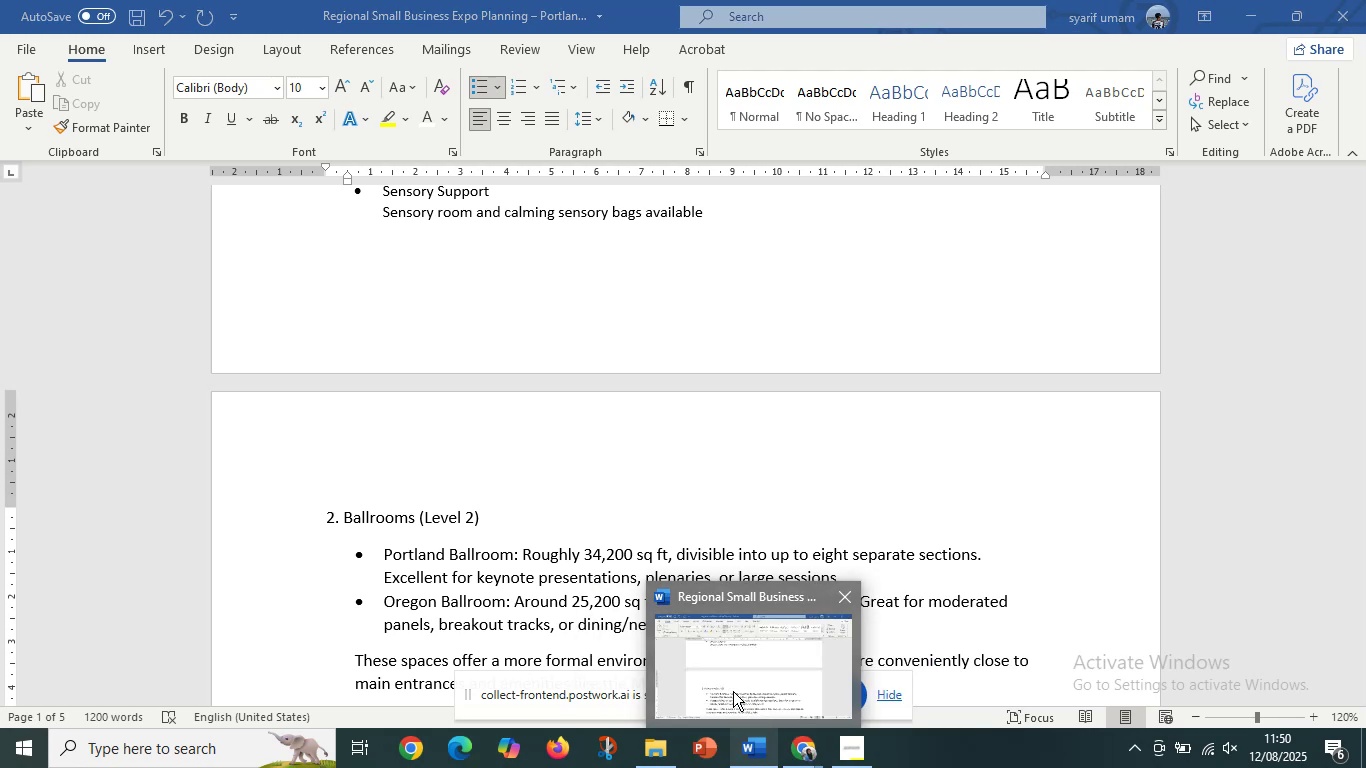 
left_click([733, 691])
 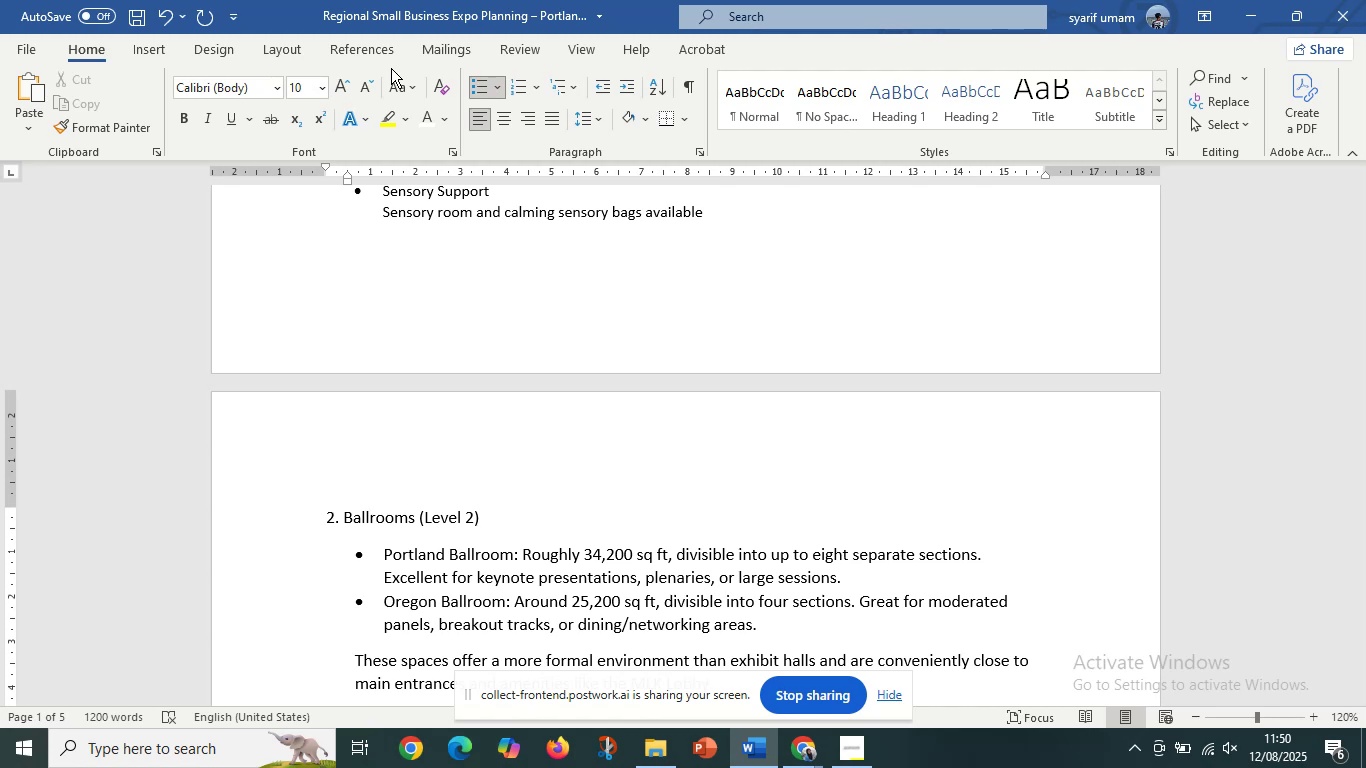 
wait(25.04)
 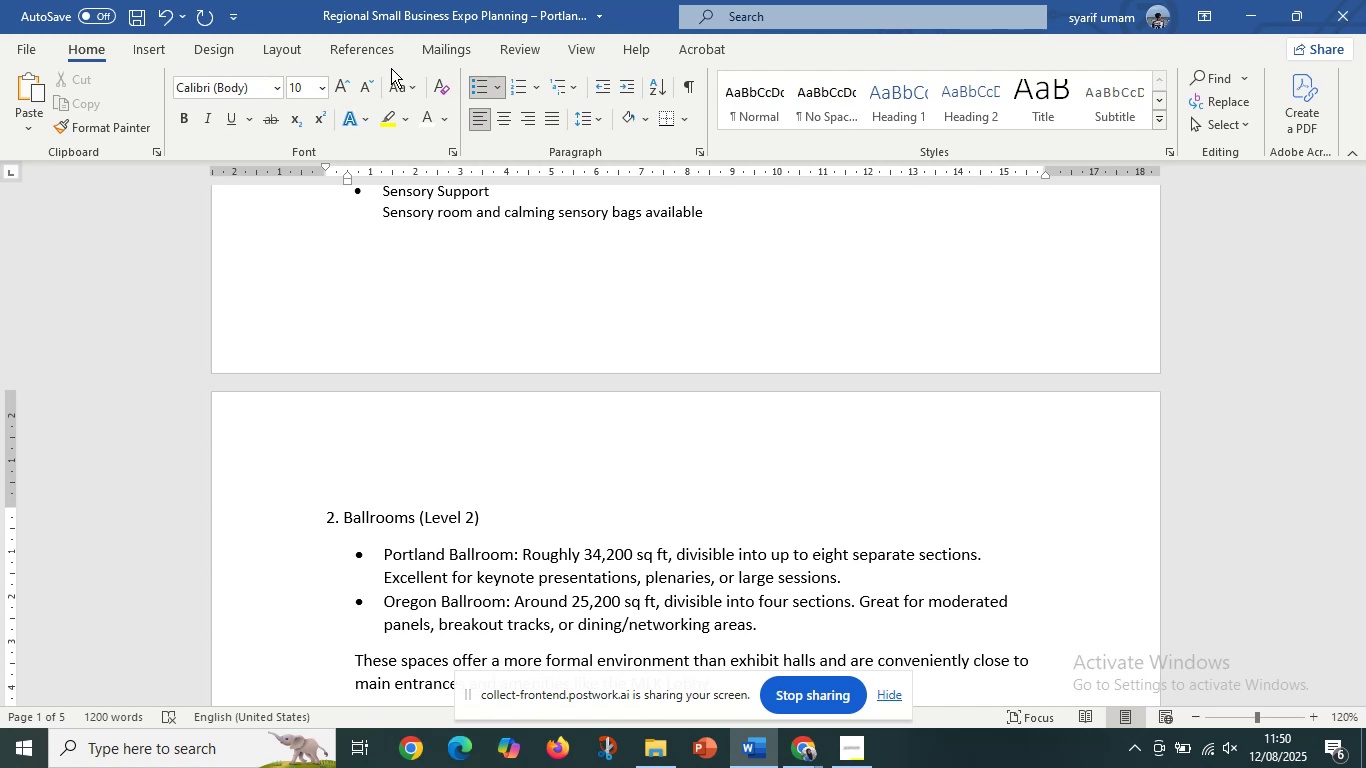 
left_click([795, 751])
 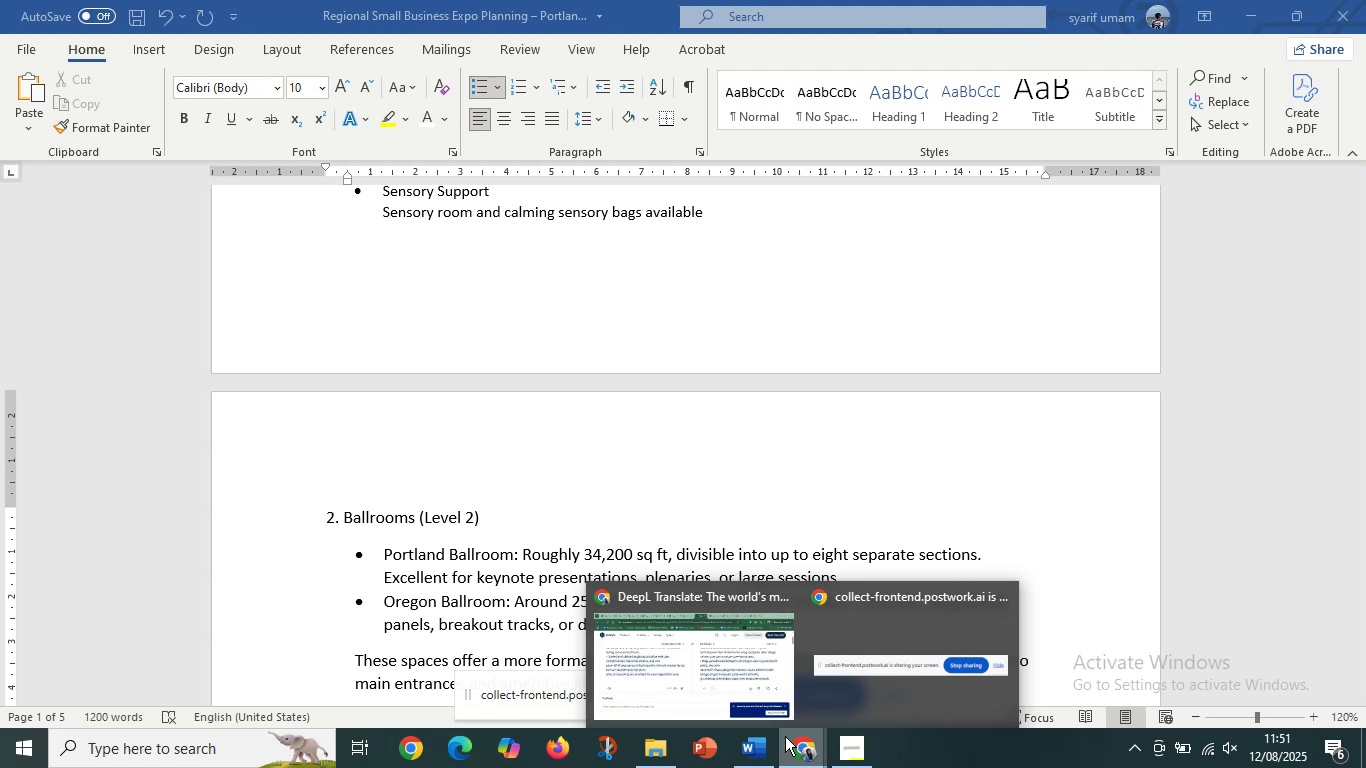 
wait(43.73)
 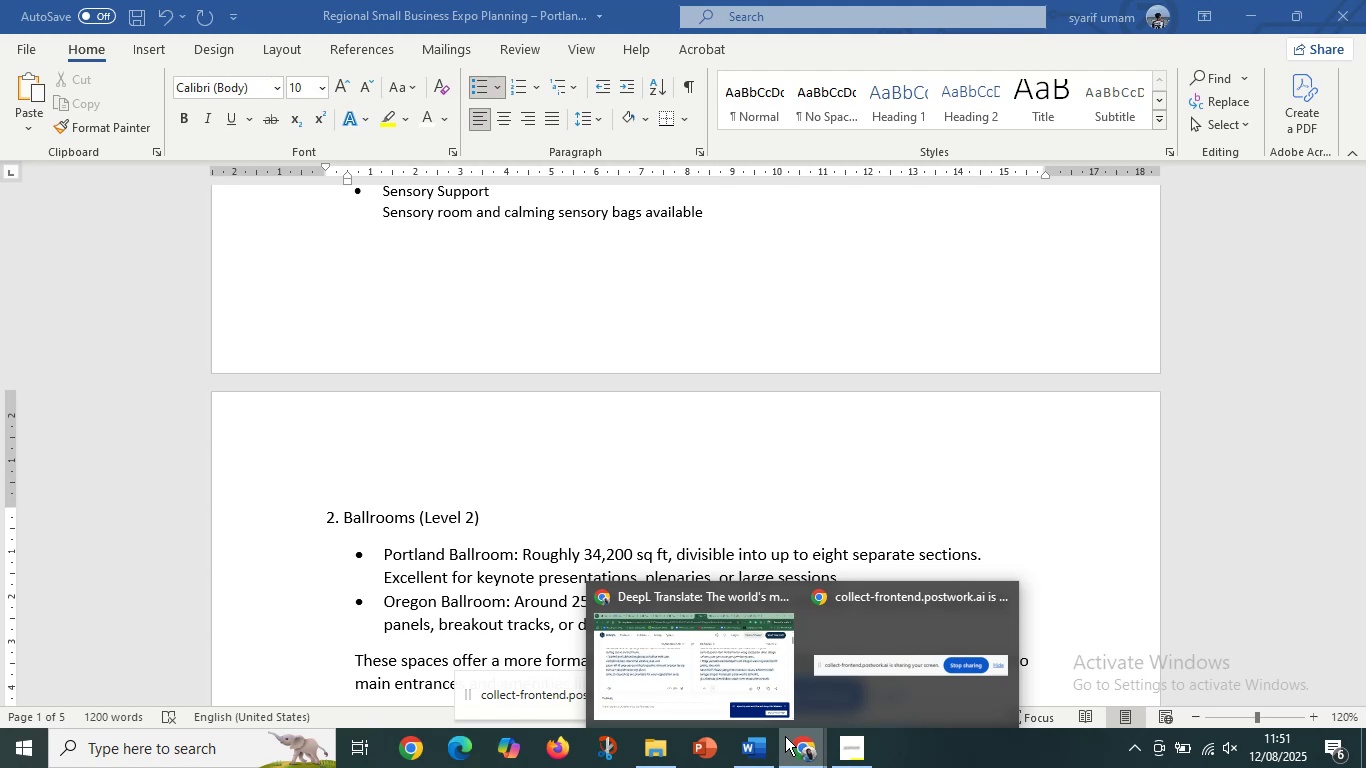 
scroll: coordinate [577, 503], scroll_direction: up, amount: 9.0
 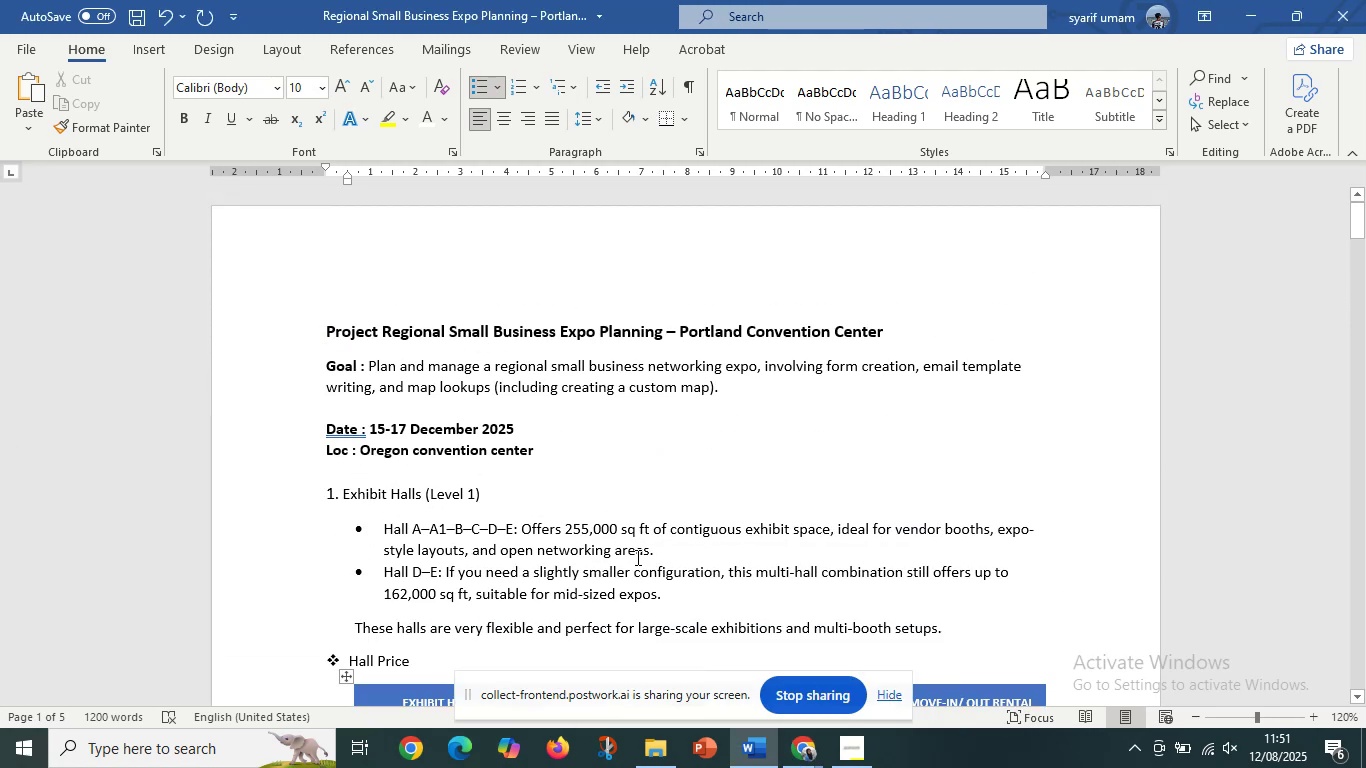 
scroll: coordinate [732, 590], scroll_direction: down, amount: 1.0
 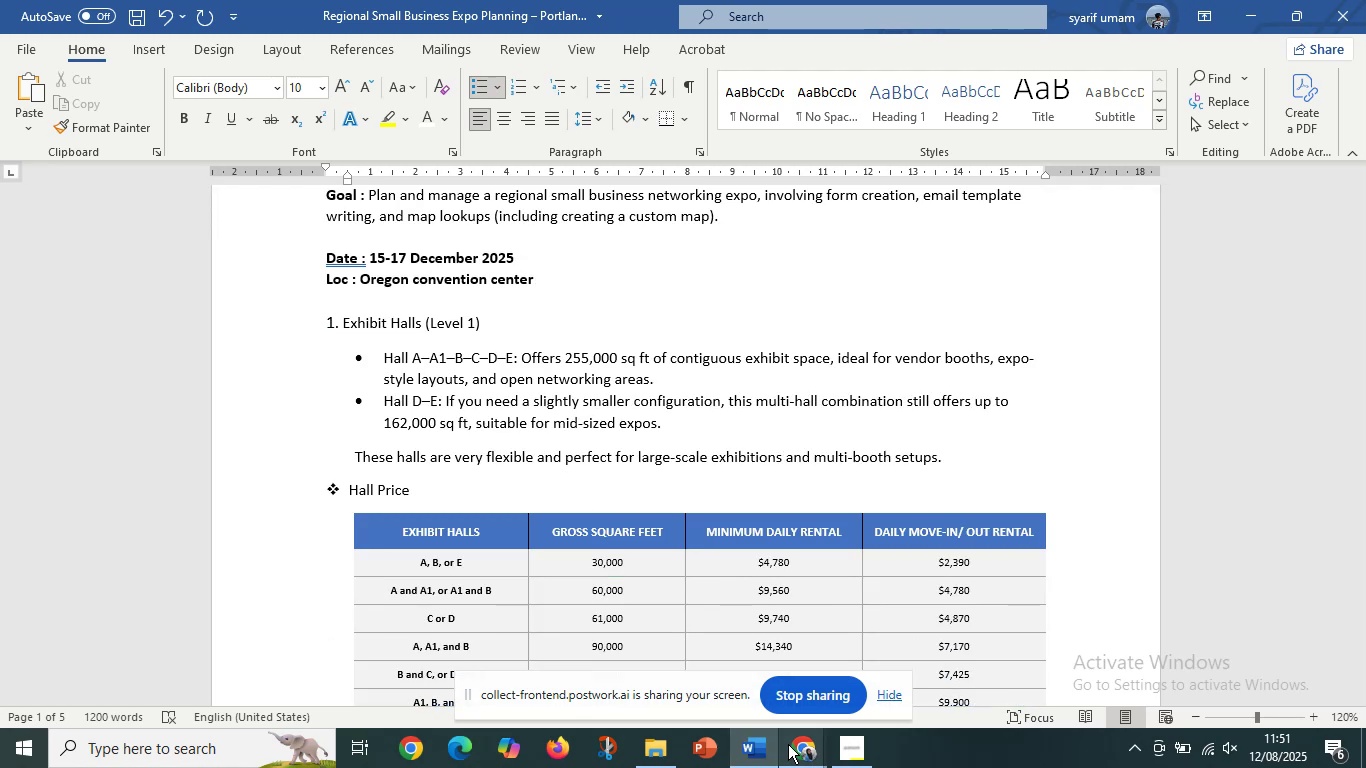 
left_click([797, 747])
 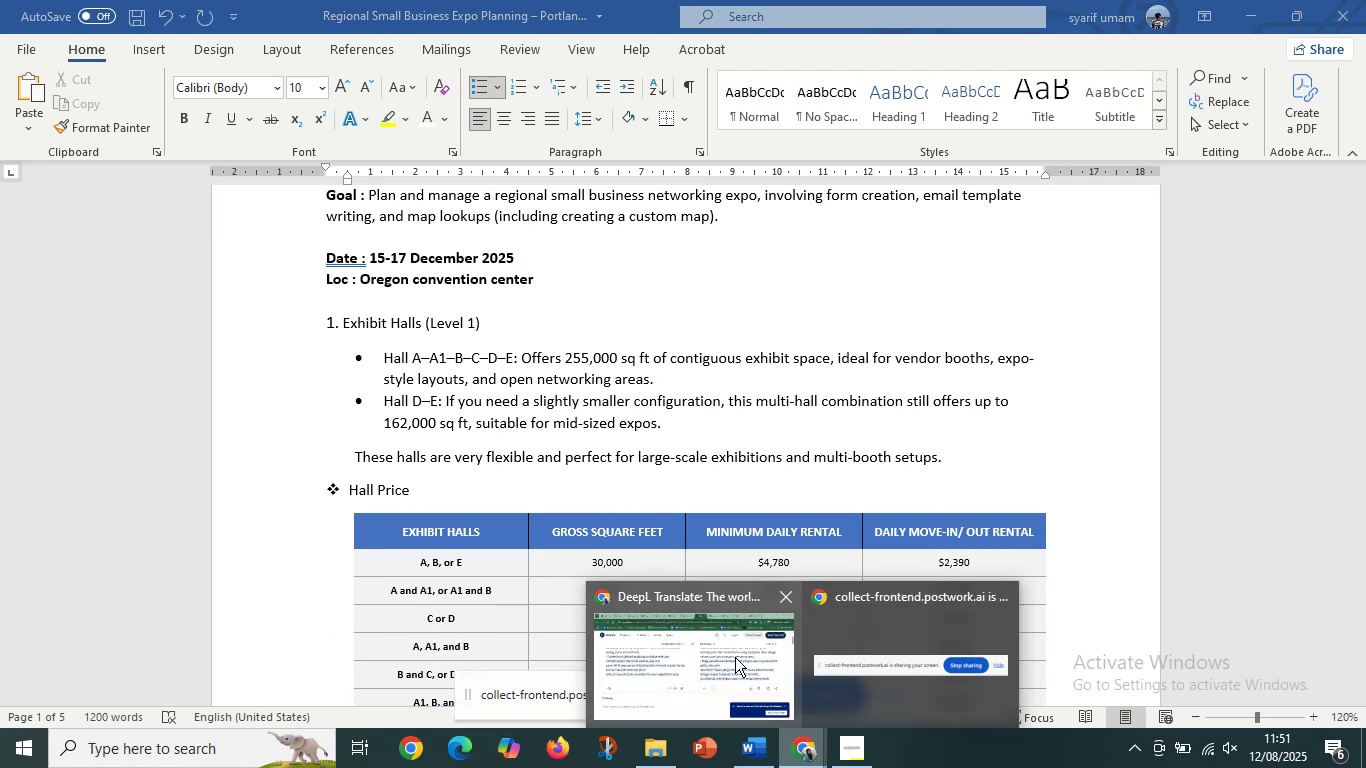 
left_click([698, 652])
 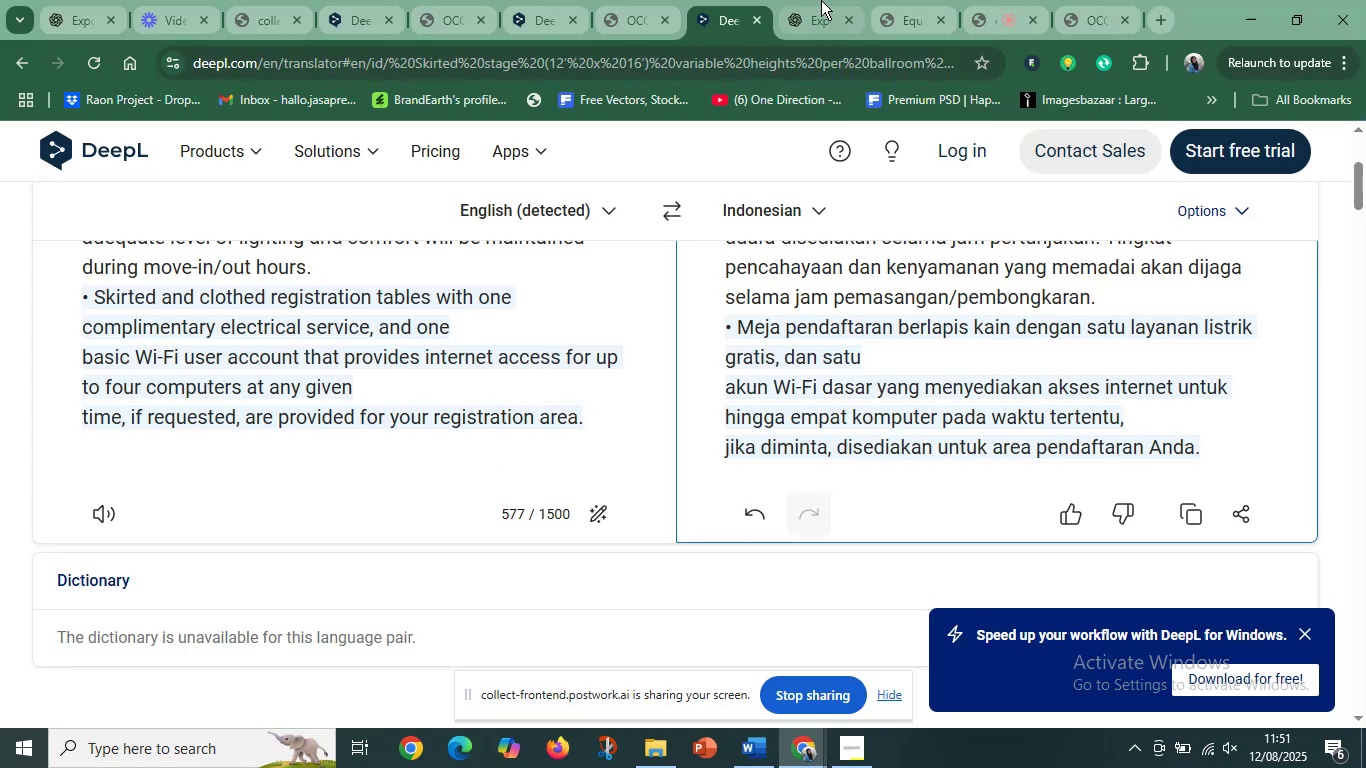 
left_click([819, 1])
 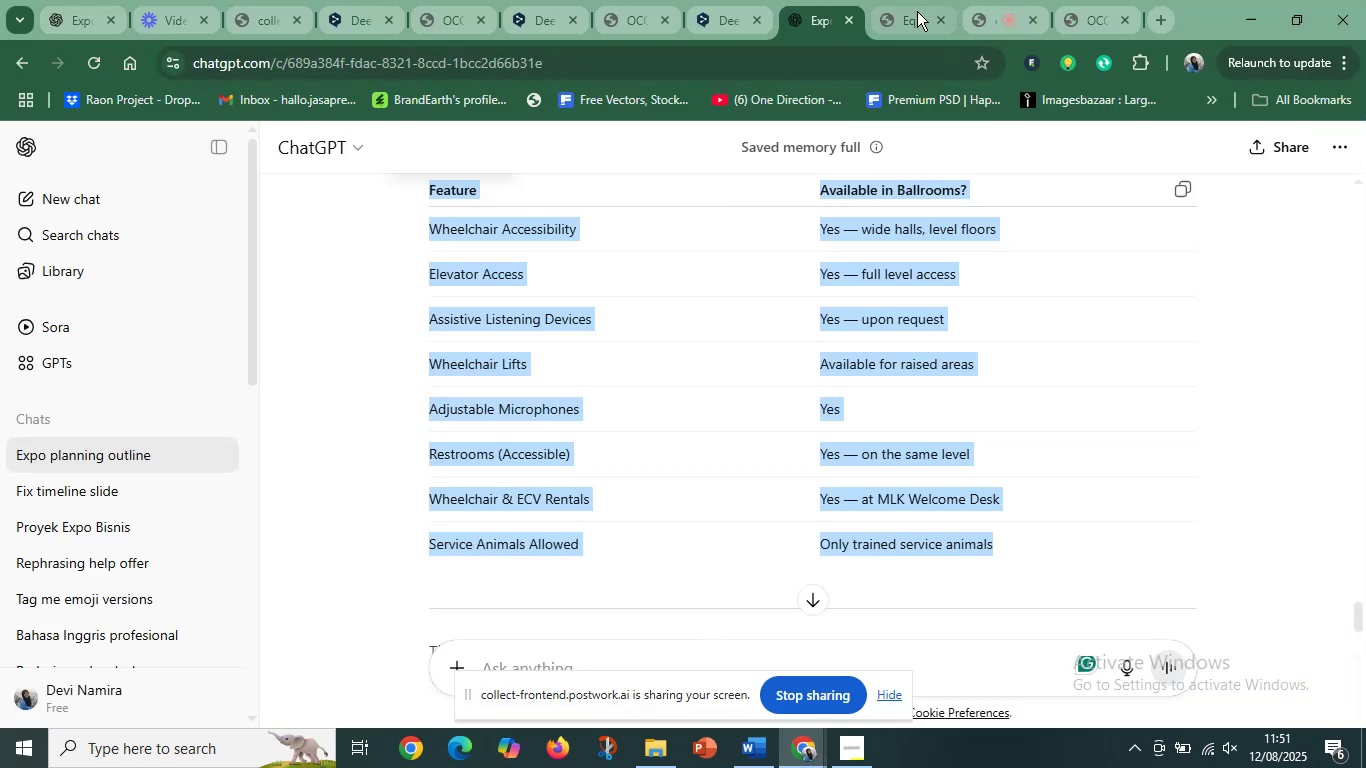 
left_click([917, 11])
 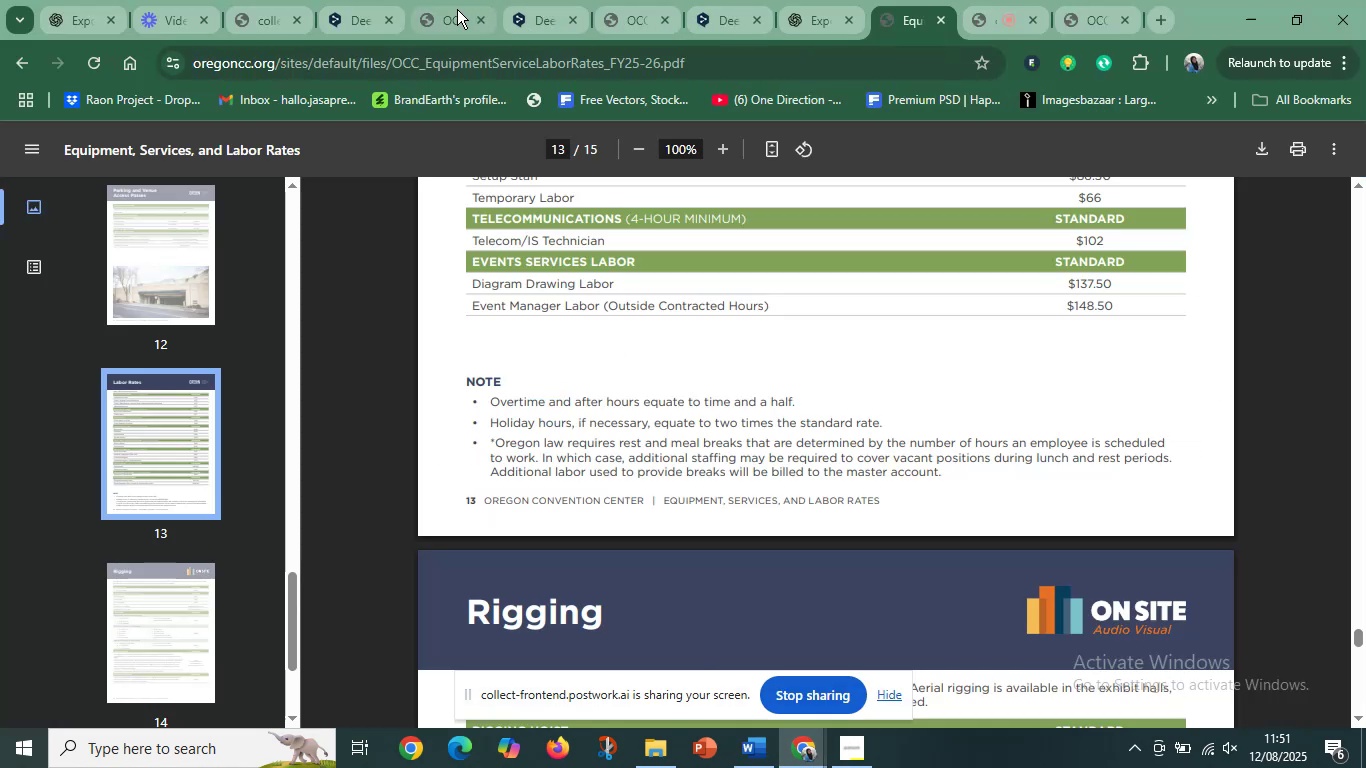 
left_click([439, 8])
 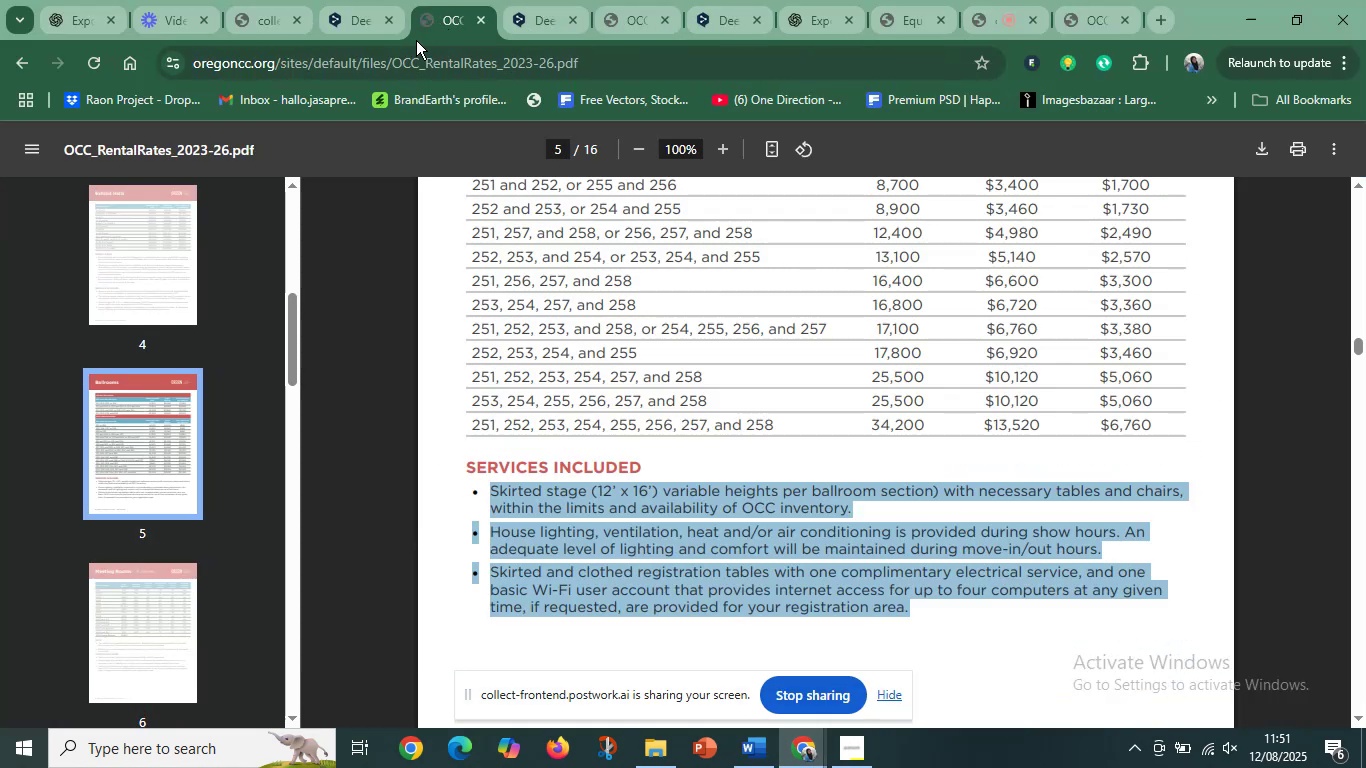 
scroll: coordinate [667, 457], scroll_direction: down, amount: 1.0
 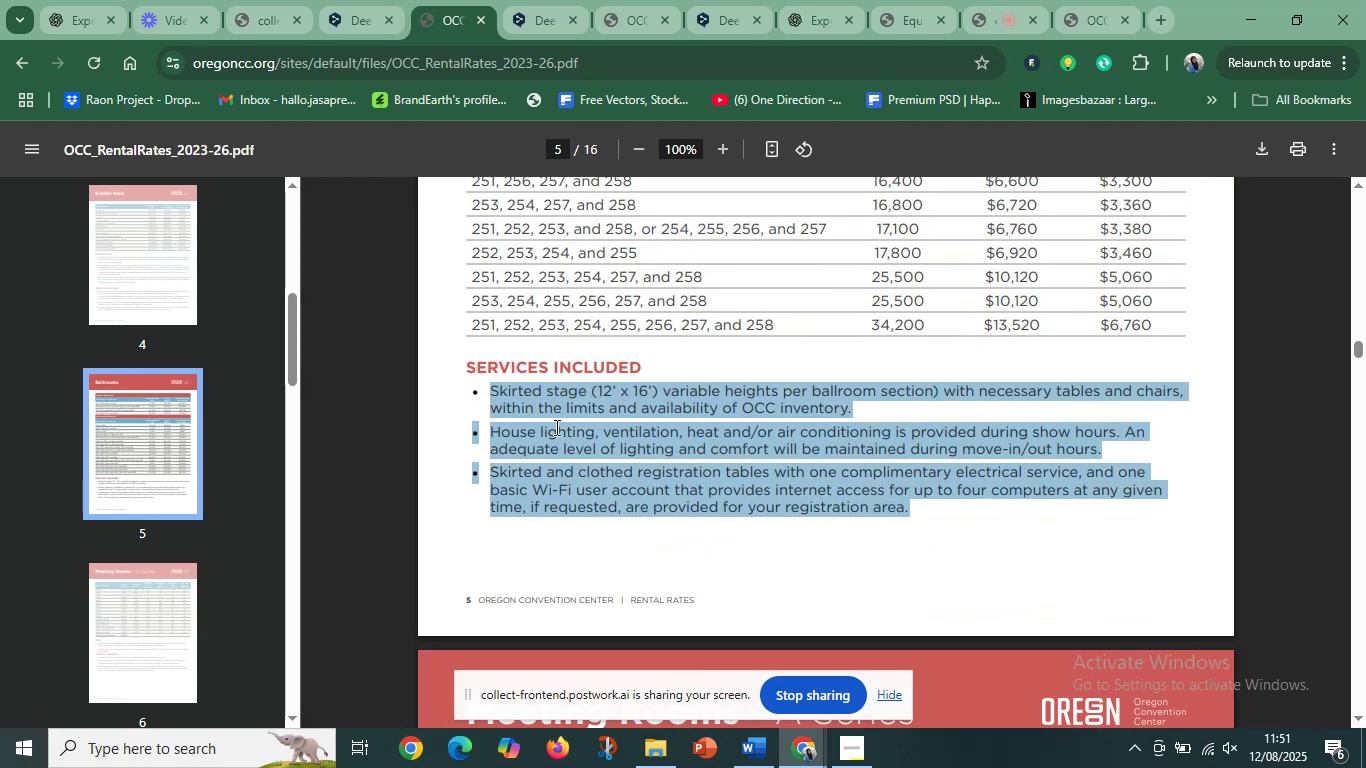 
left_click([555, 427])
 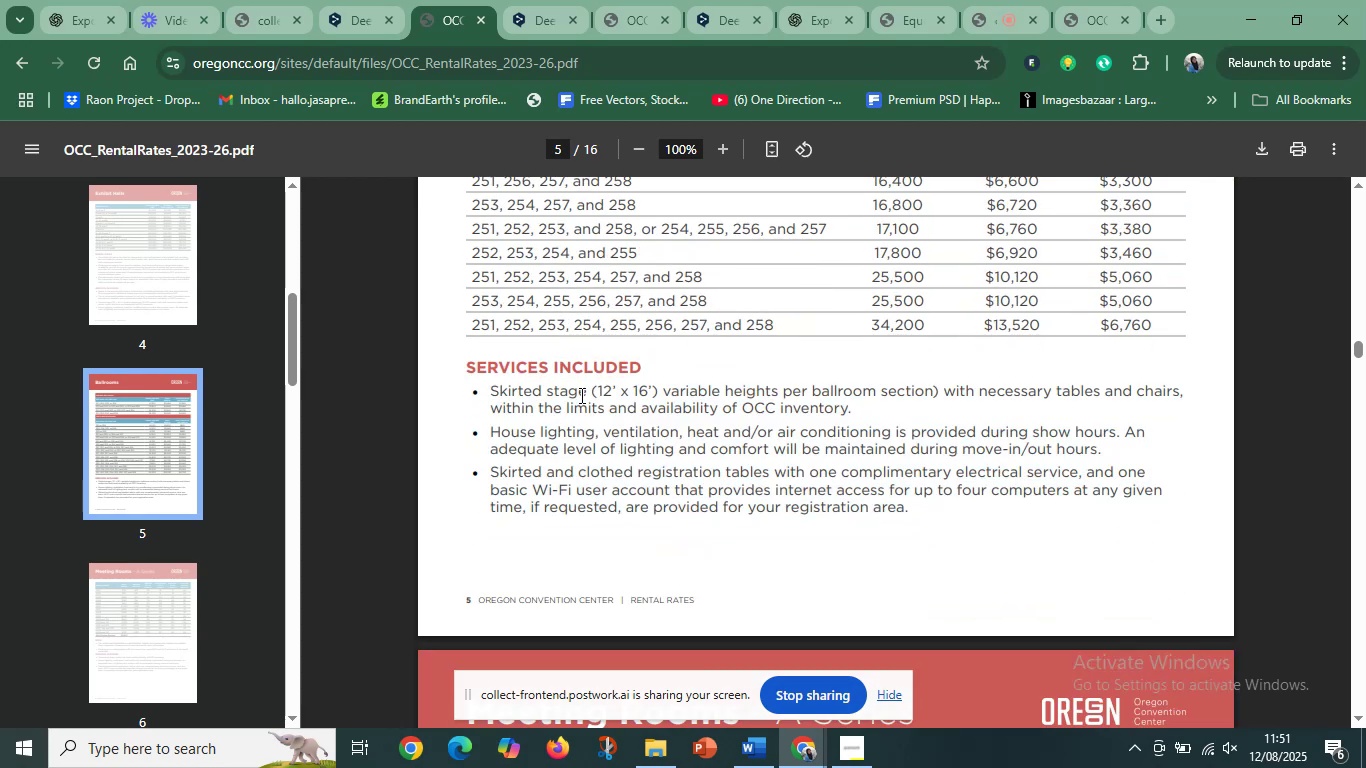 
wait(11.85)
 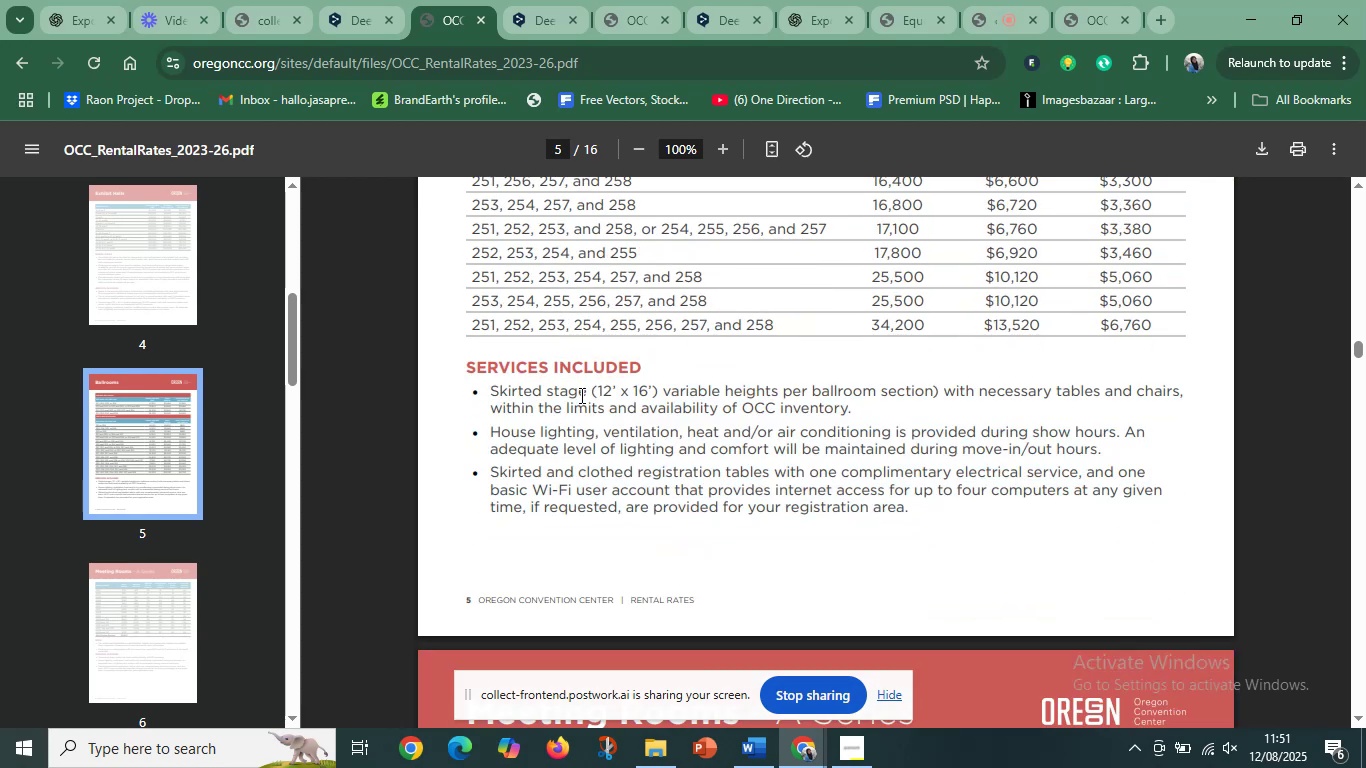 
scroll: coordinate [759, 412], scroll_direction: down, amount: 8.0
 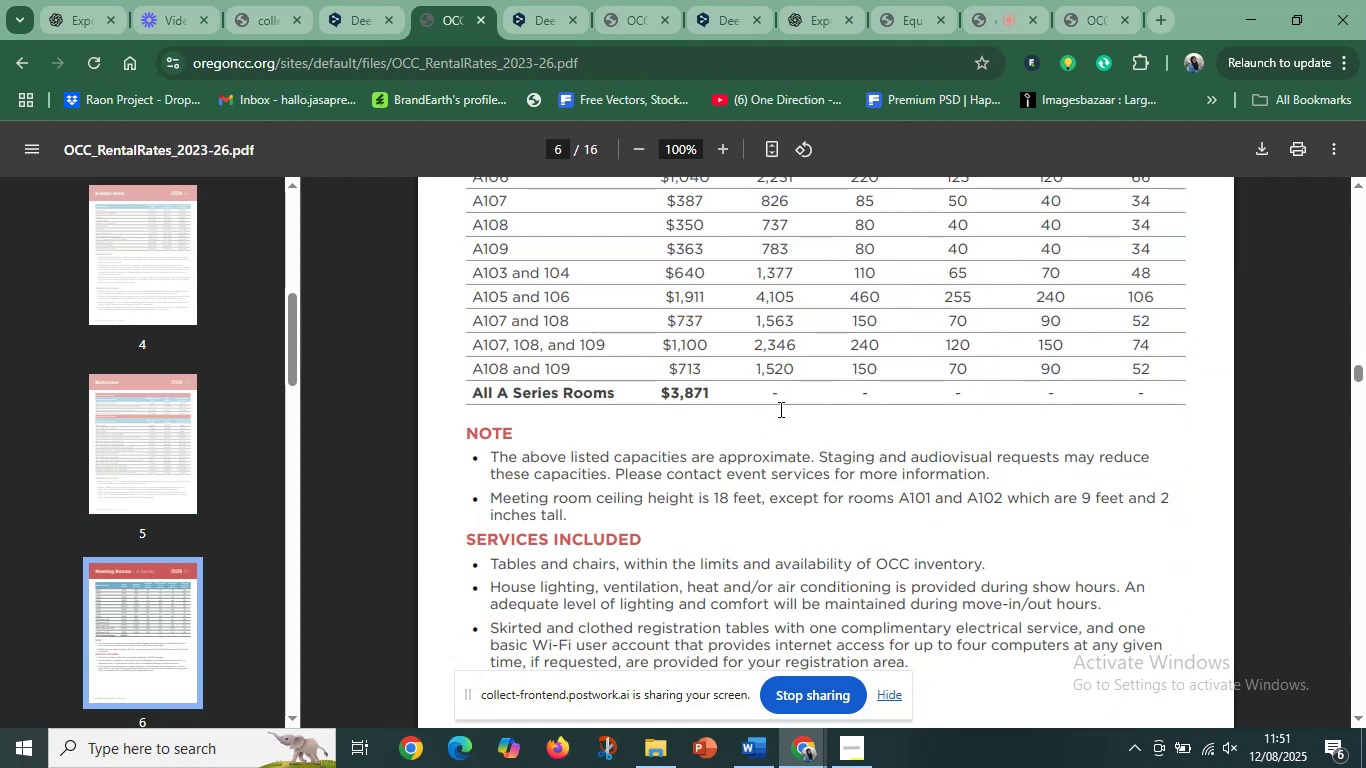 
scroll: coordinate [775, 407], scroll_direction: up, amount: 3.0
 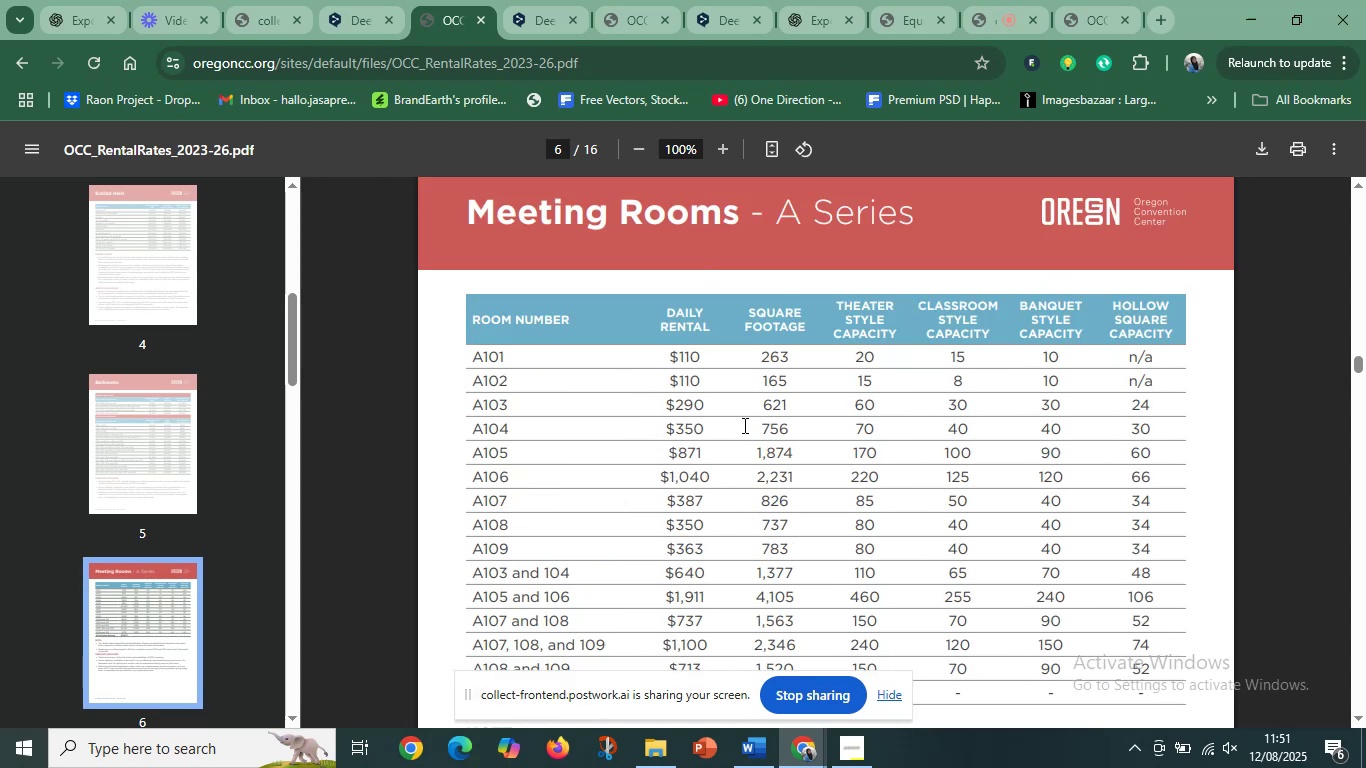 
scroll: coordinate [779, 435], scroll_direction: down, amount: 2.0
 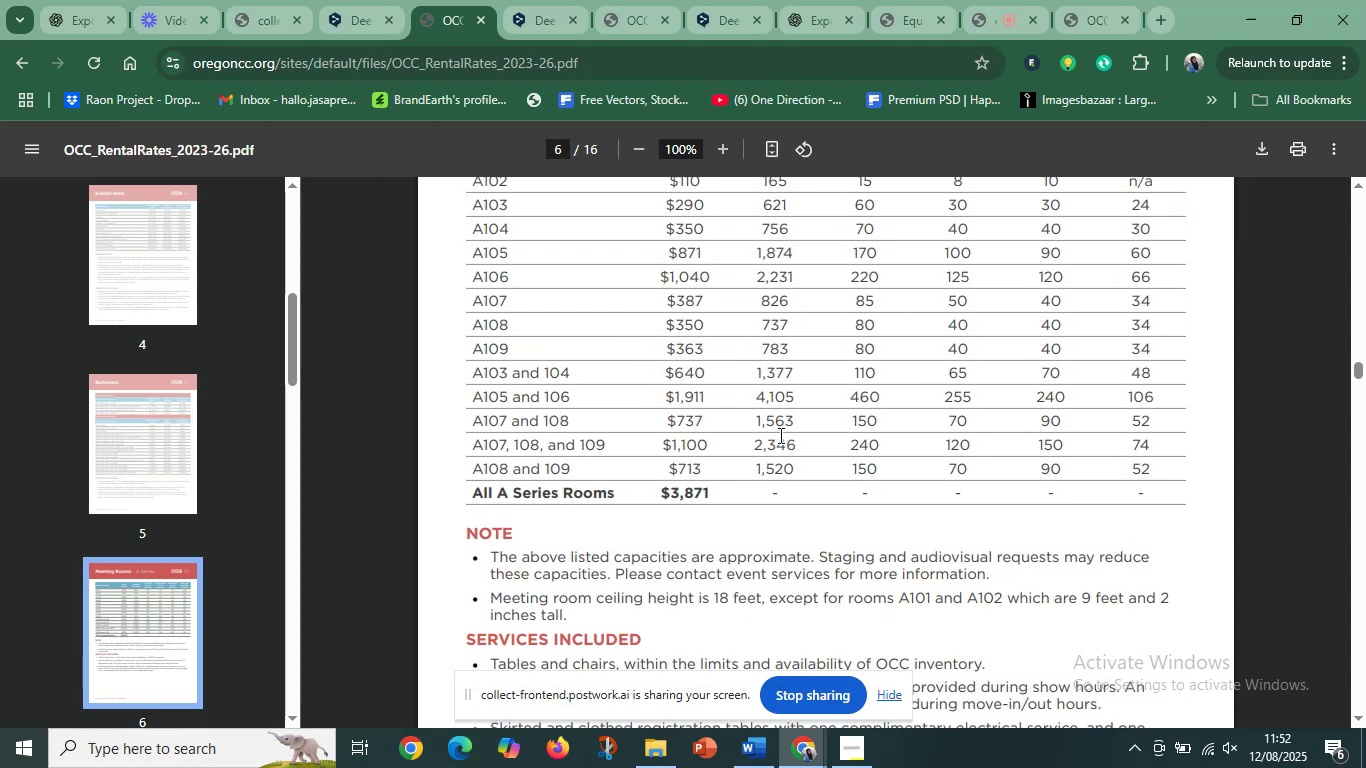 
wait(8.46)
 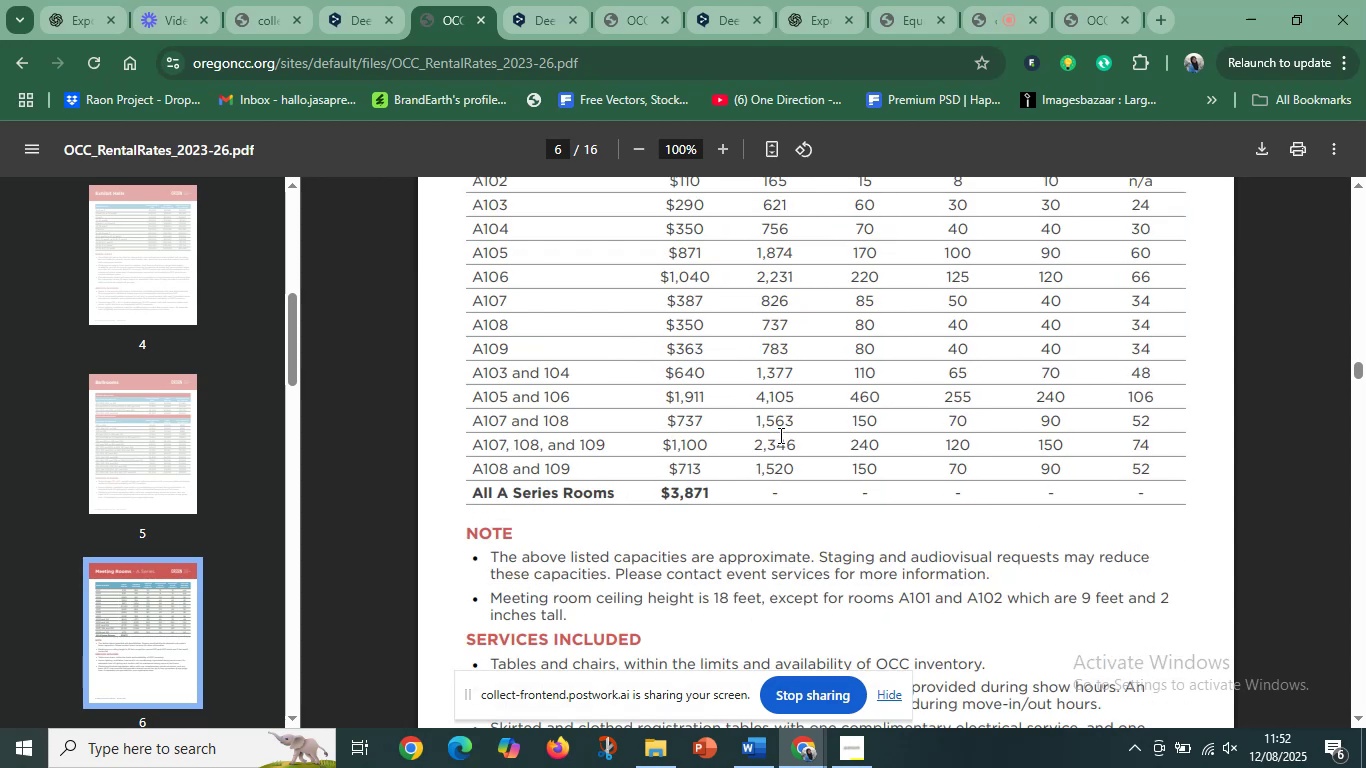 
scroll: coordinate [868, 430], scroll_direction: down, amount: 3.0
 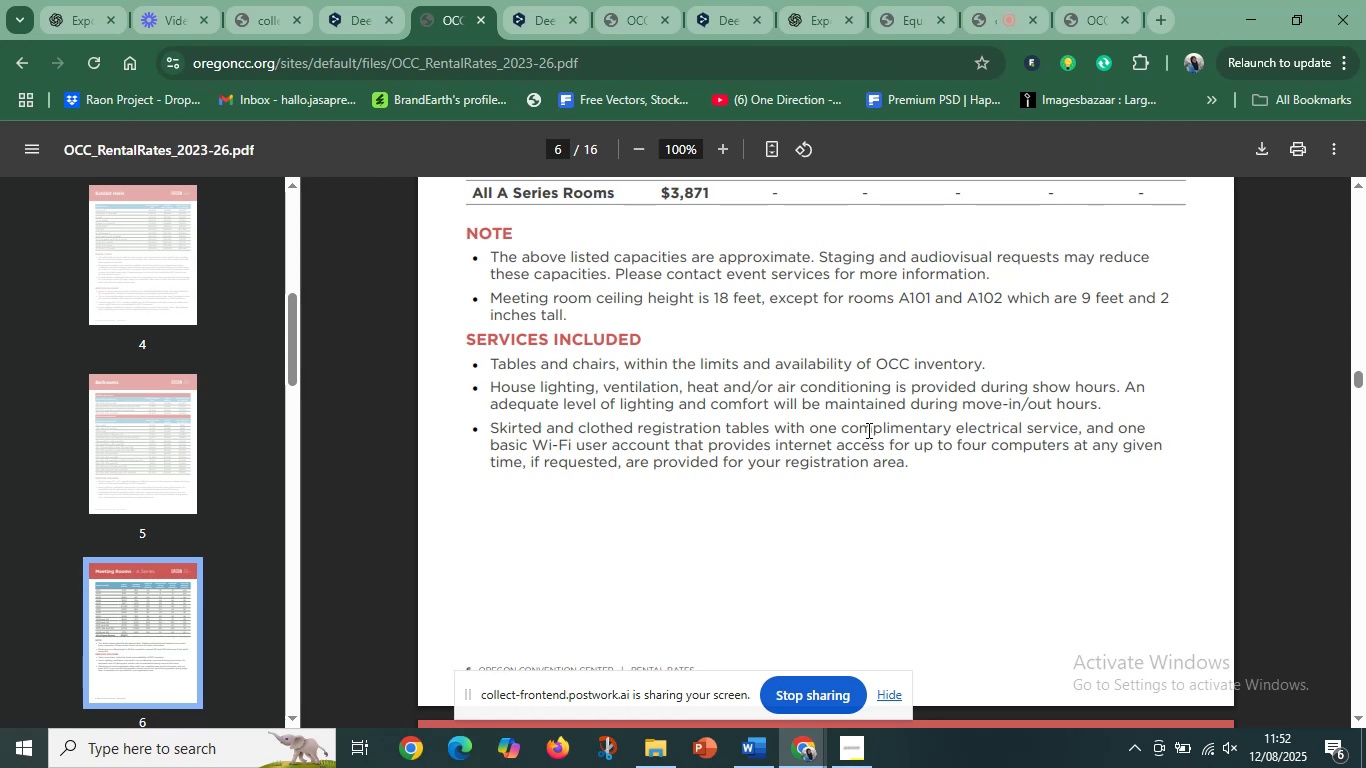 
wait(30.04)
 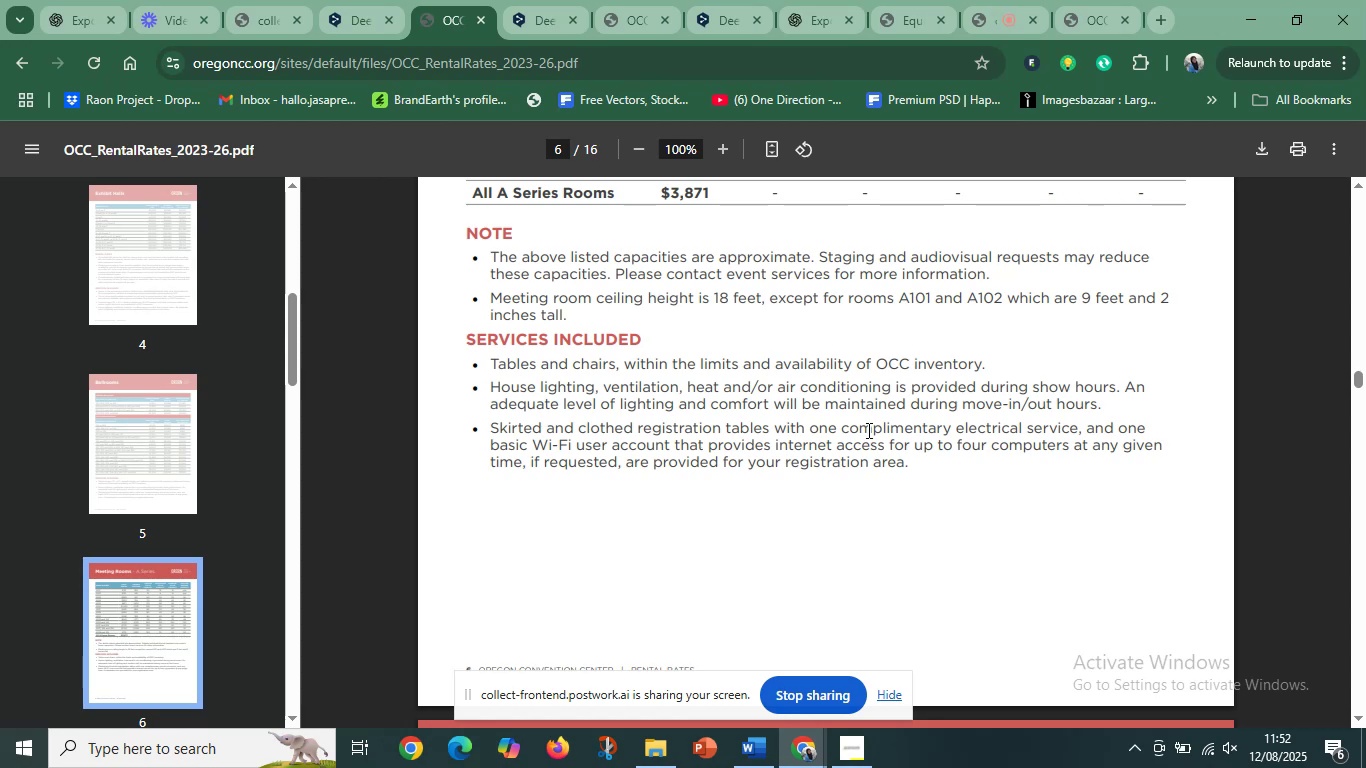 
left_click([705, 391])
 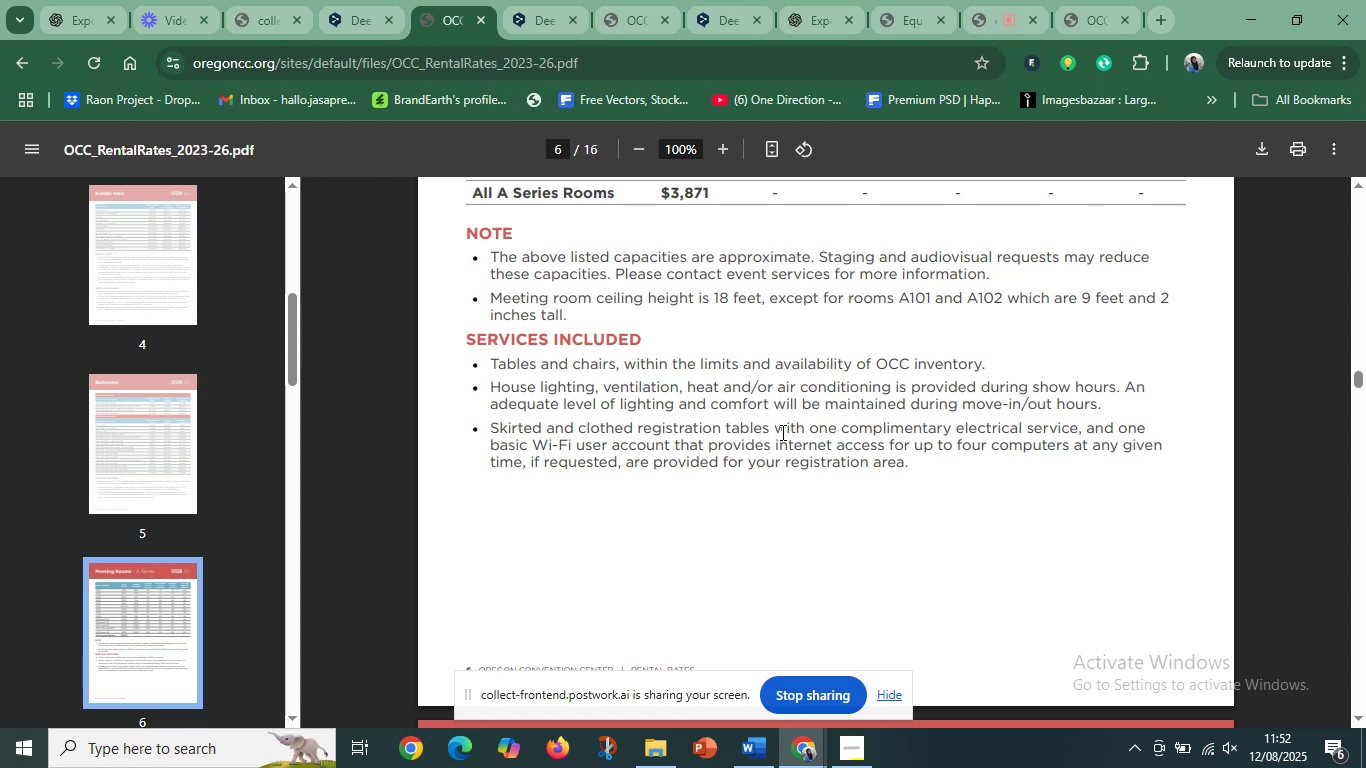 
hold_key(key=ControlLeft, duration=0.74)
scroll: coordinate [791, 437], scroll_direction: up, amount: 1.0
 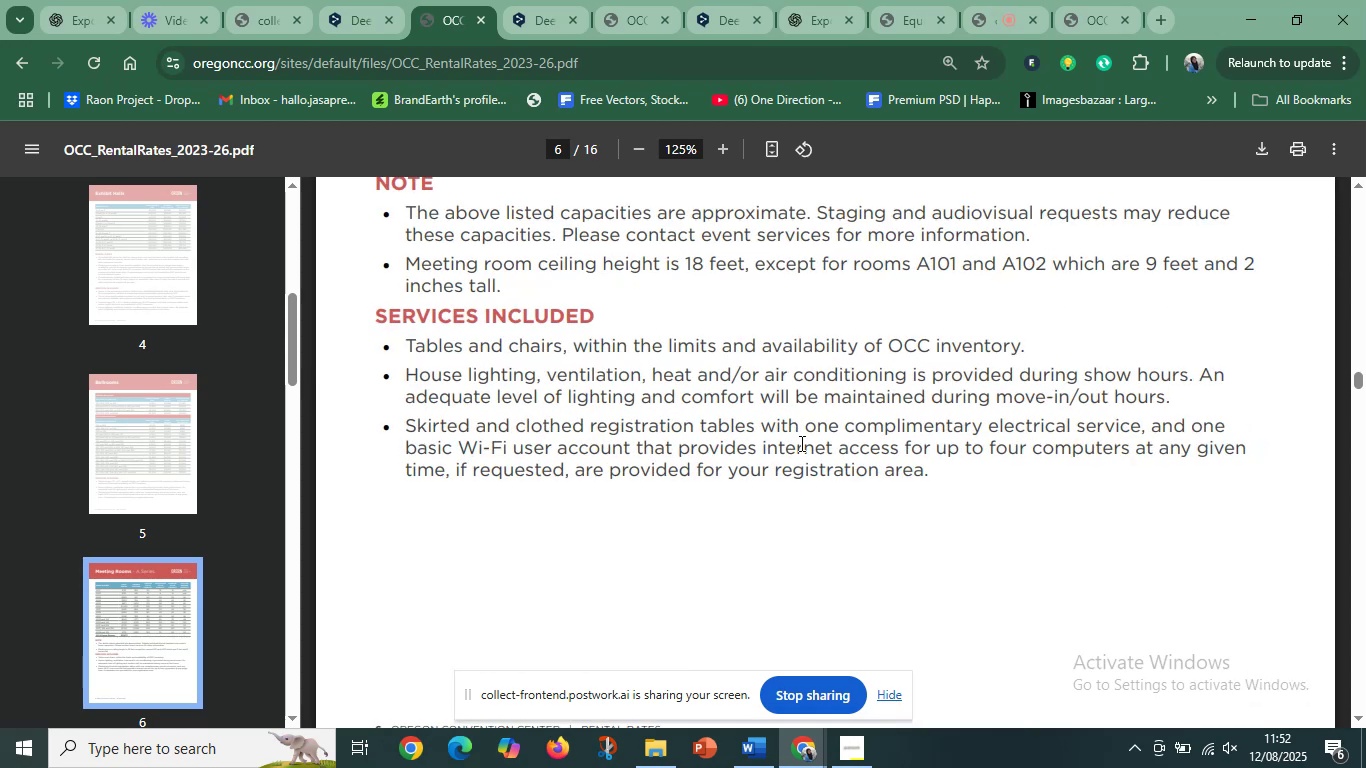 
hold_key(key=ControlLeft, duration=0.45)
scroll: coordinate [840, 461], scroll_direction: up, amount: 2.0
 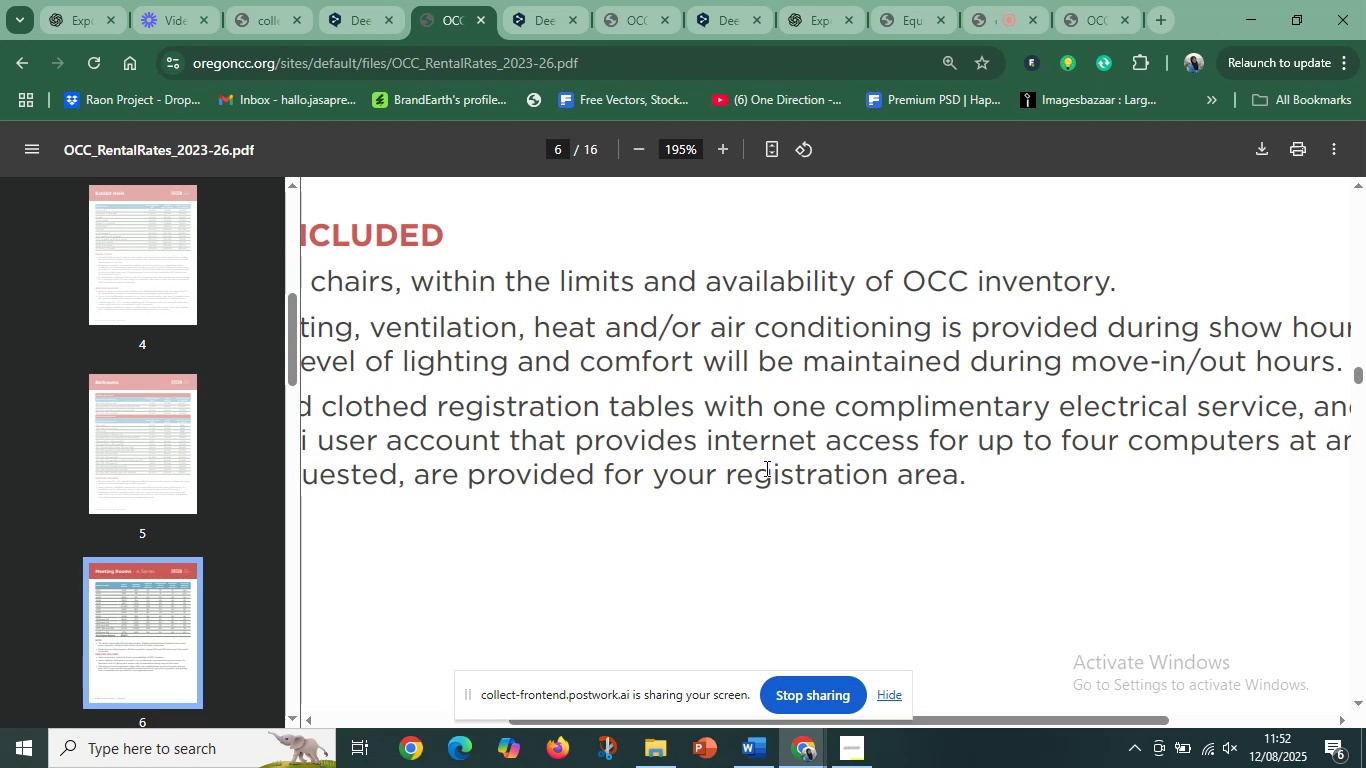 
wait(12.9)
 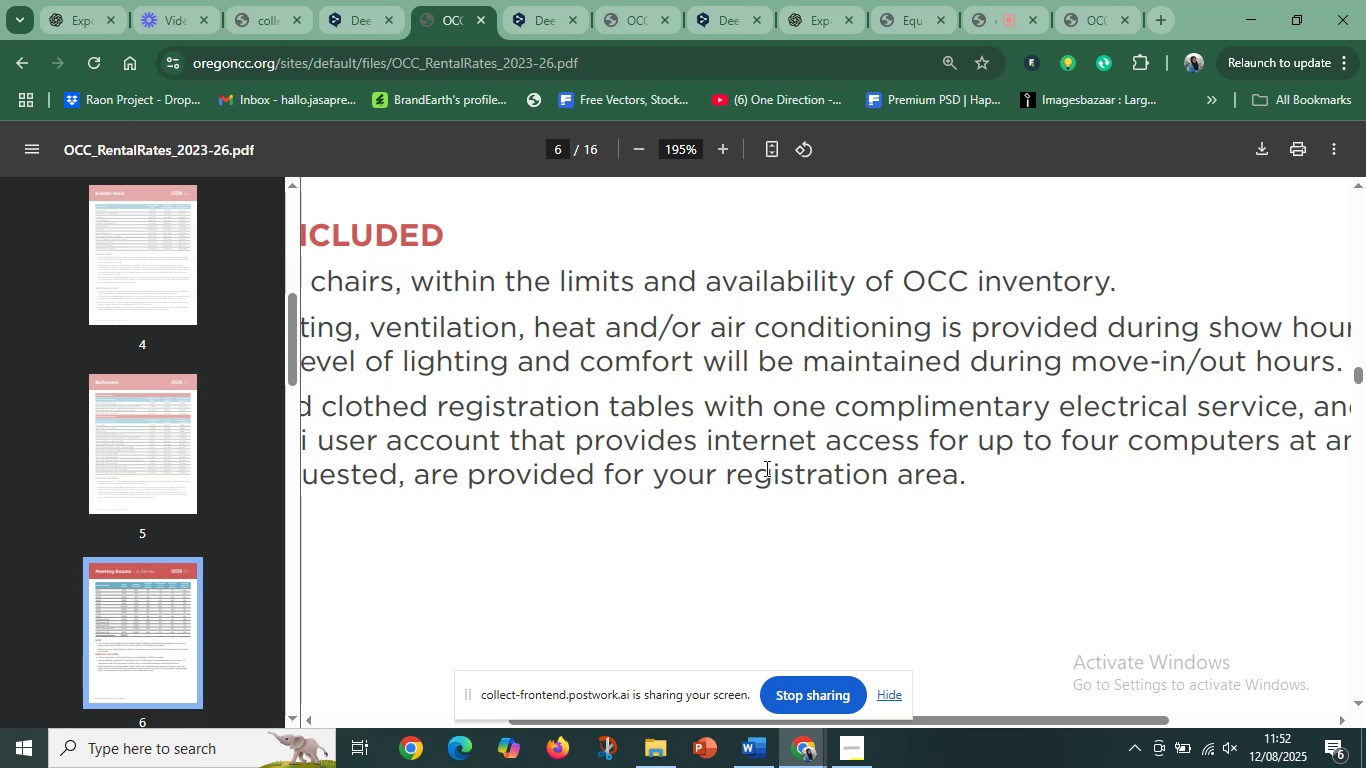 
hold_key(key=ControlLeft, duration=0.78)
scroll: coordinate [844, 487], scroll_direction: down, amount: 2.0
 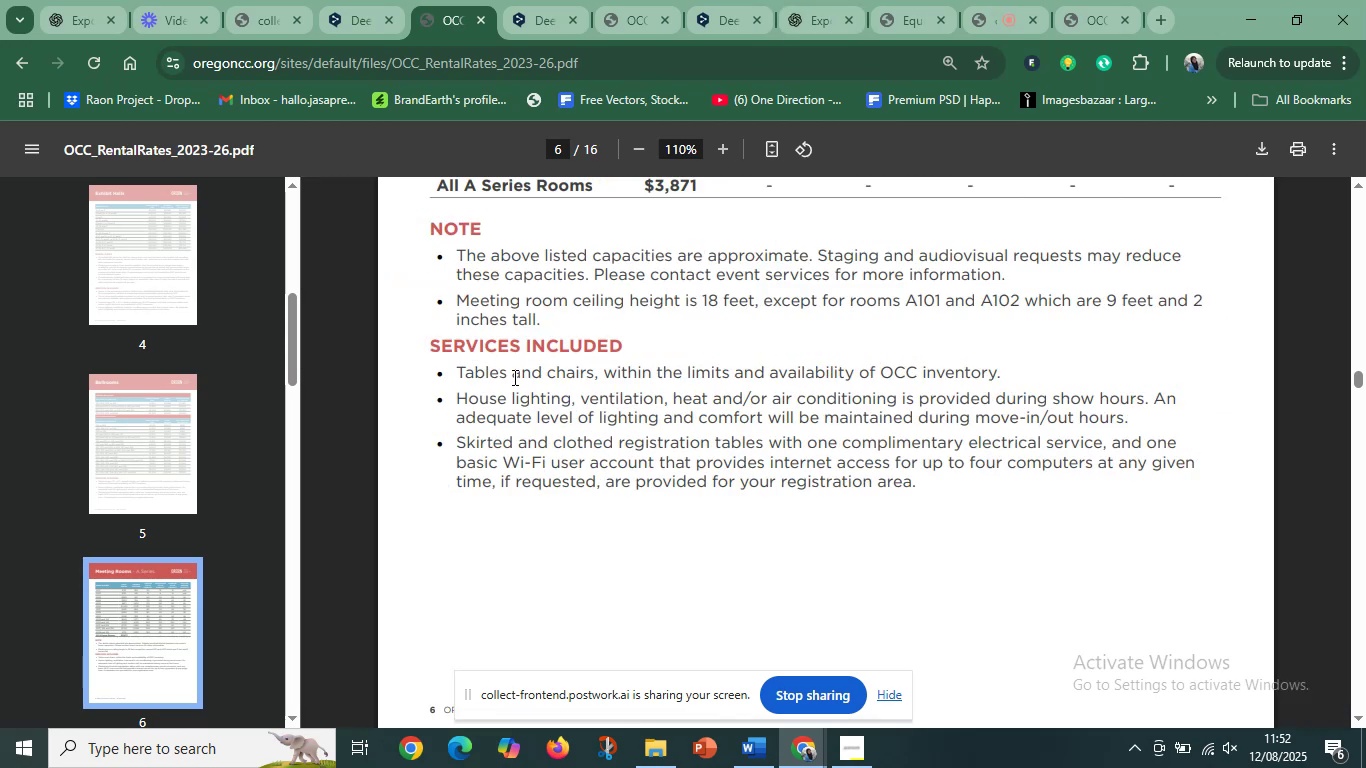 
left_click([512, 376])
 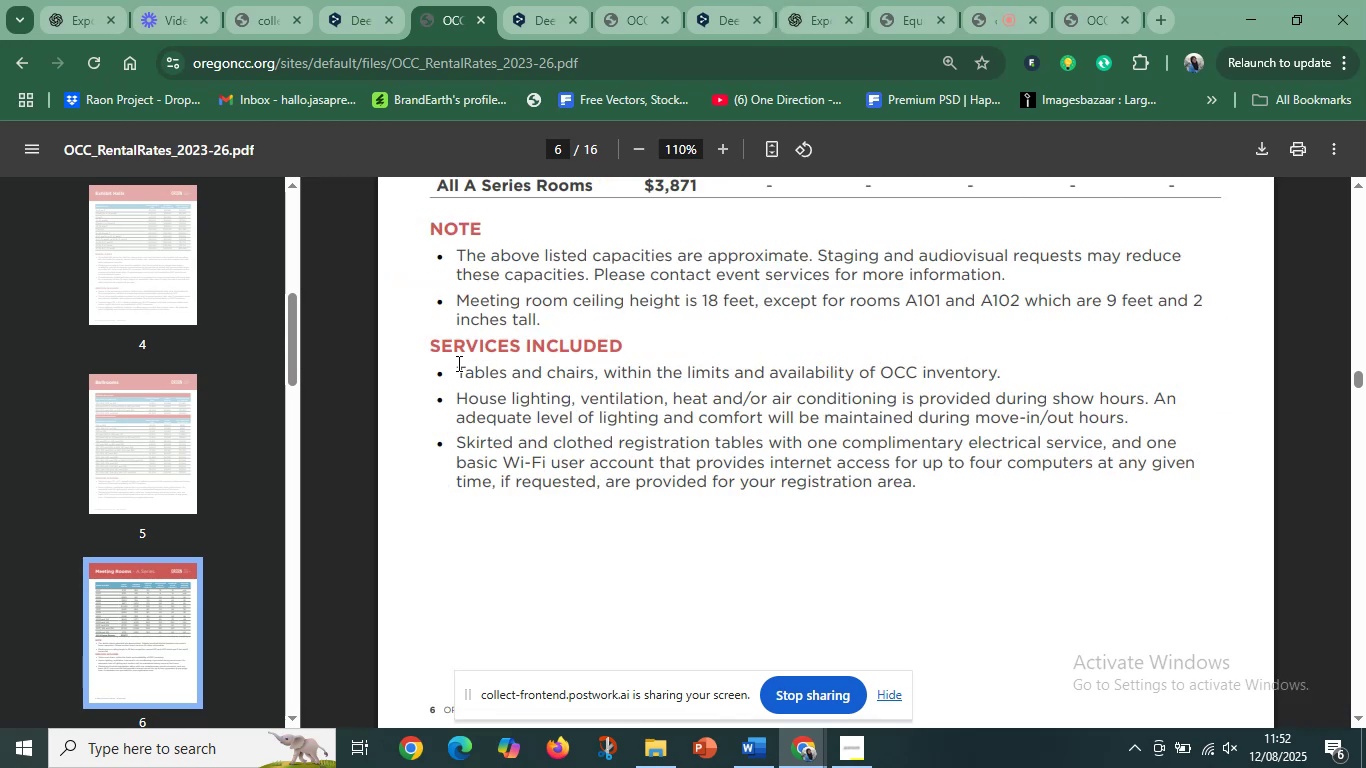 
scroll: coordinate [622, 437], scroll_direction: none, amount: 0.0
 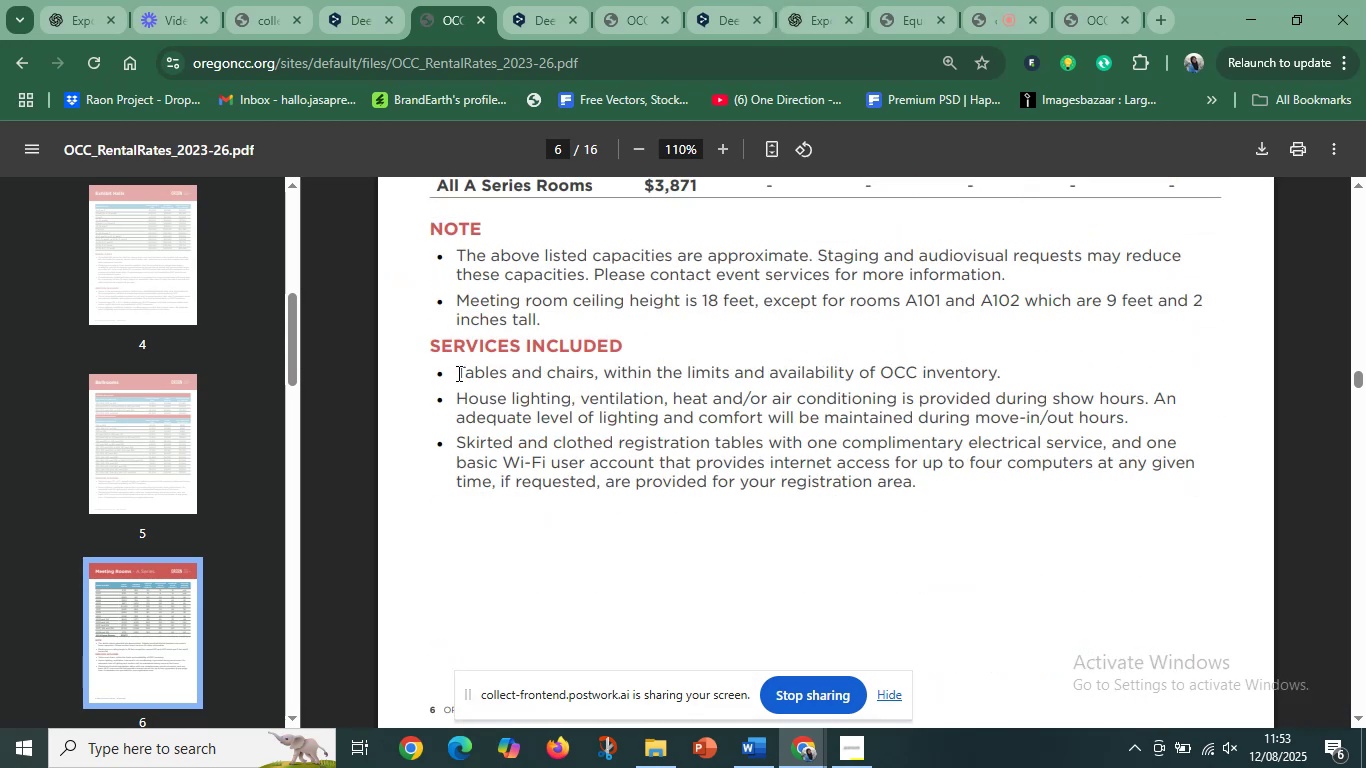 
left_click_drag(start_coordinate=[458, 372], to_coordinate=[916, 490])
 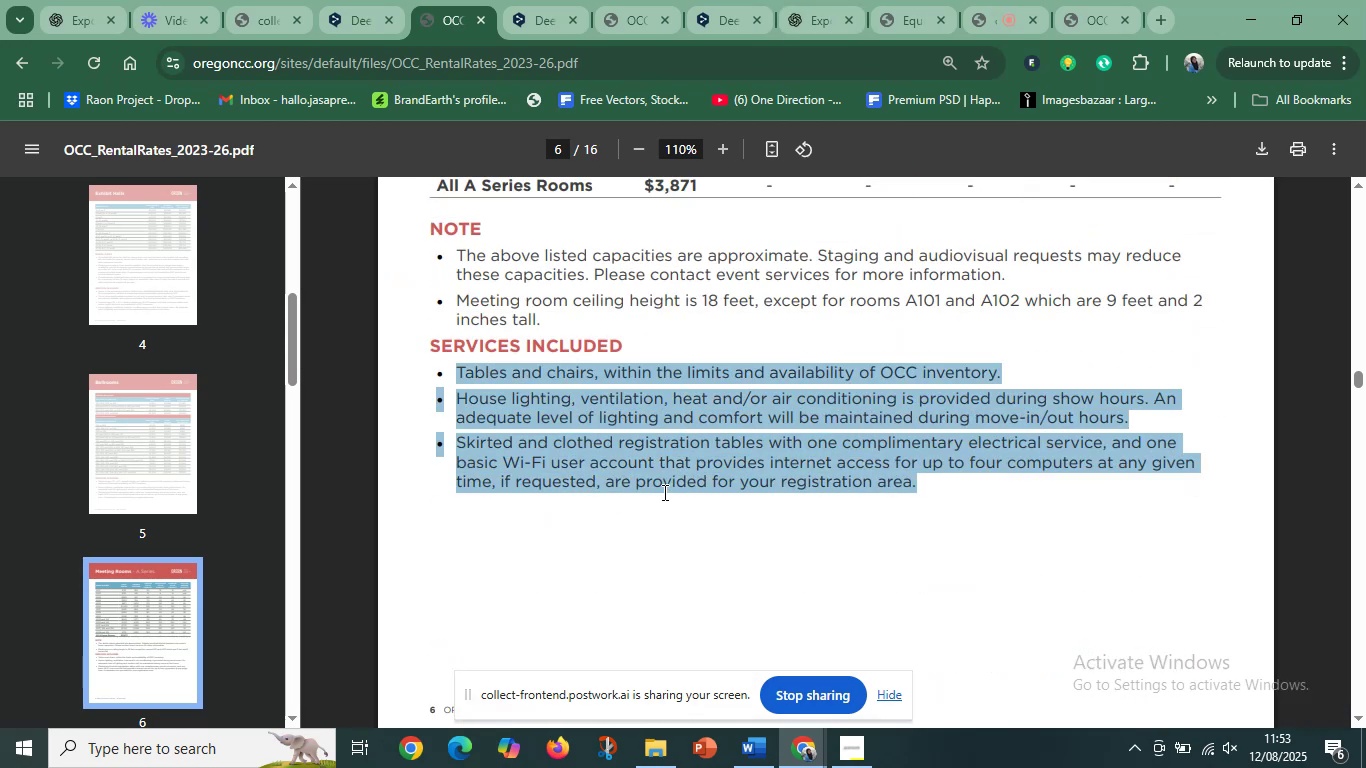 
scroll: coordinate [663, 490], scroll_direction: down, amount: 4.0
 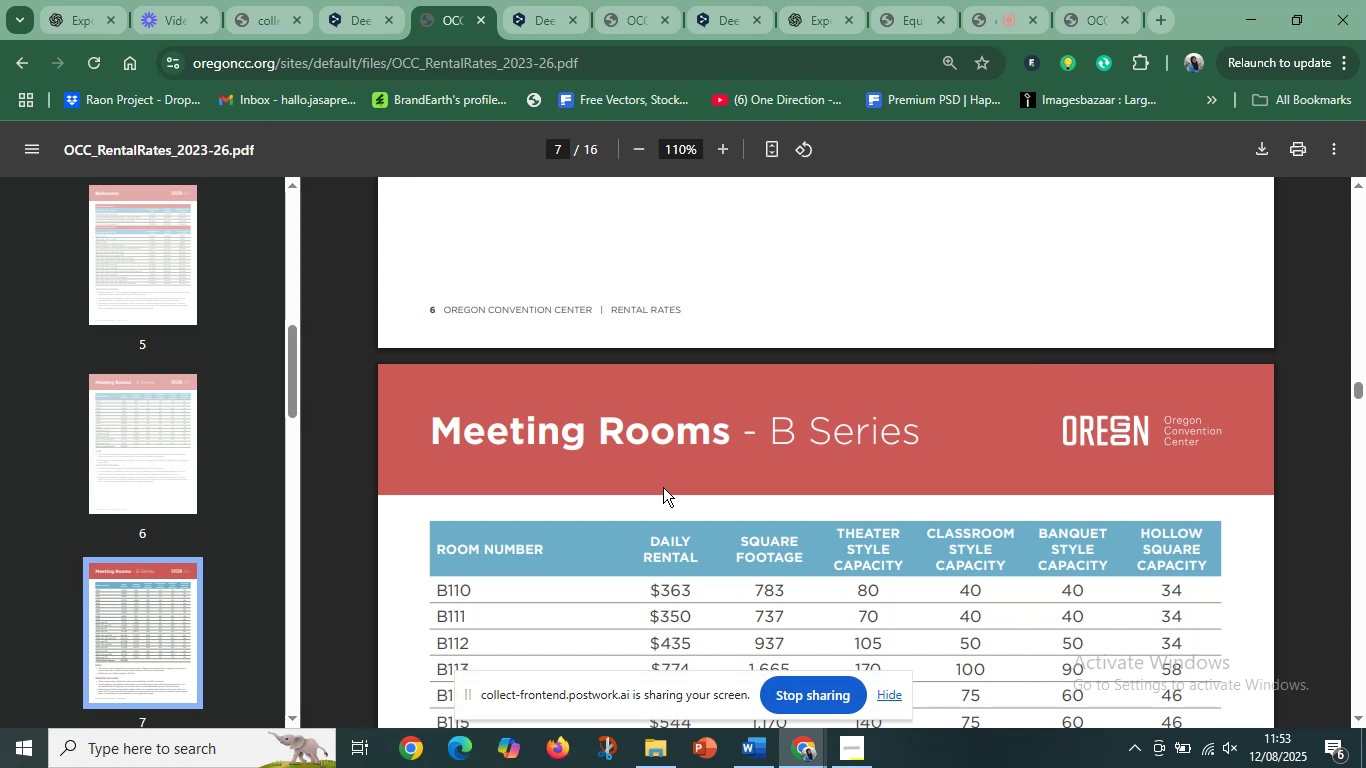 
scroll: coordinate [668, 487], scroll_direction: up, amount: 4.0
 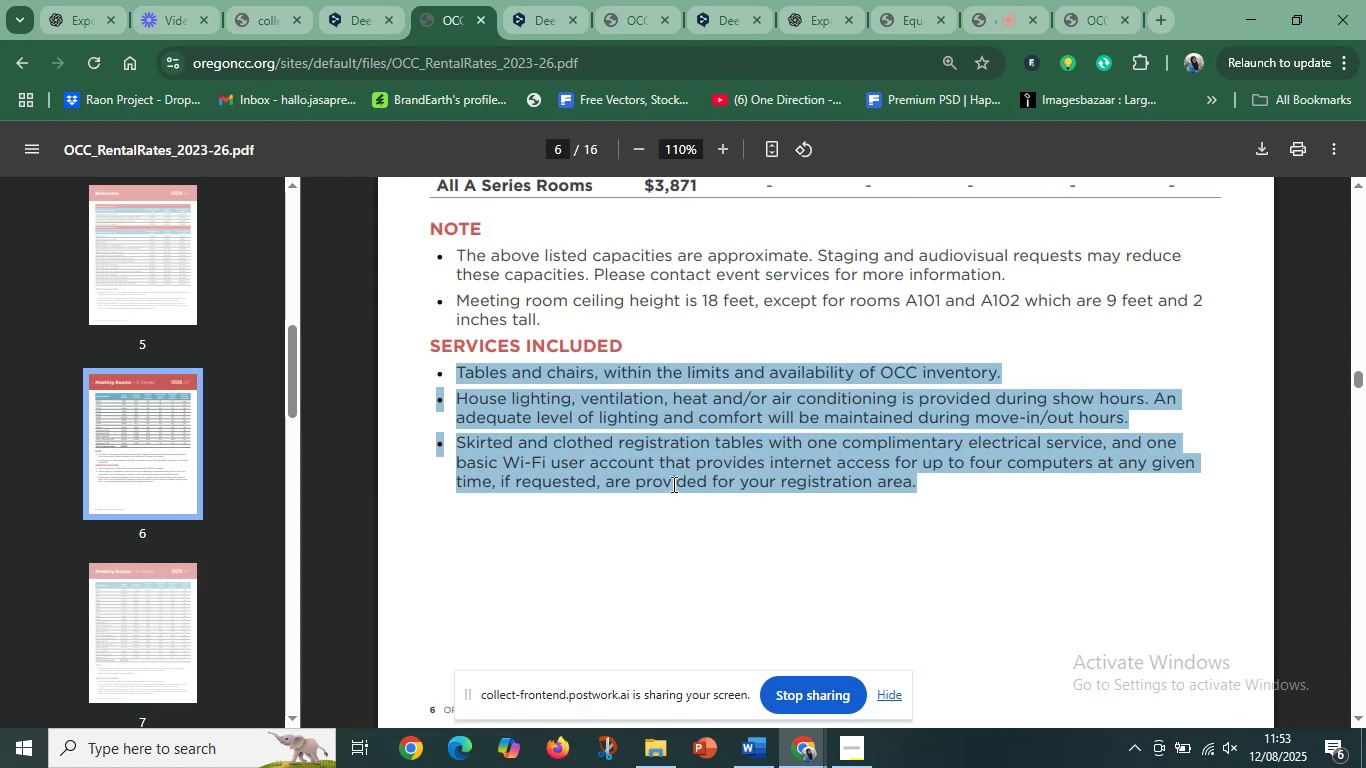 
key(Control+C)
 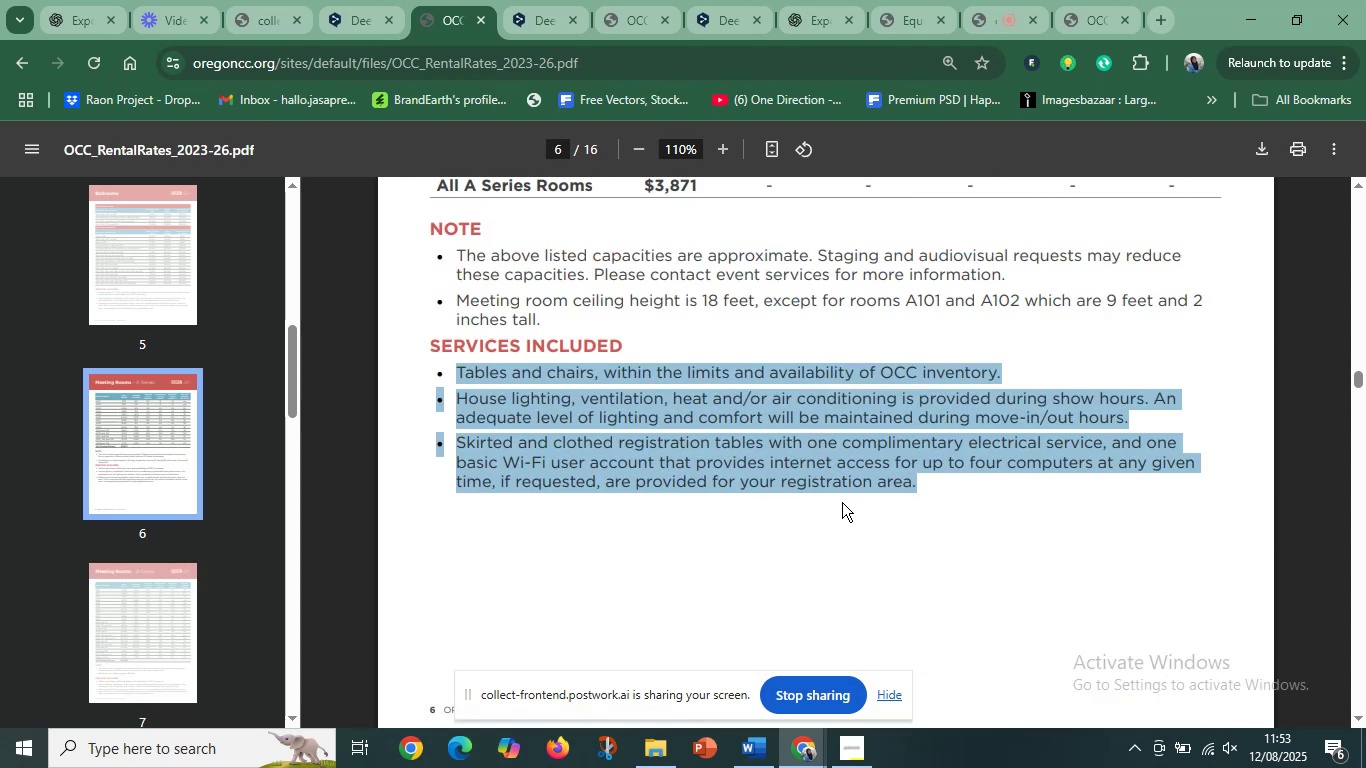 
wait(8.35)
 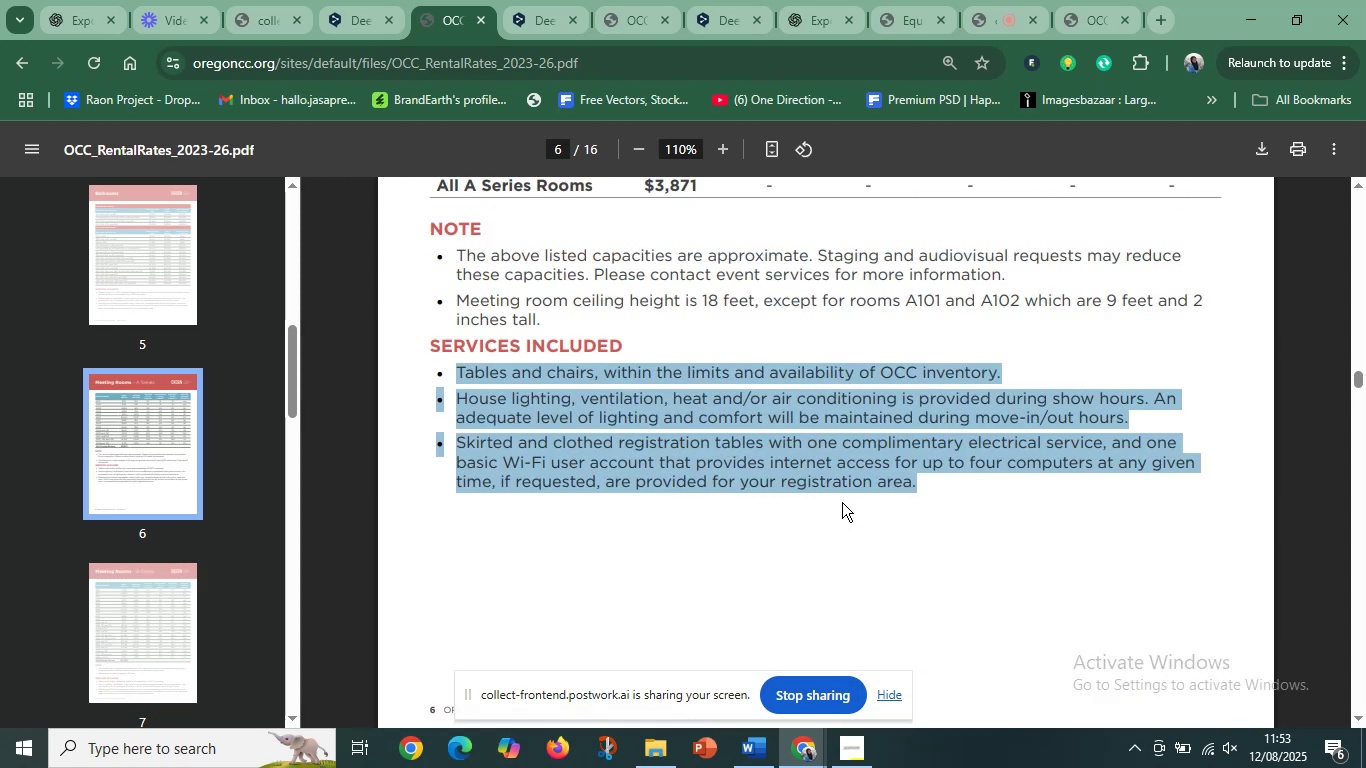 
left_click([748, 753])
 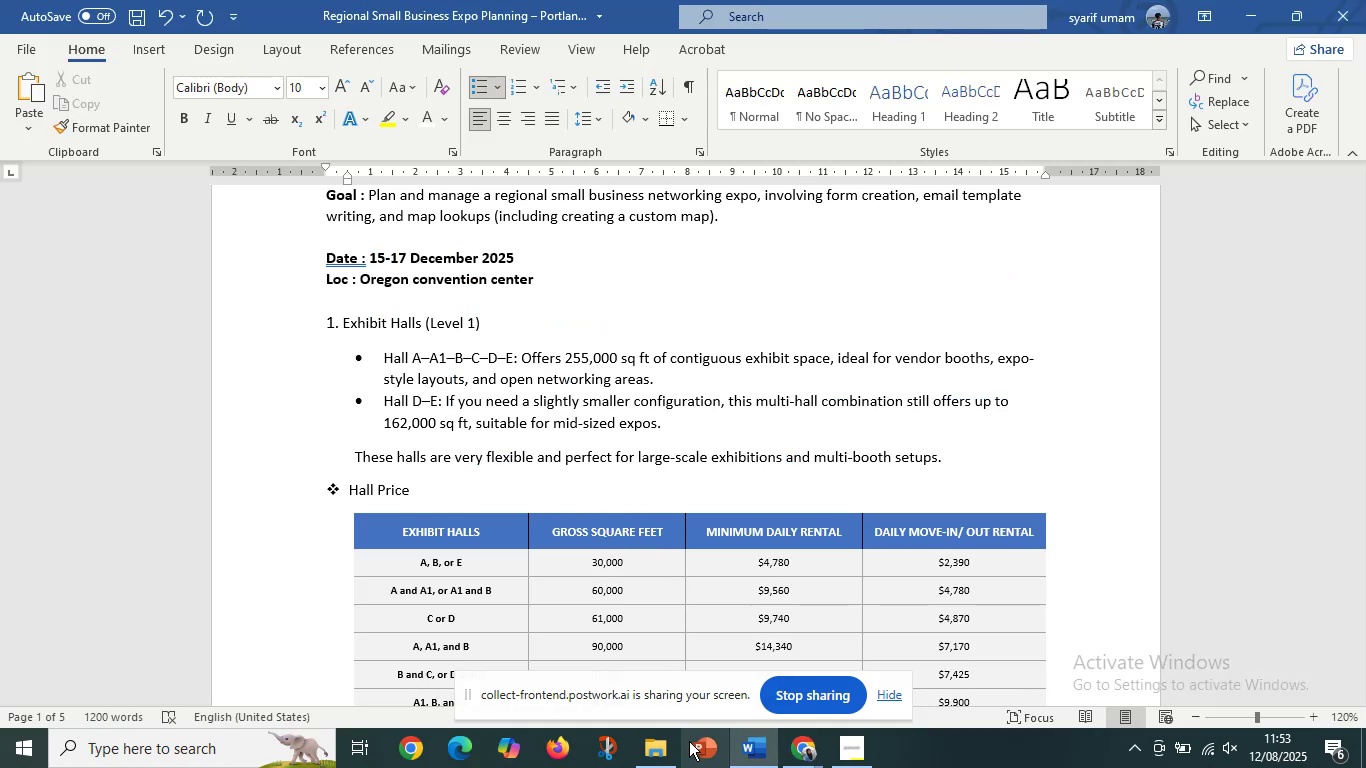 
mouse_move([779, 724])
 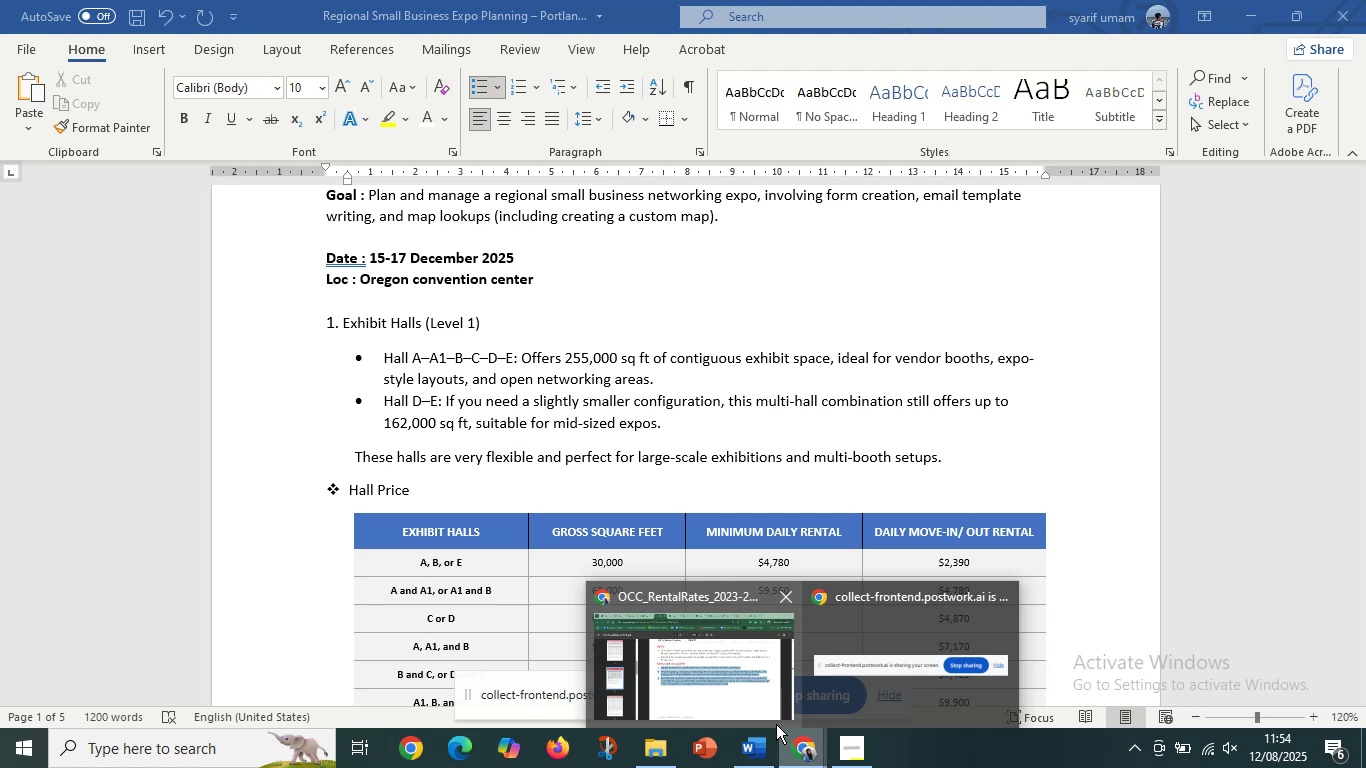 
wait(102.03)
 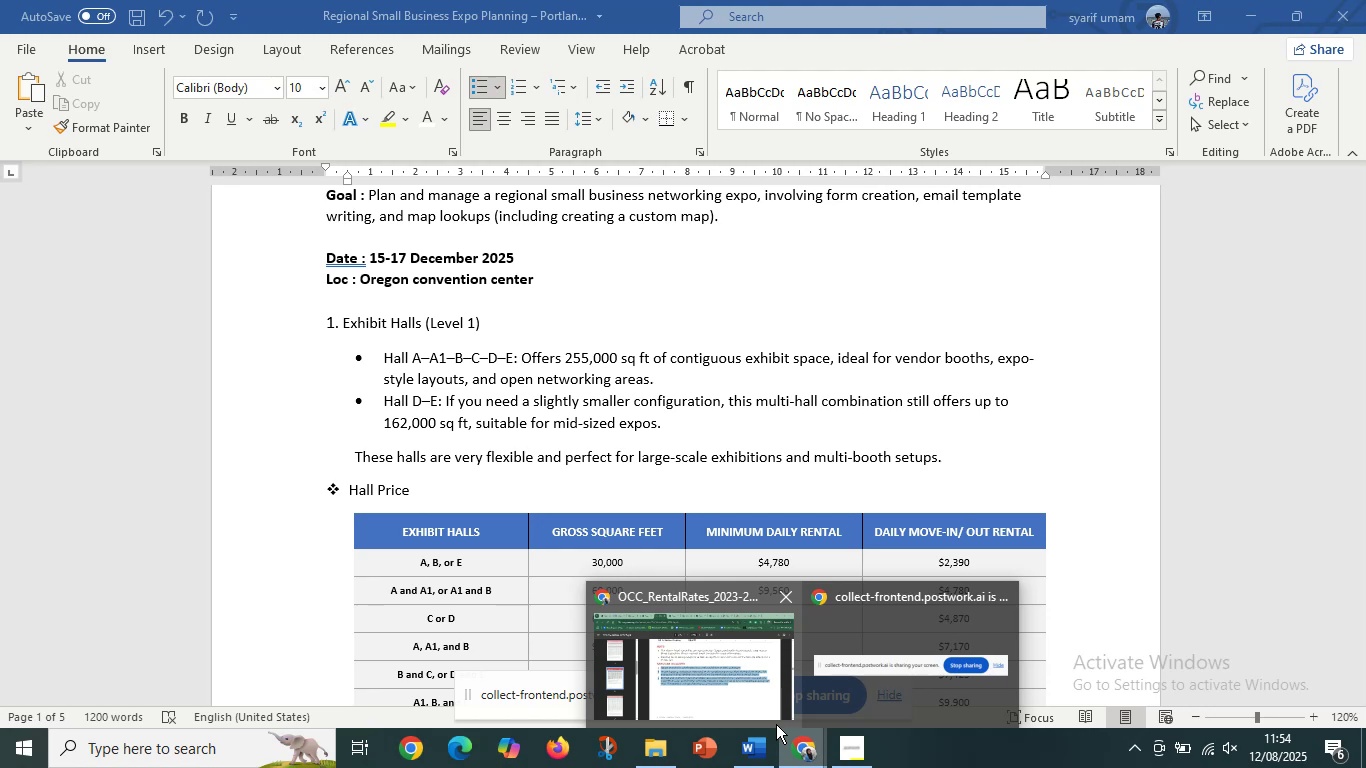 
left_click([585, 427])
 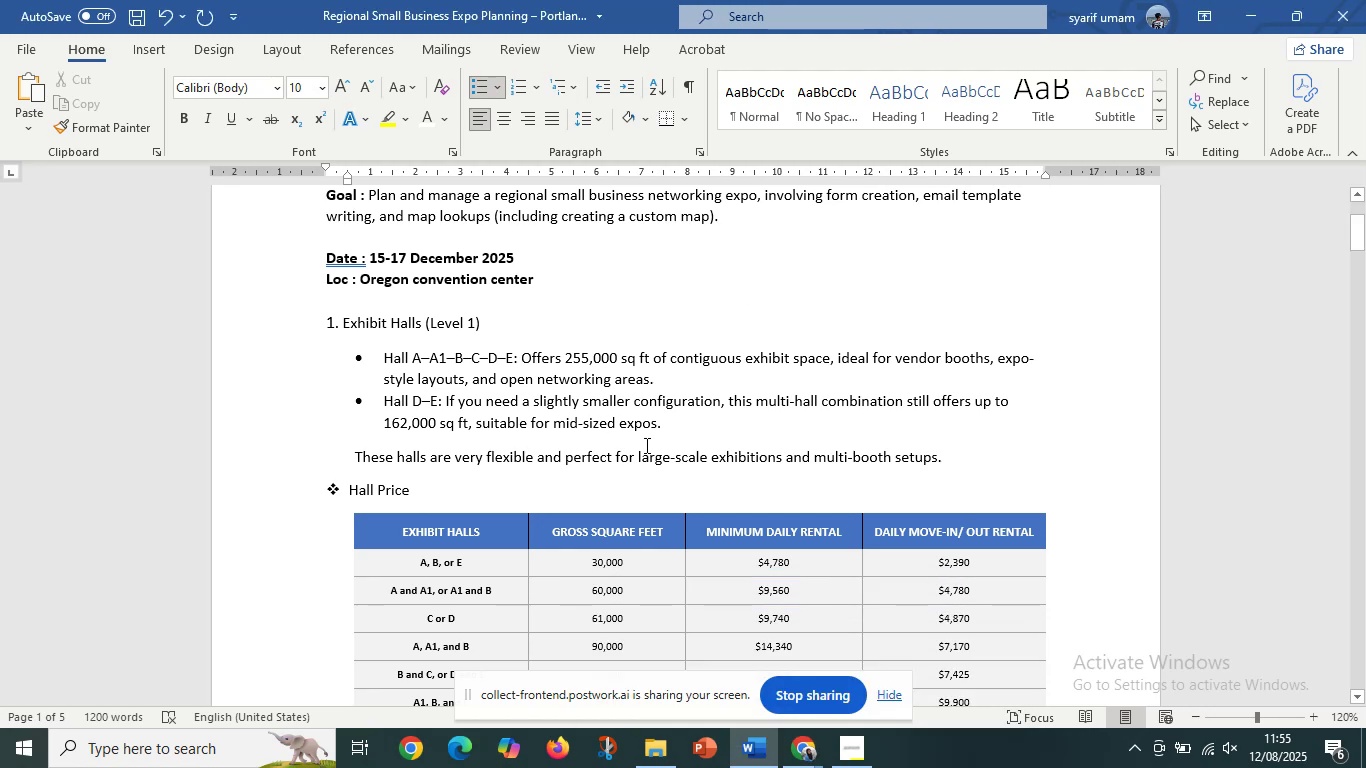 
scroll: coordinate [652, 454], scroll_direction: down, amount: 4.0
 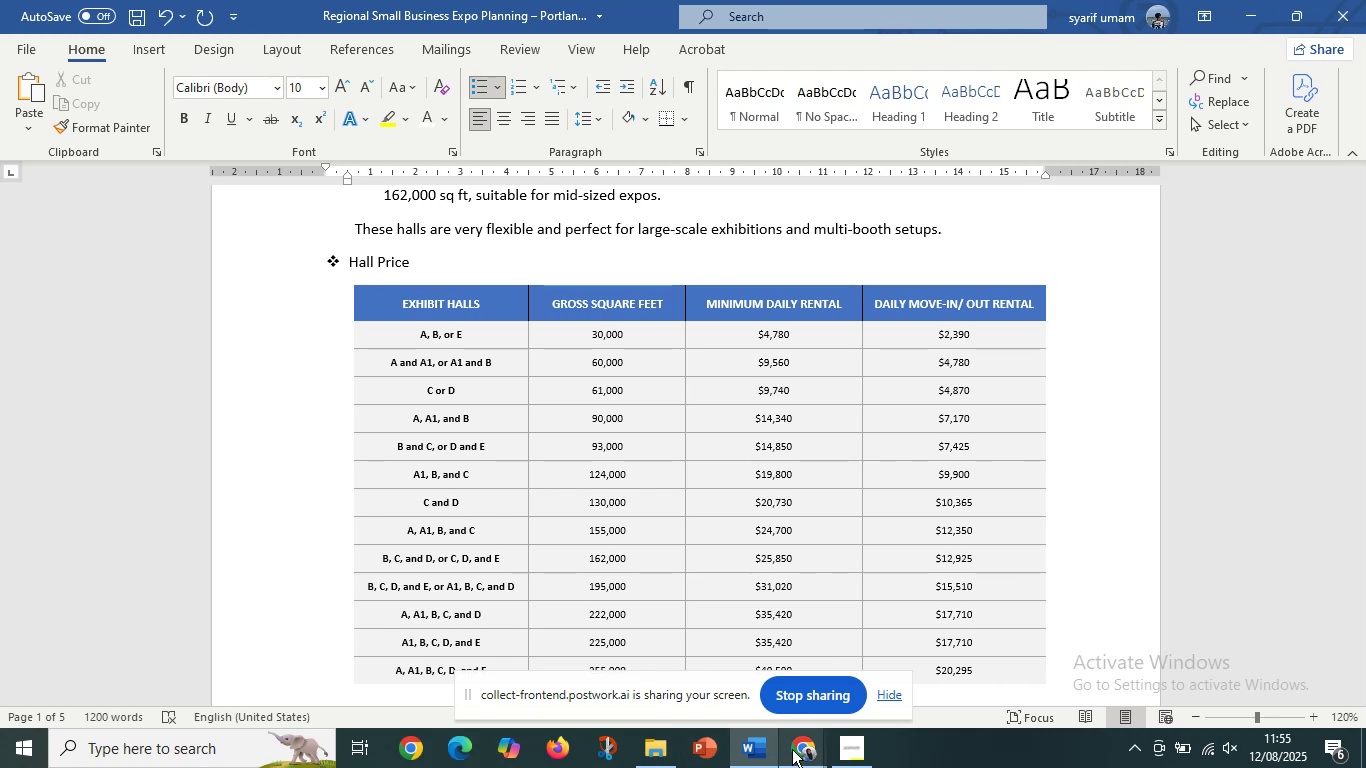 
left_click([812, 748])
 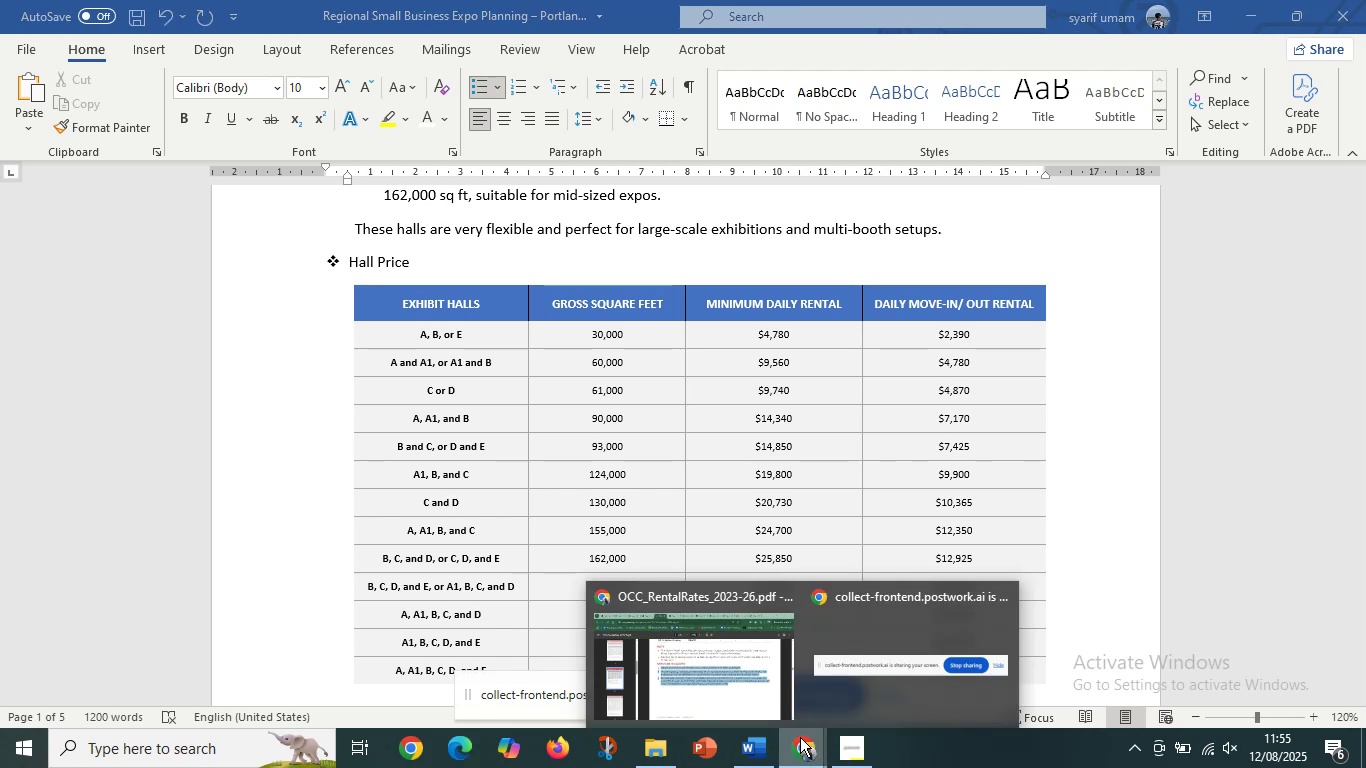 
wait(5.07)
 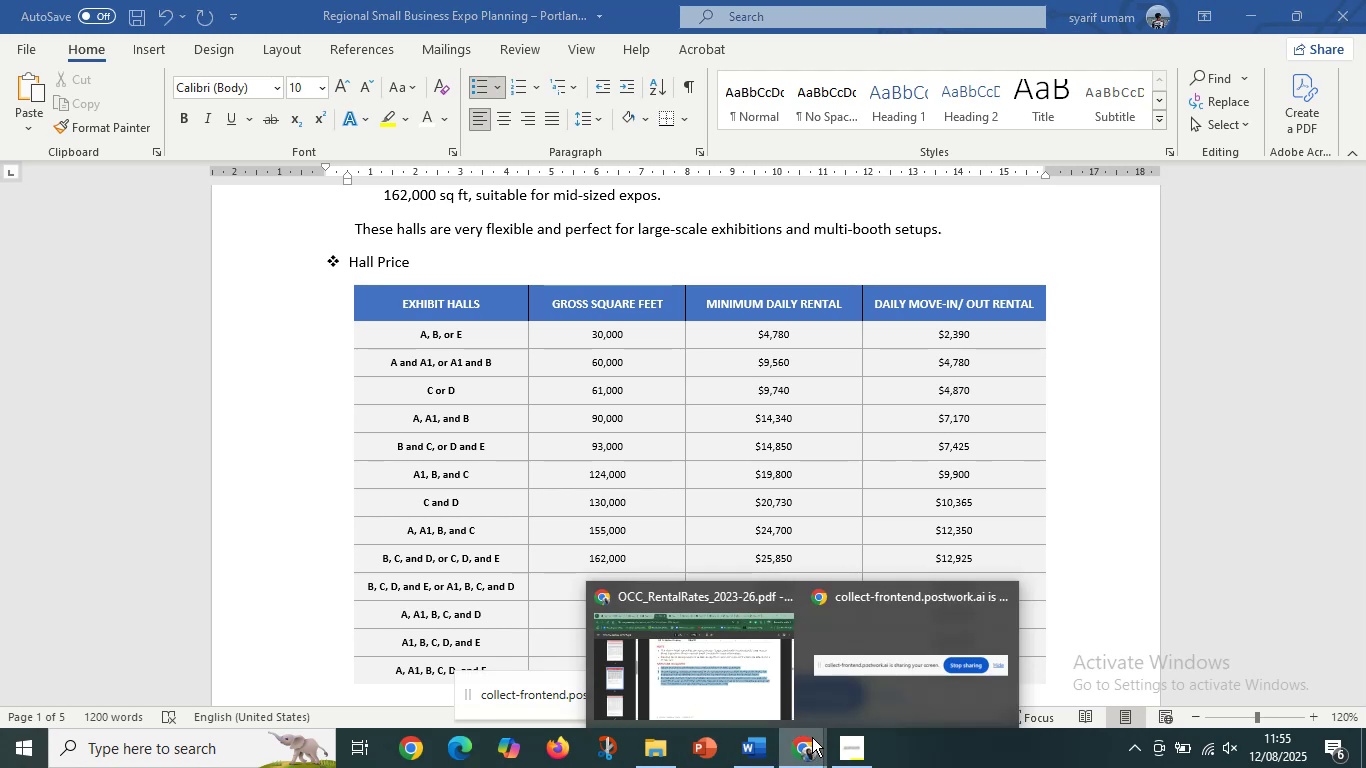 
left_click([733, 647])
 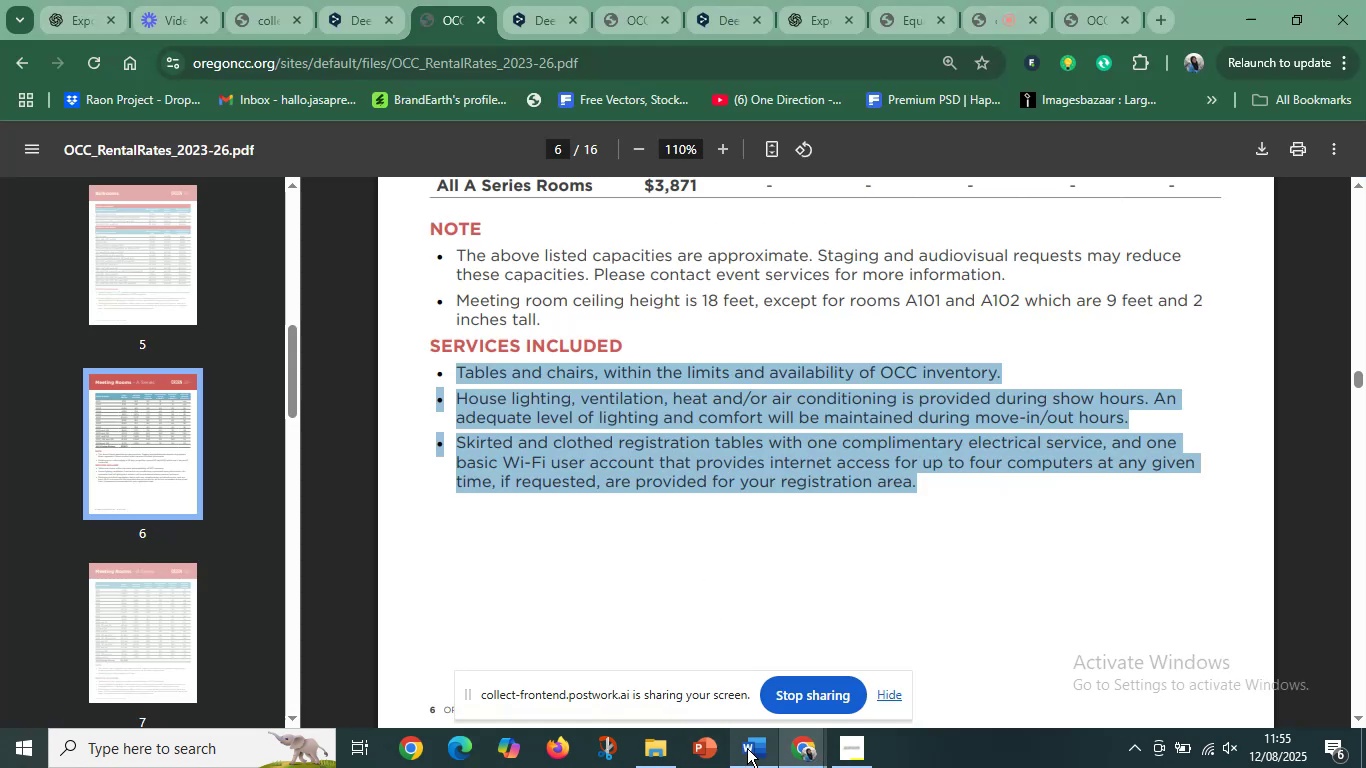 
left_click([747, 748])
 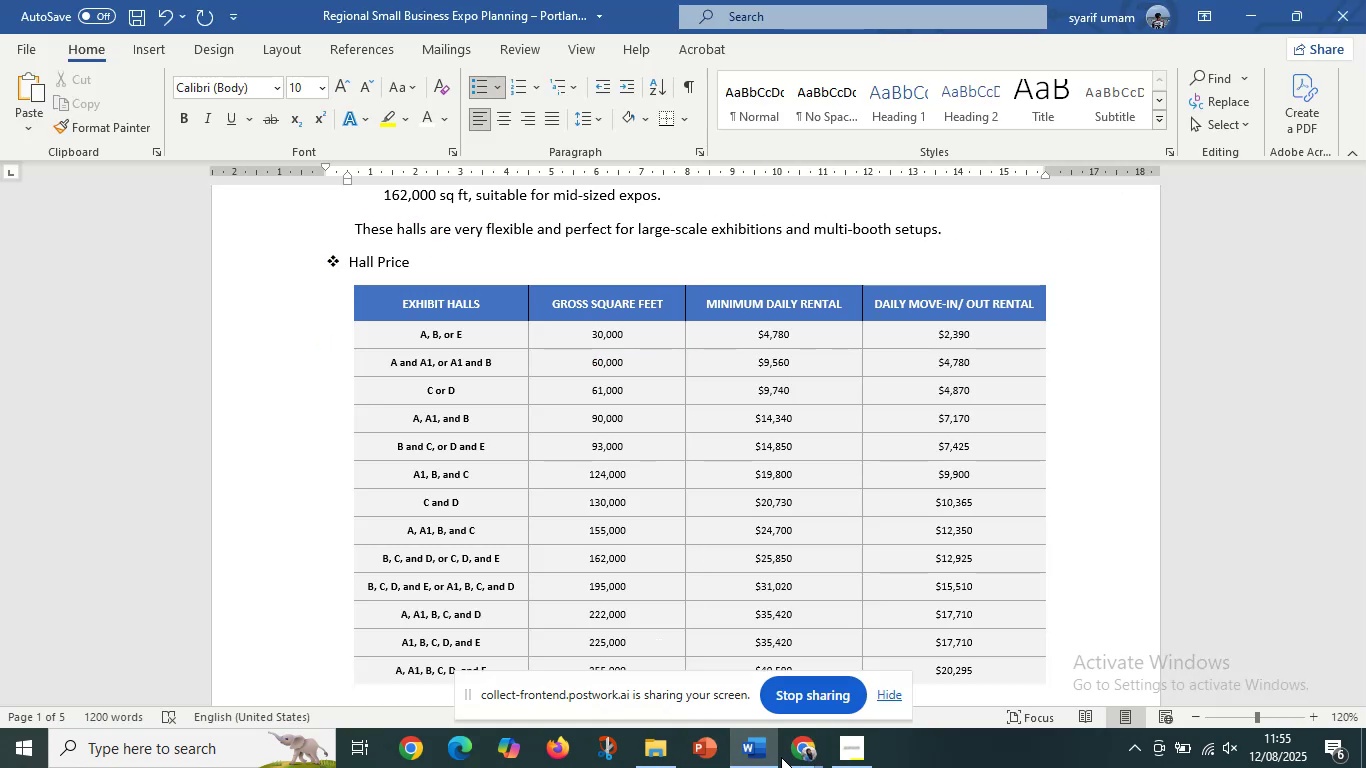 
left_click([796, 754])
 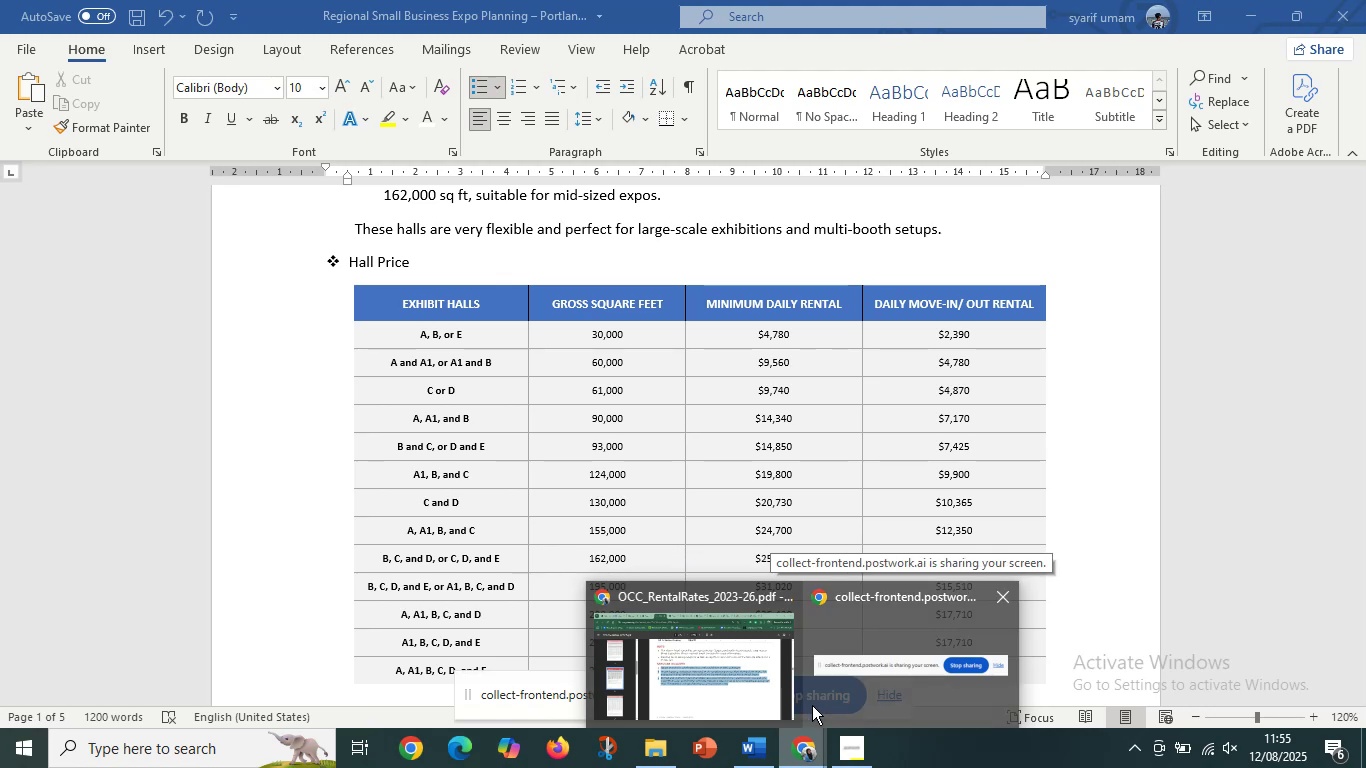 
wait(19.67)
 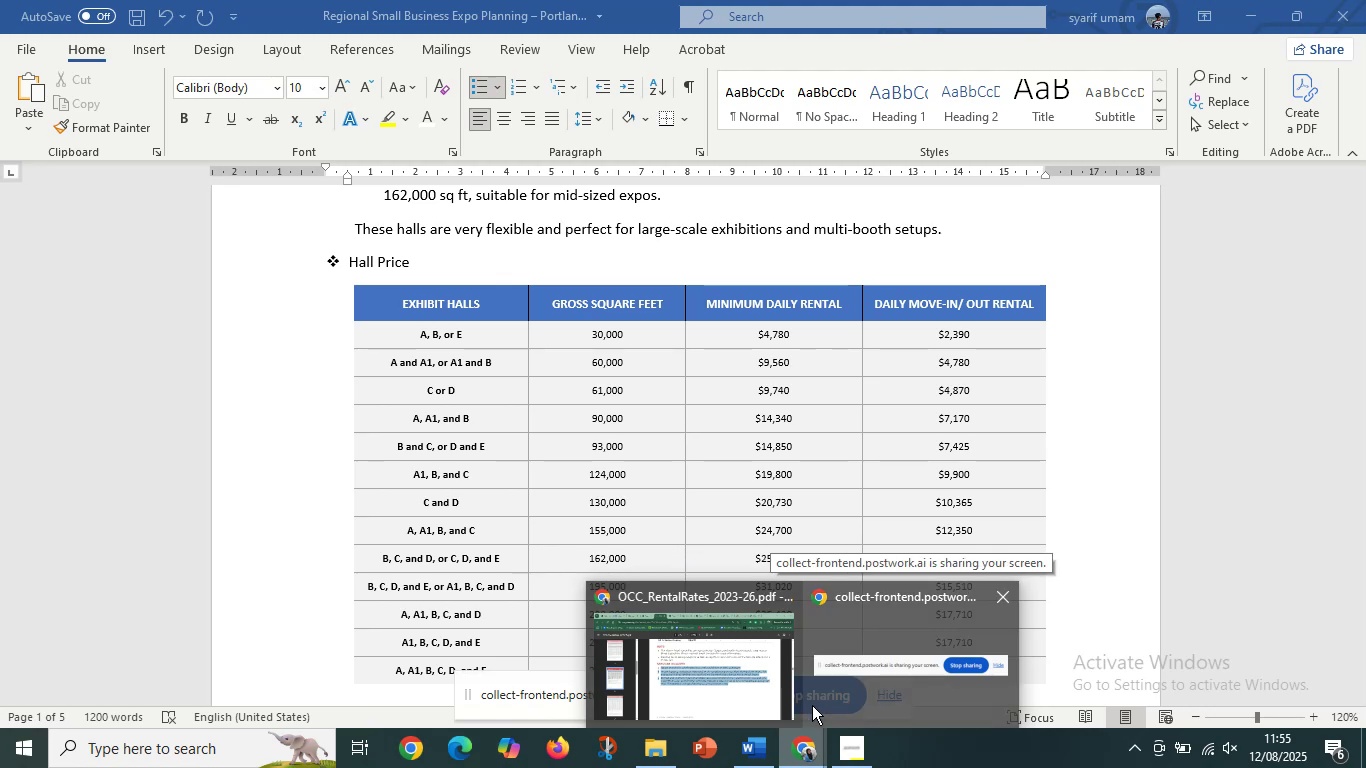 
left_click([716, 684])
 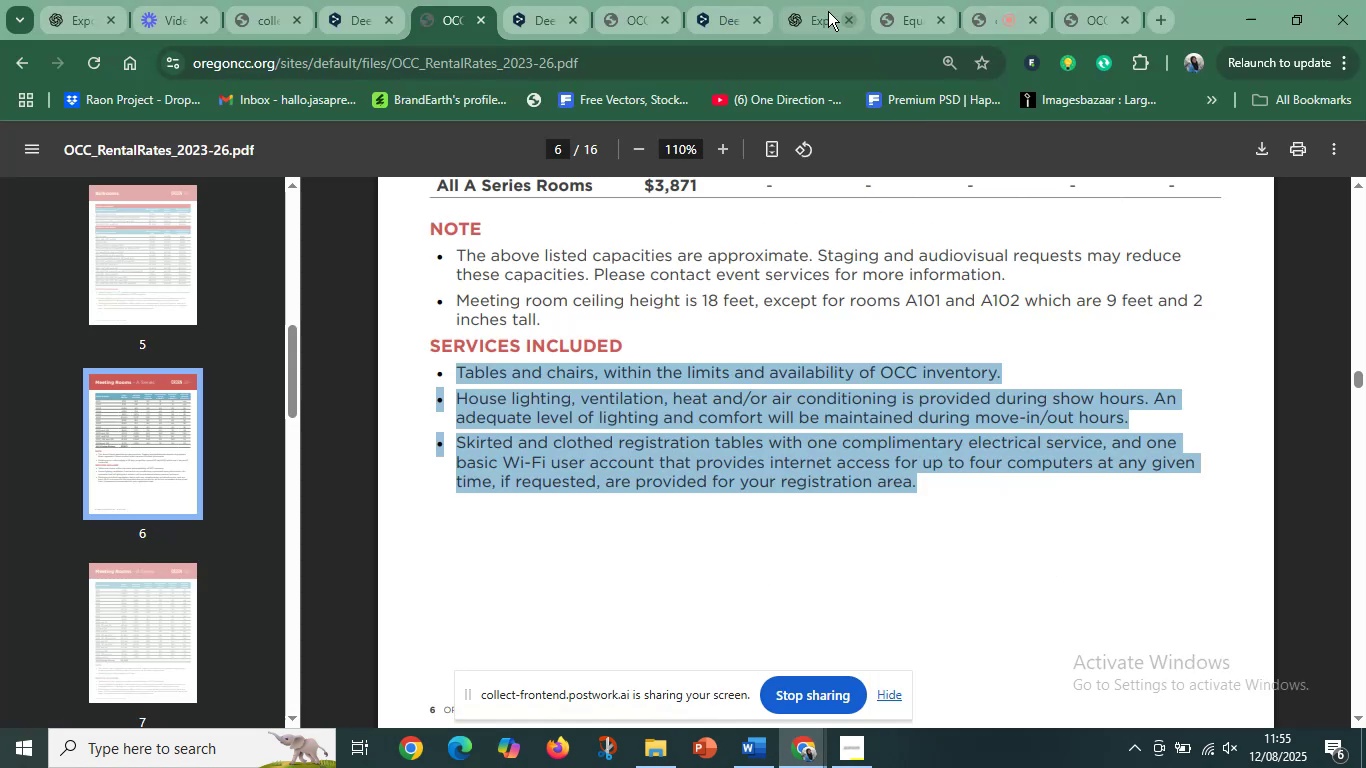 
left_click([818, 10])
 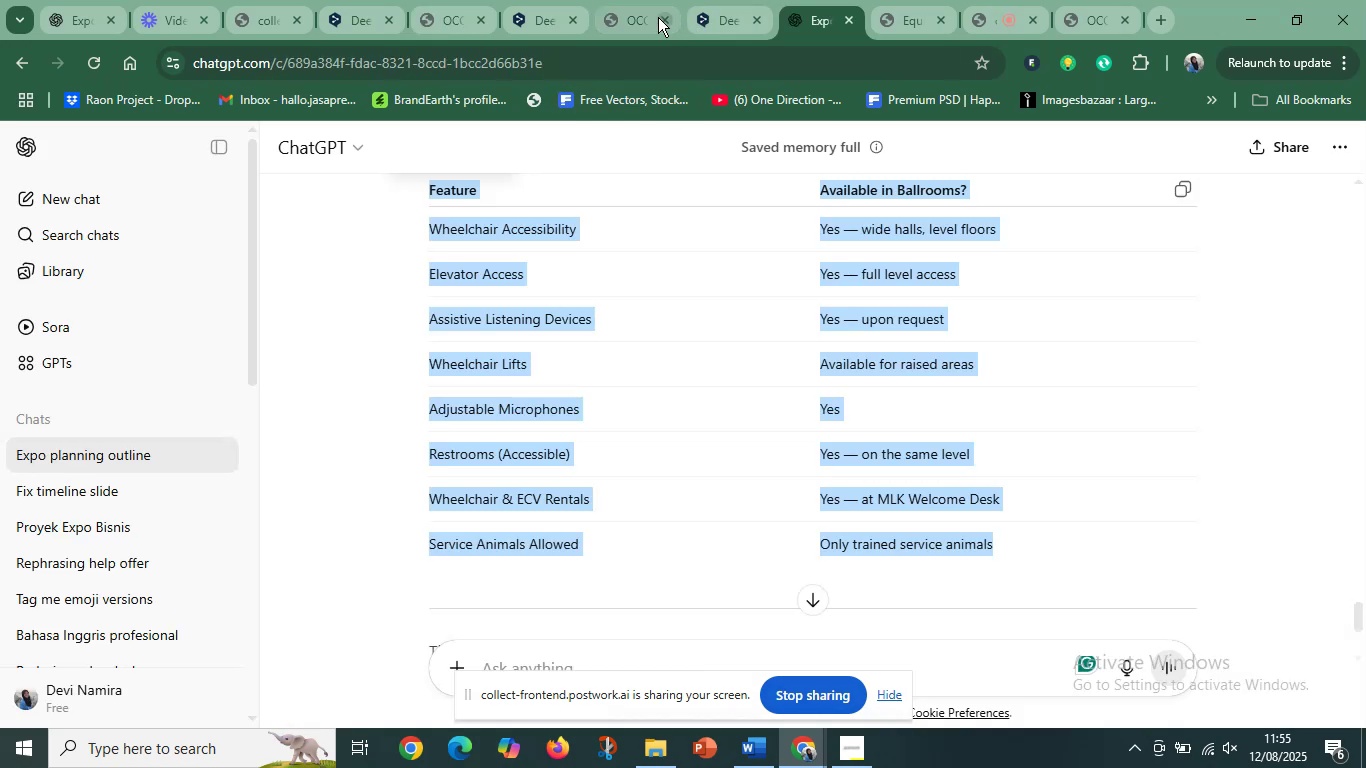 
left_click([614, 0])
 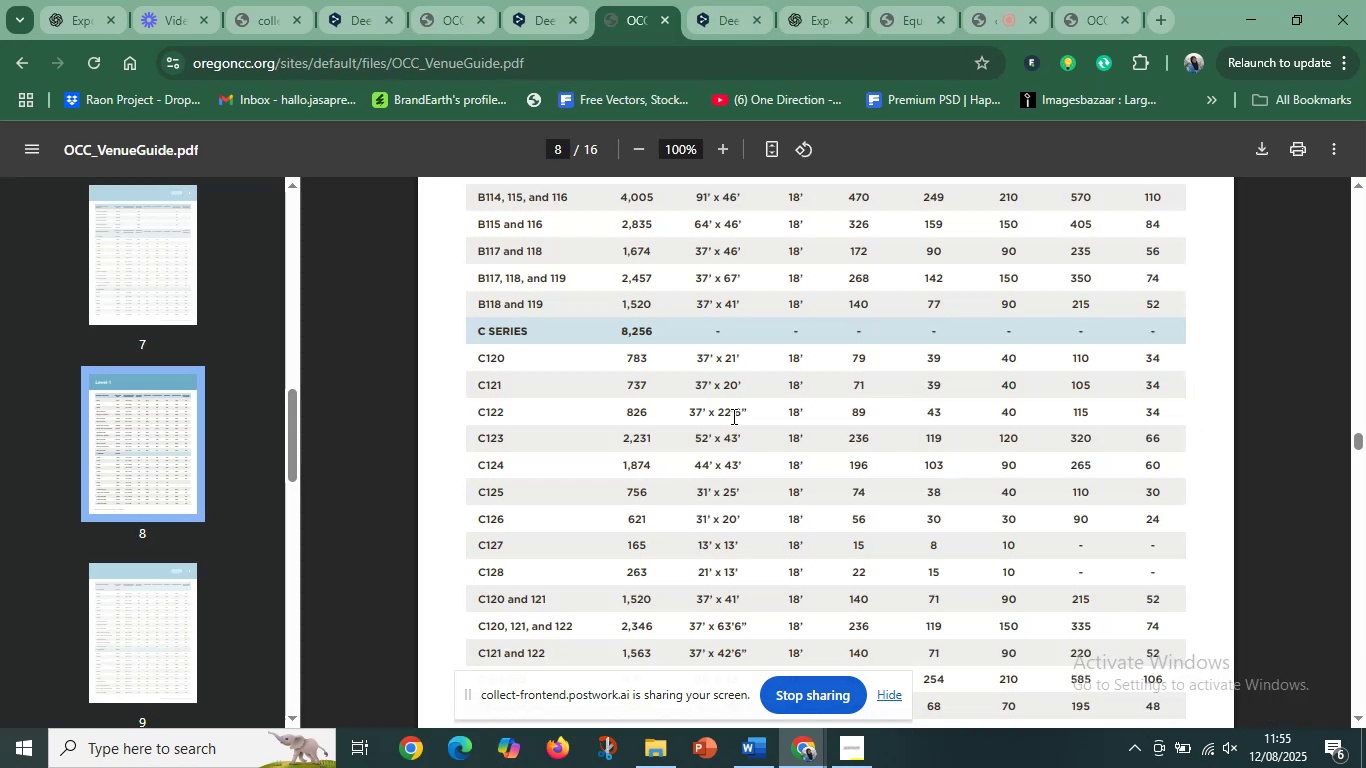 
scroll: coordinate [732, 416], scroll_direction: up, amount: 3.0
 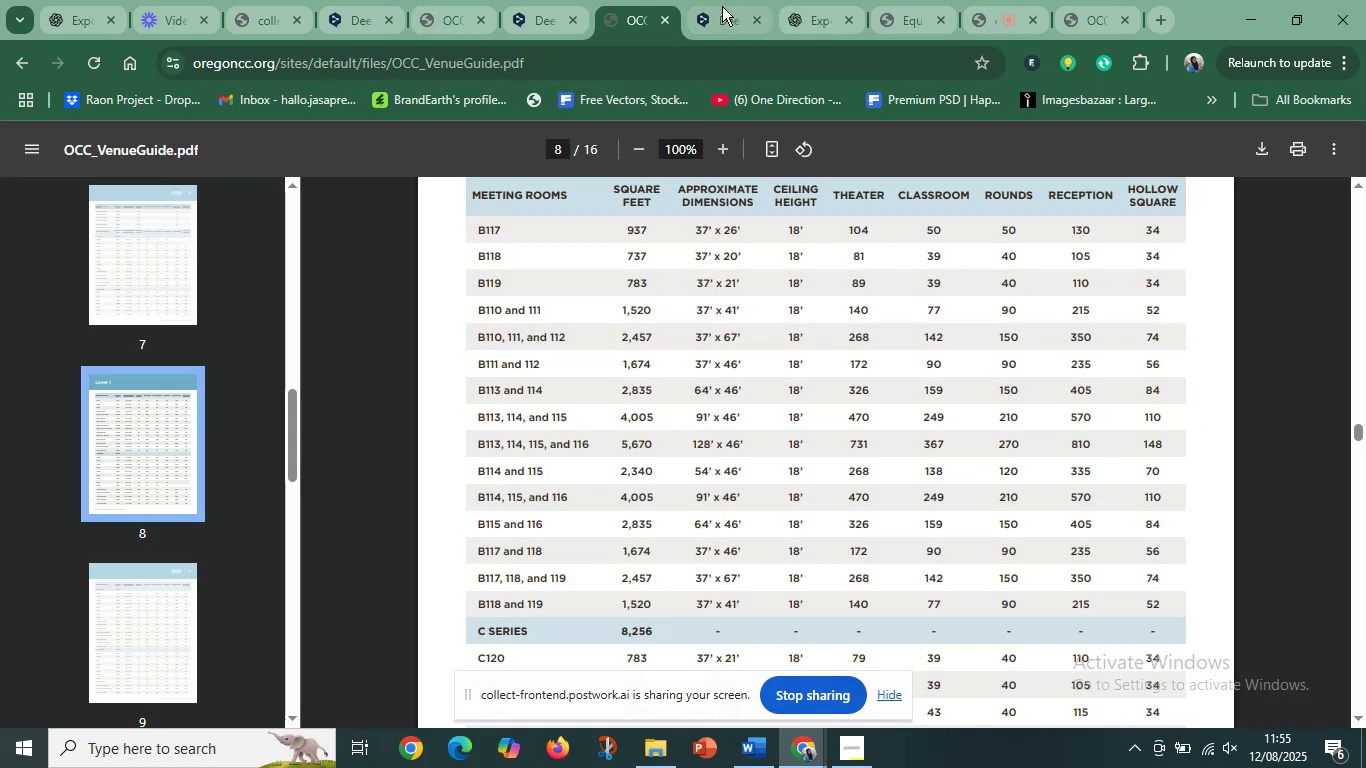 
left_click([722, 6])
 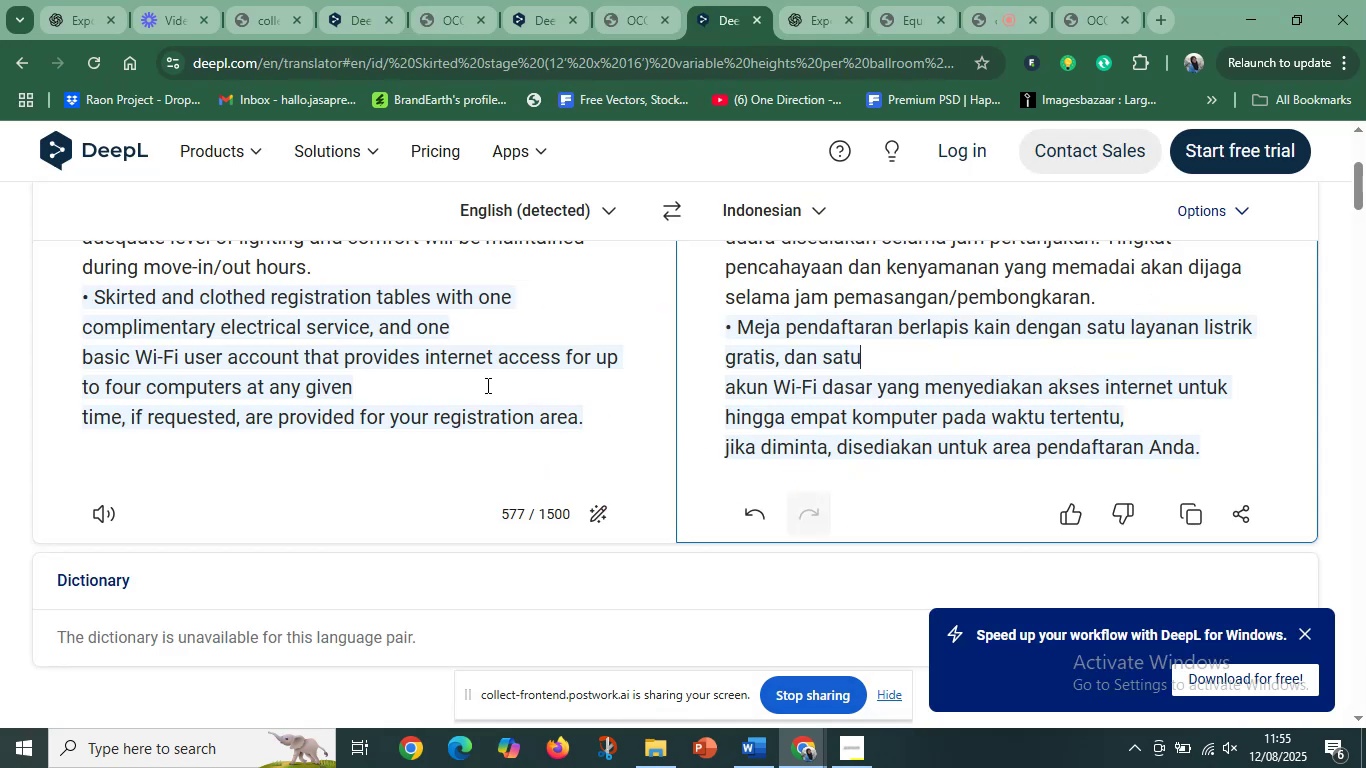 
left_click([486, 385])
 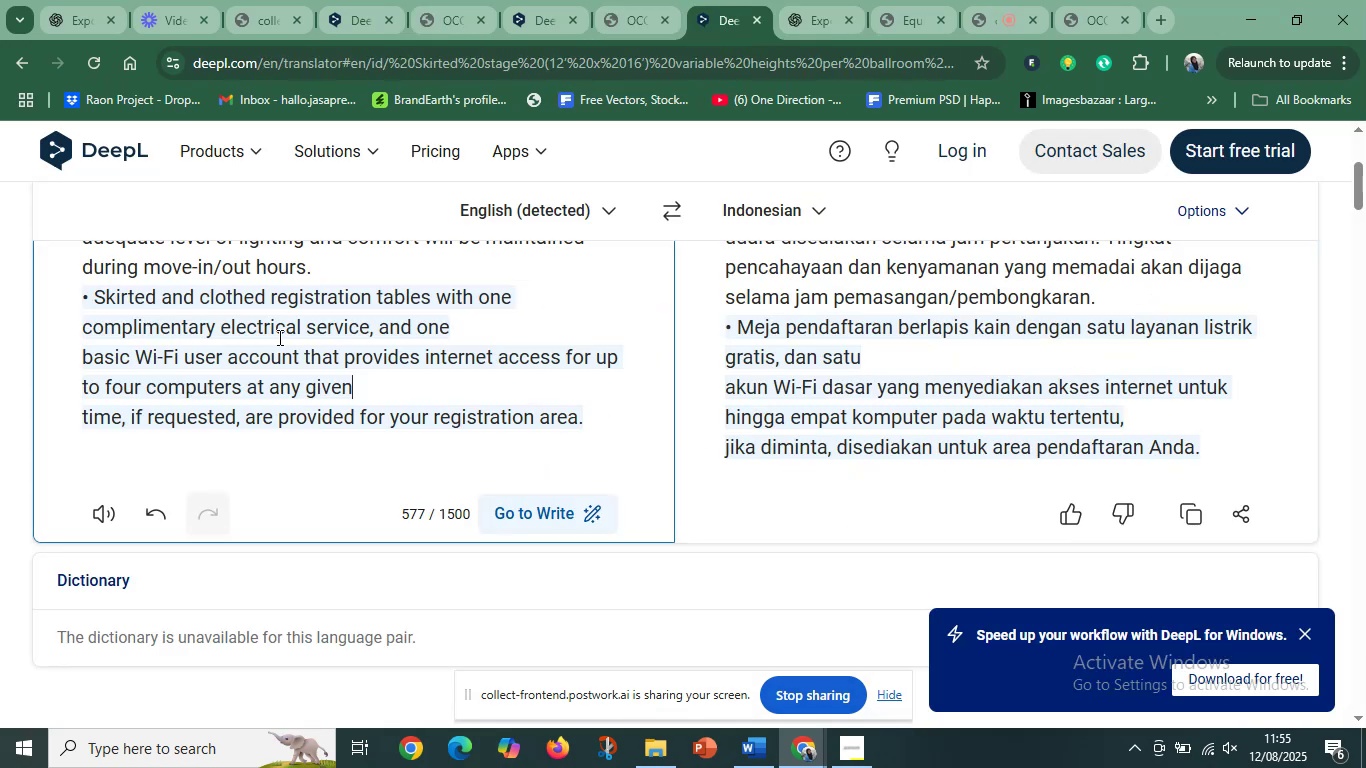 
scroll: coordinate [278, 337], scroll_direction: up, amount: 5.0
 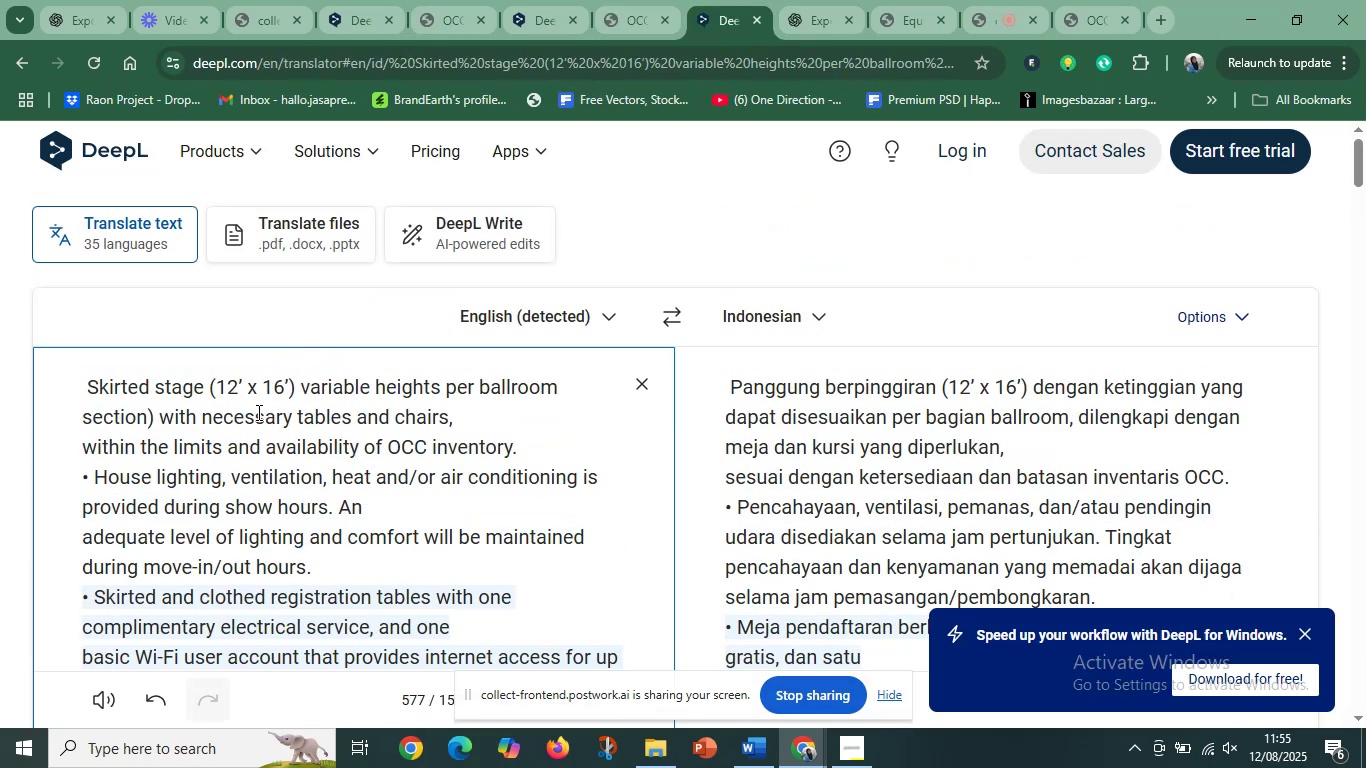 
left_click([257, 412])
 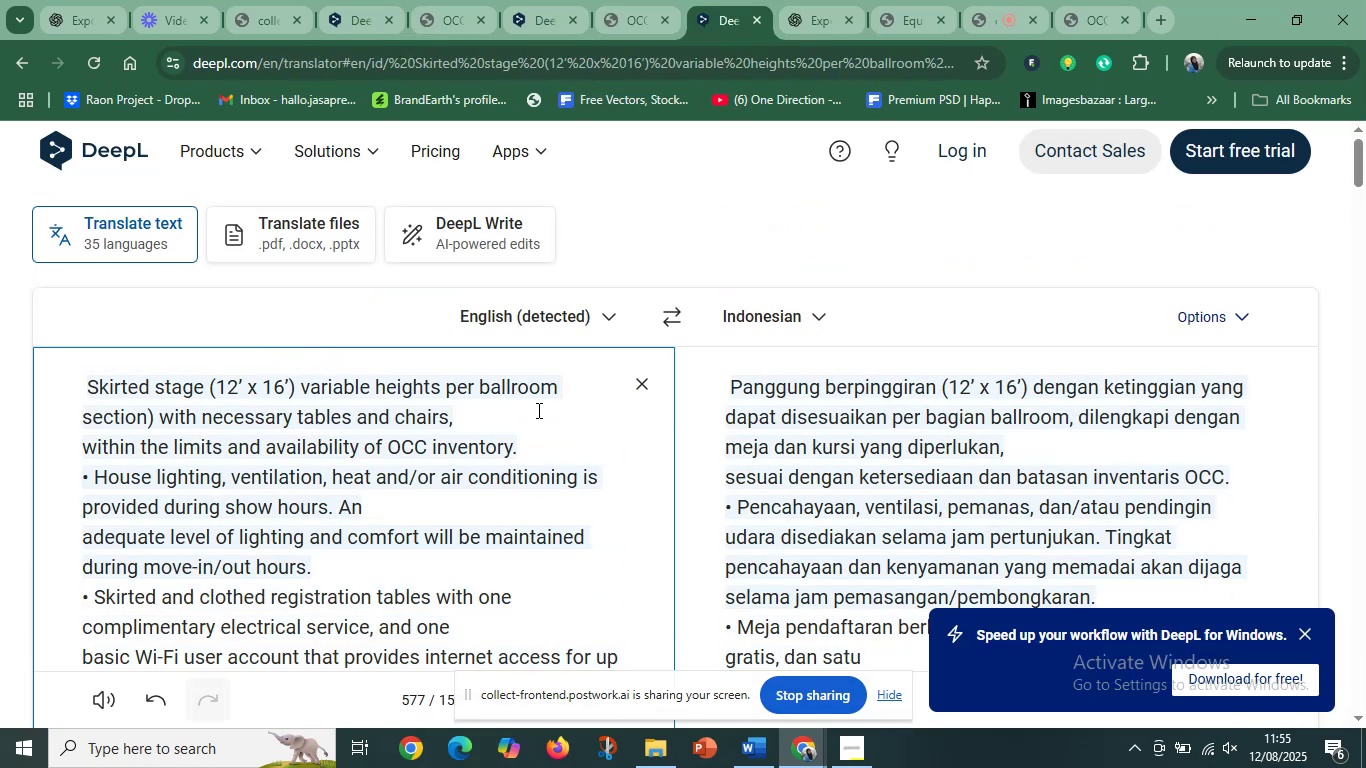 
key(Control+A)
 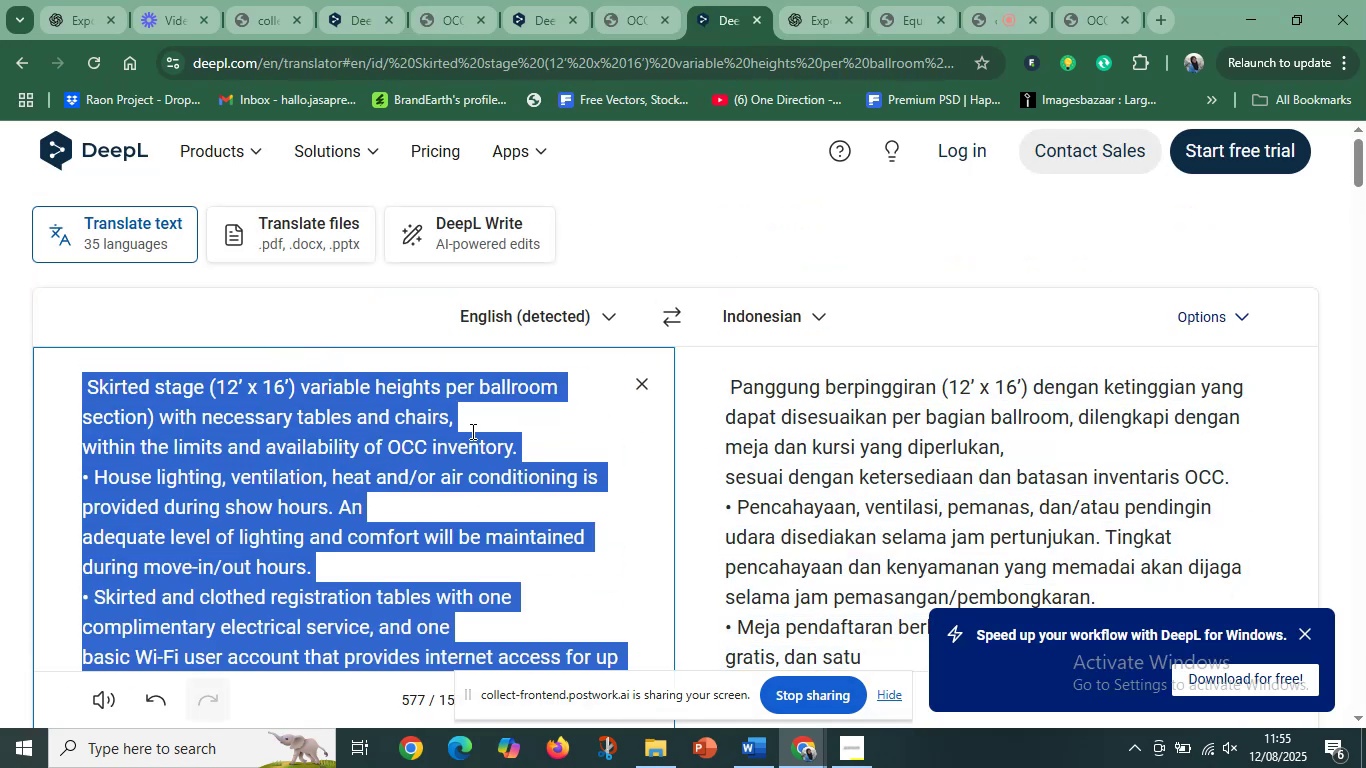 
key(Control+V)
 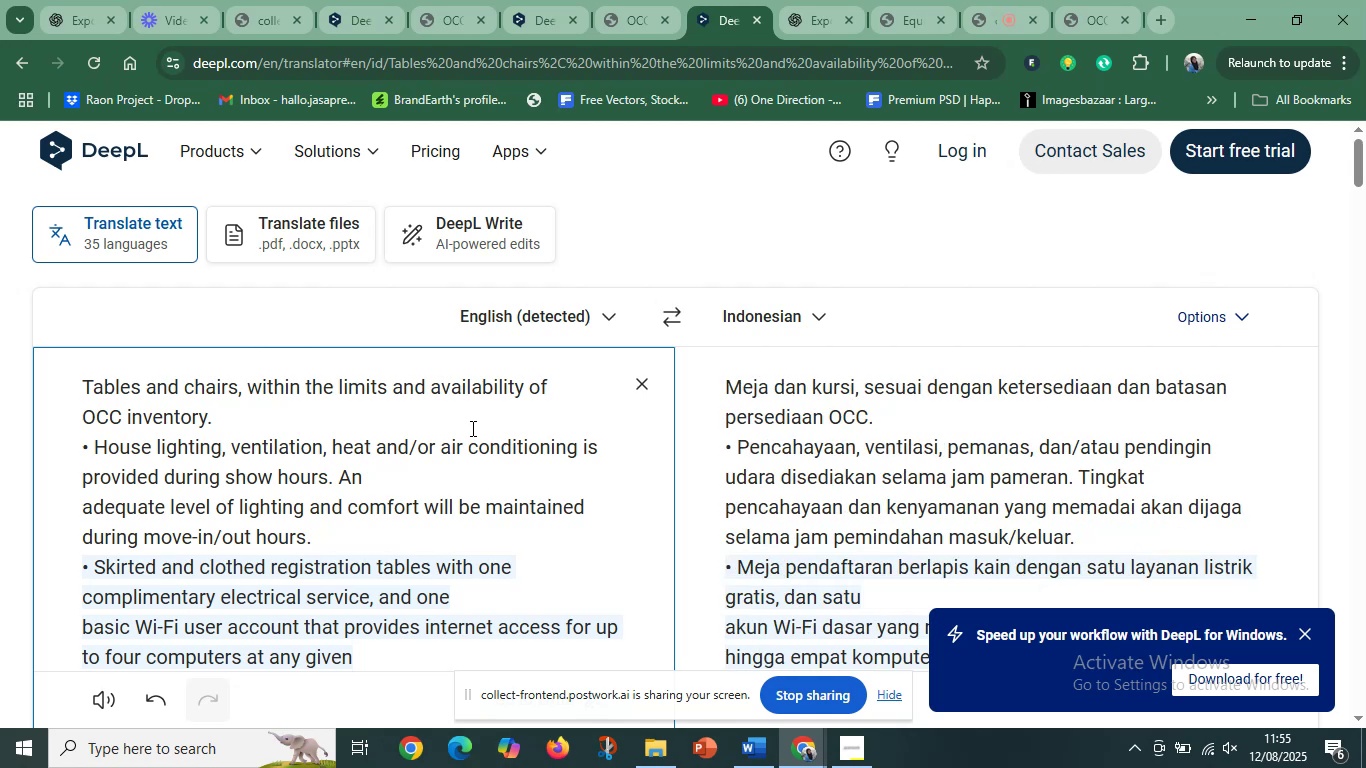 
wait(5.61)
 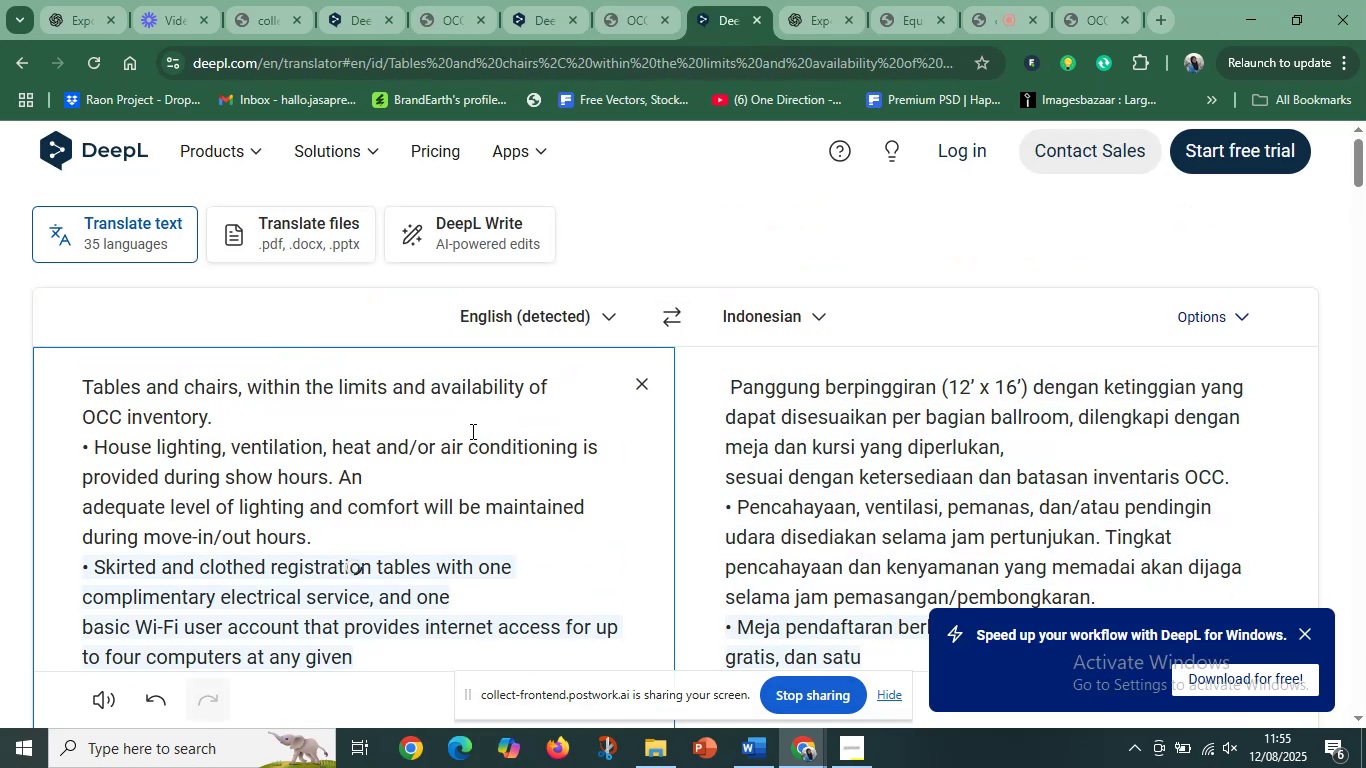 
left_click([739, 385])
 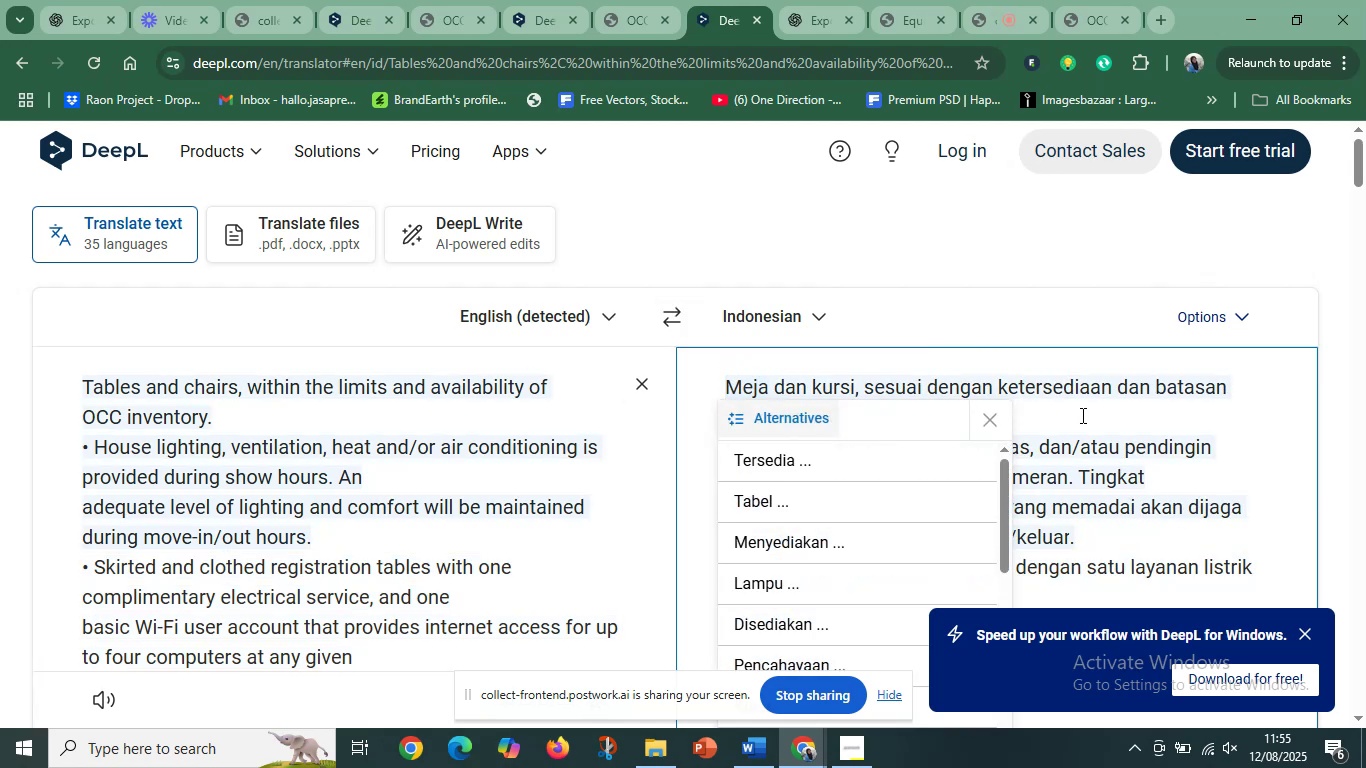 
left_click([1083, 414])
 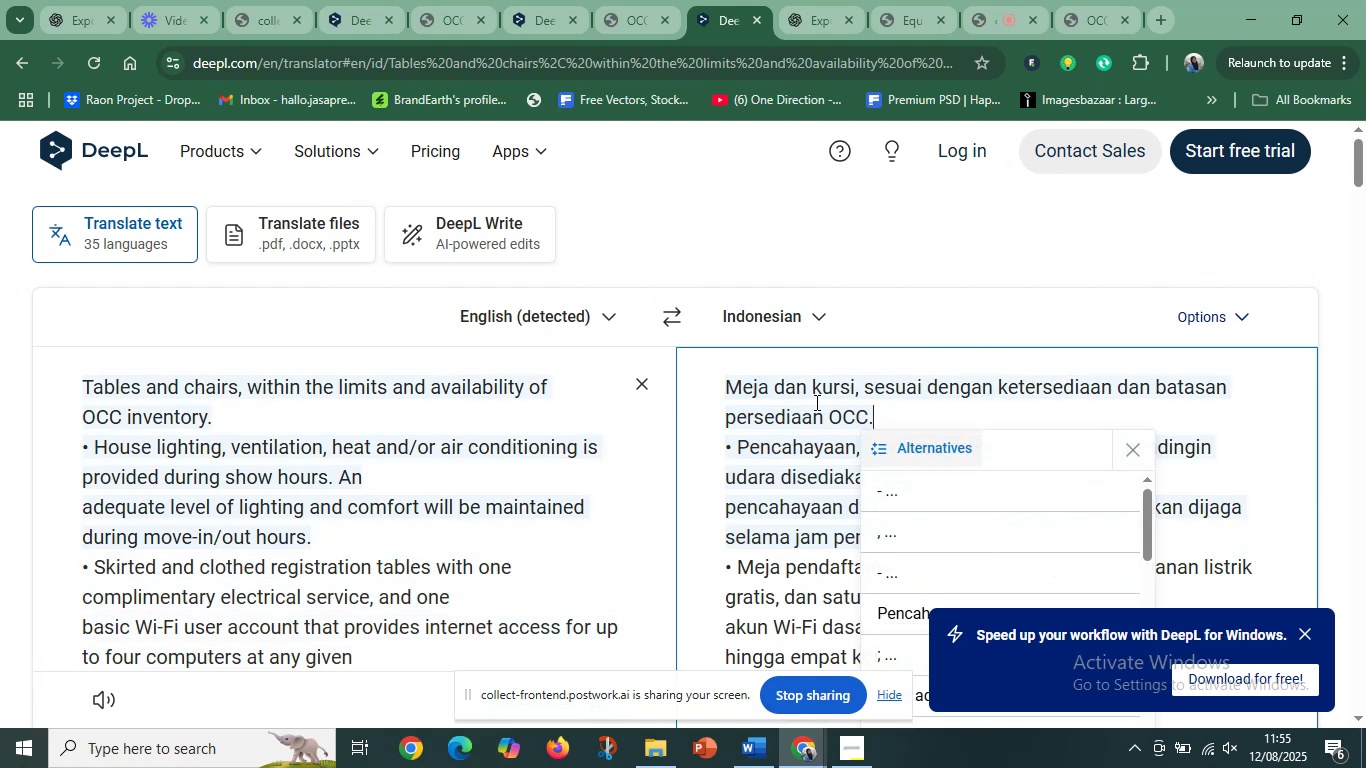 
wait(5.85)
 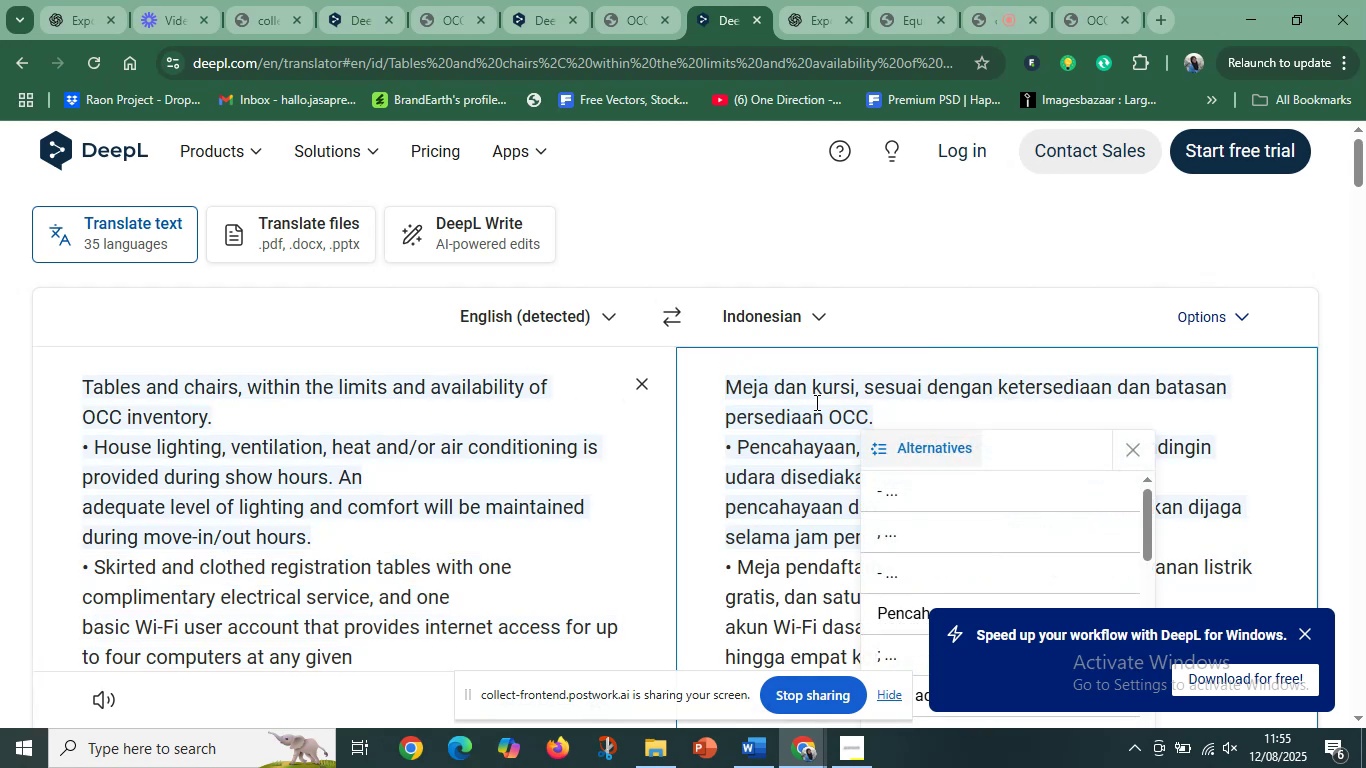 
left_click([267, 385])
 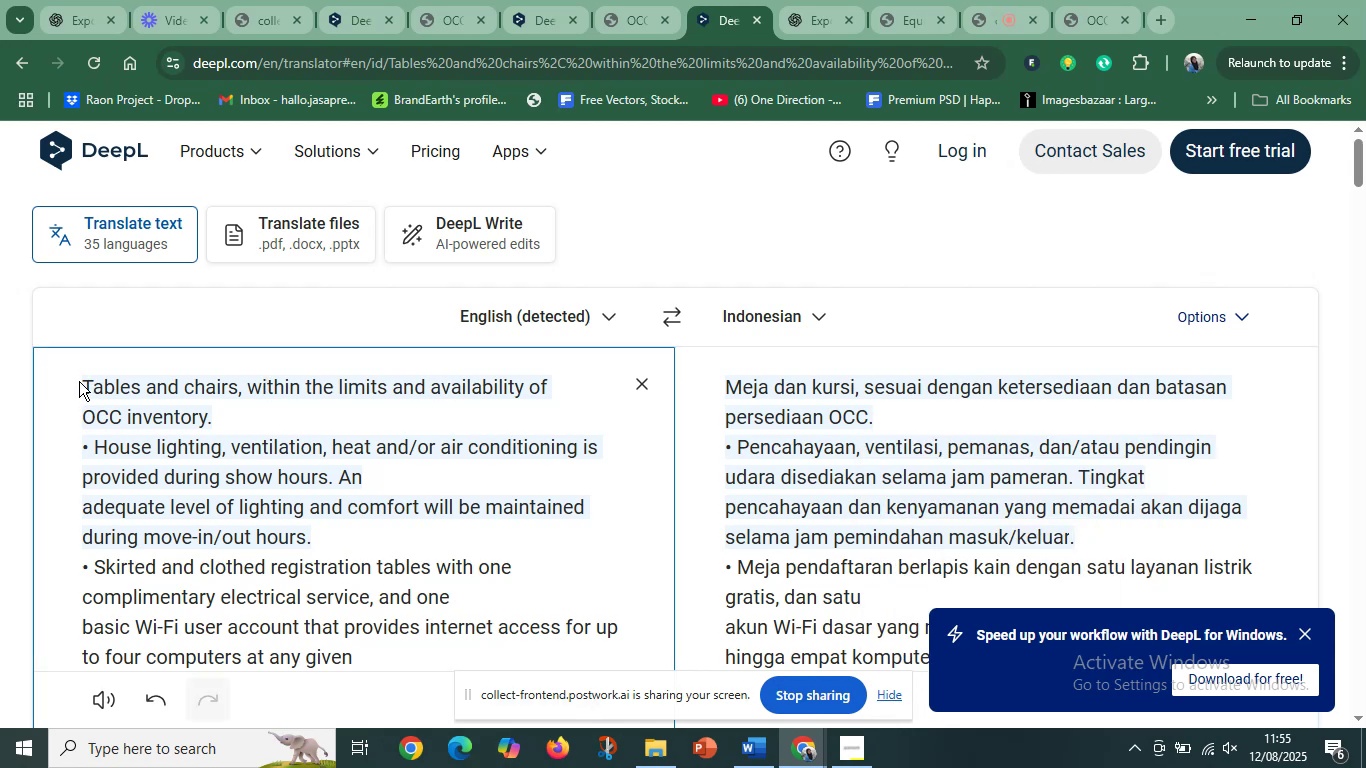 
left_click_drag(start_coordinate=[86, 379], to_coordinate=[239, 422])
 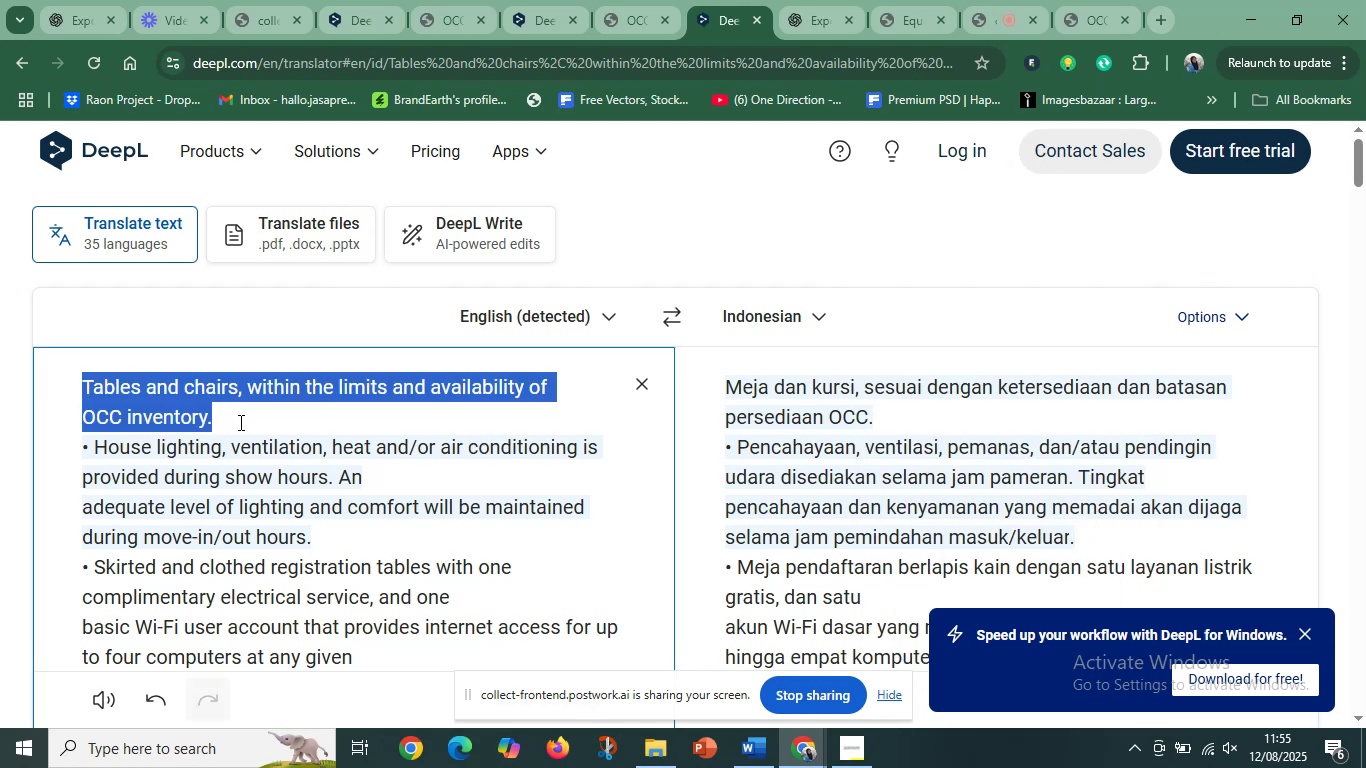 
key(Control+C)
 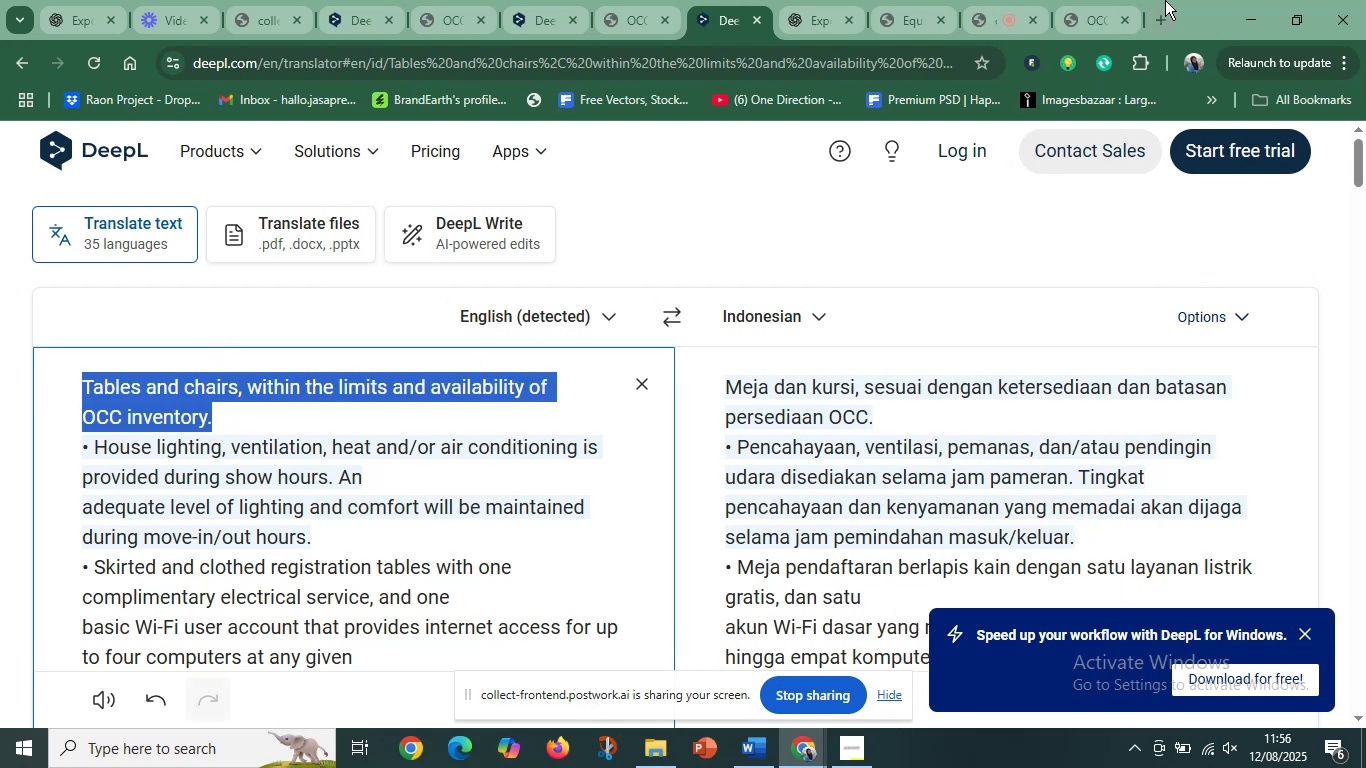 
left_click([1246, 12])
 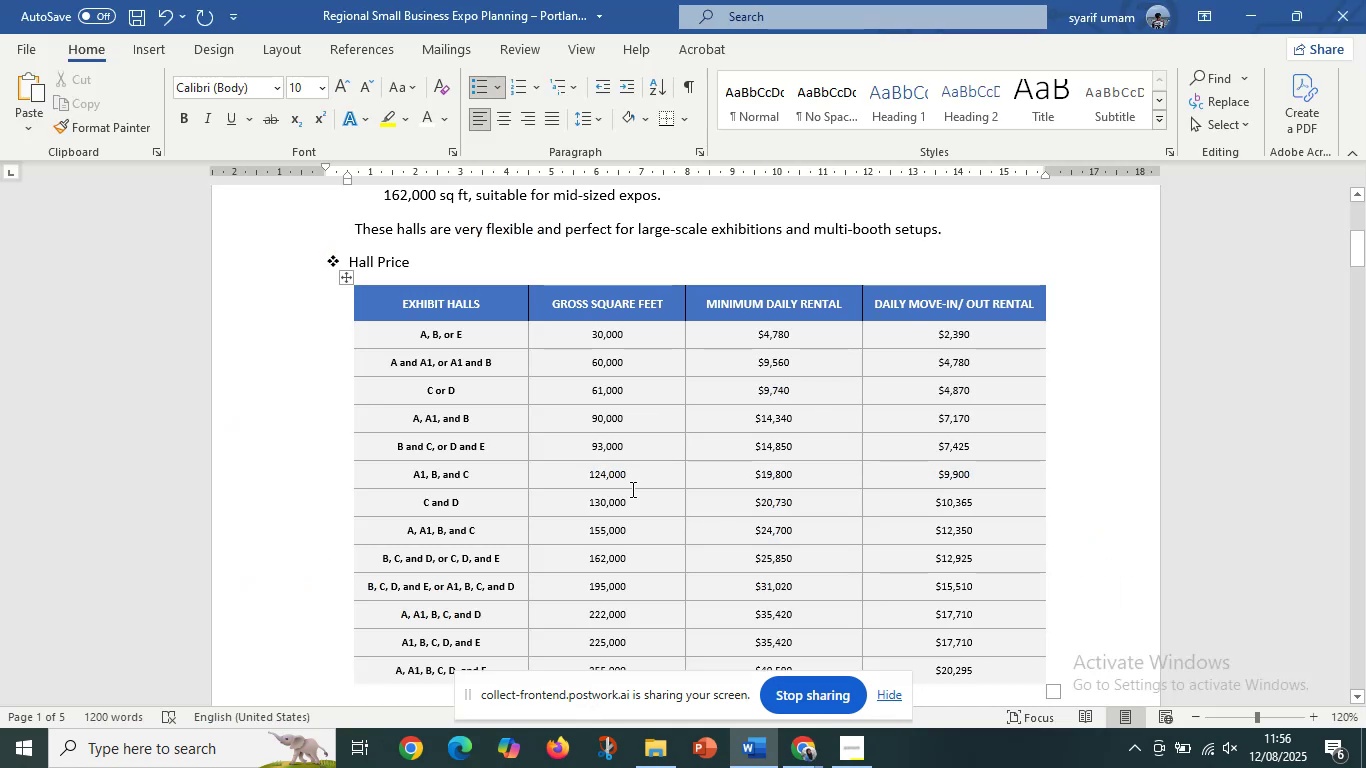 
scroll: coordinate [492, 514], scroll_direction: down, amount: 33.0
 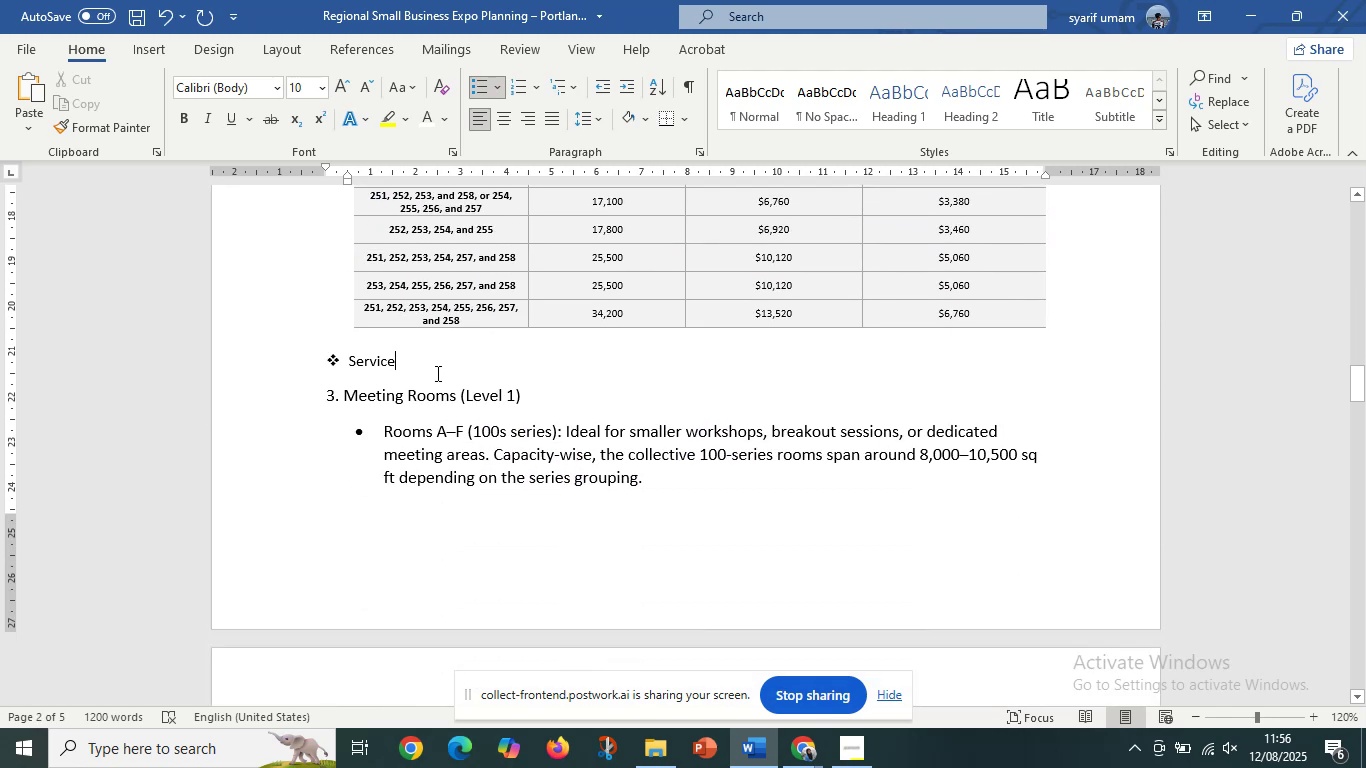 
key(Enter)
 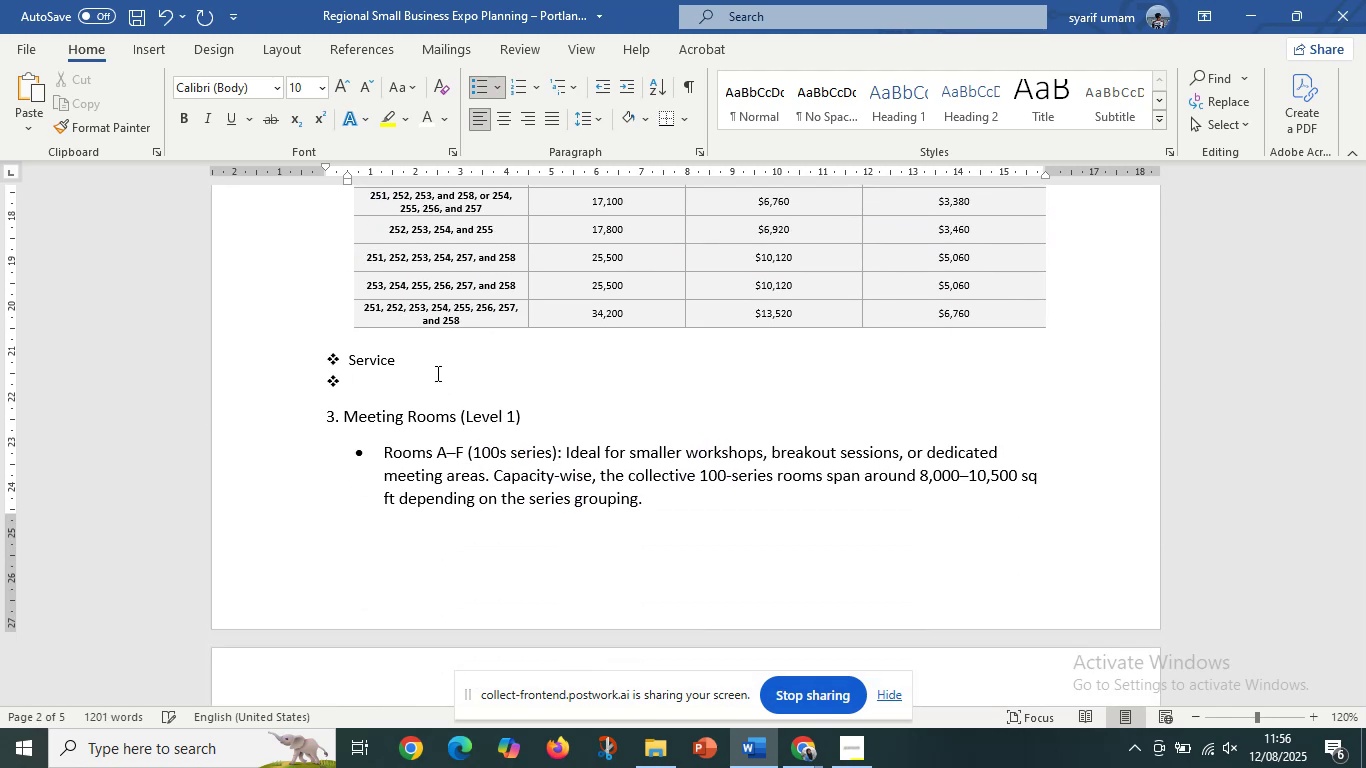 
key(Backspace)
 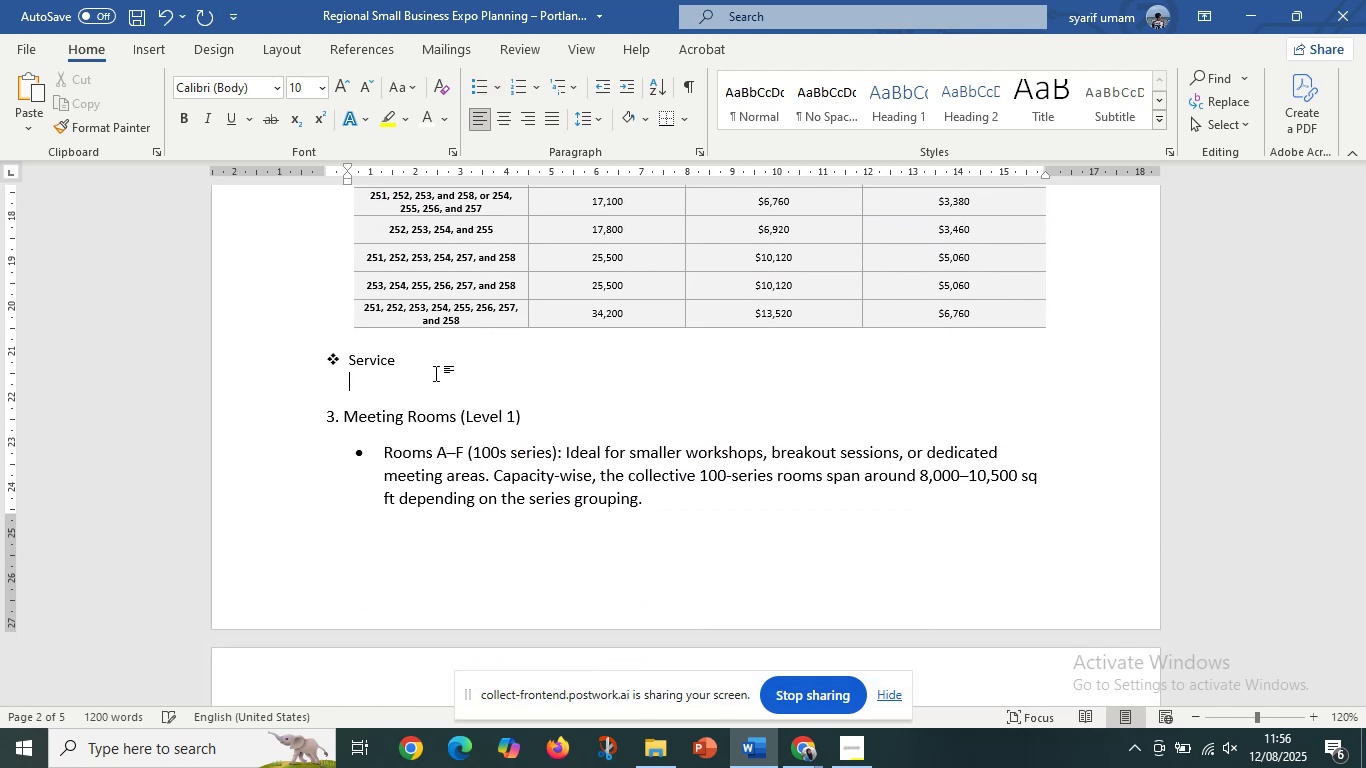 
key(Control+V)
 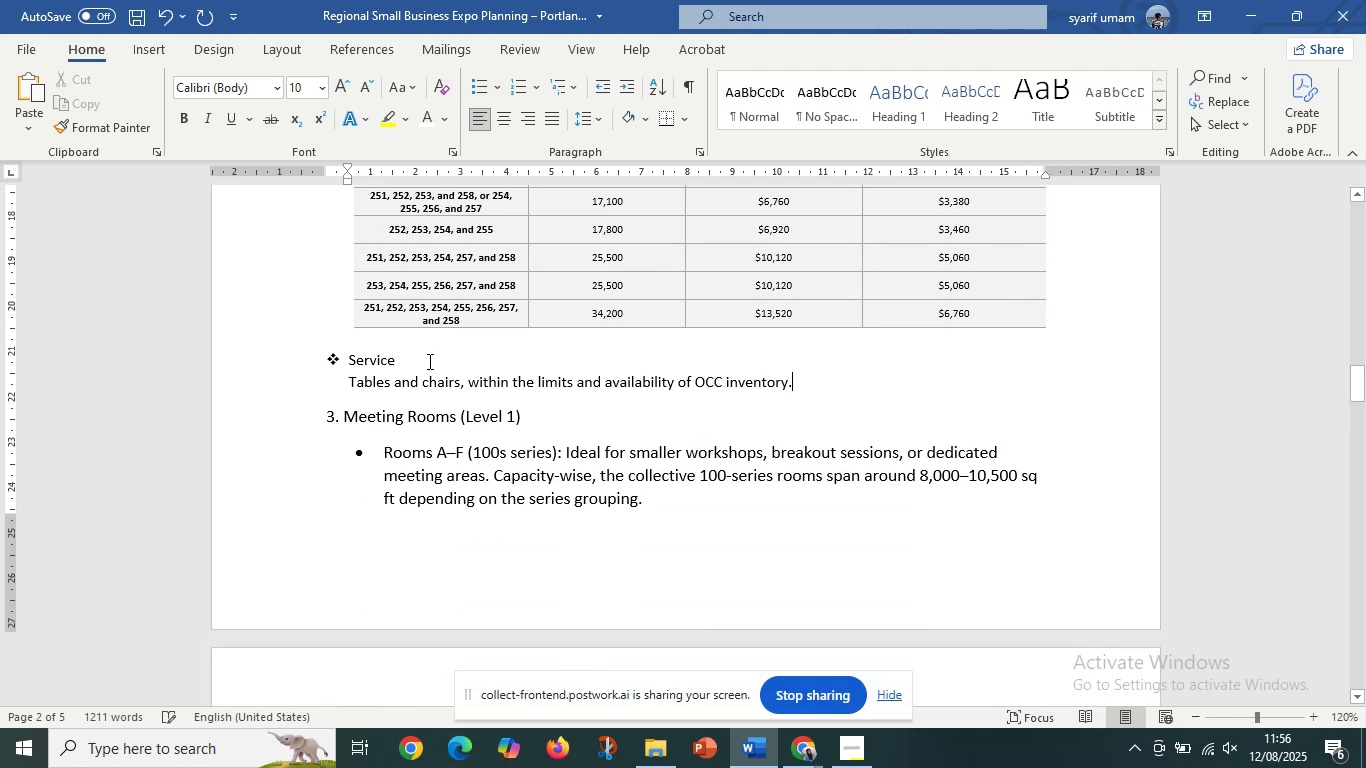 
scroll: coordinate [428, 361], scroll_direction: up, amount: 1.0
 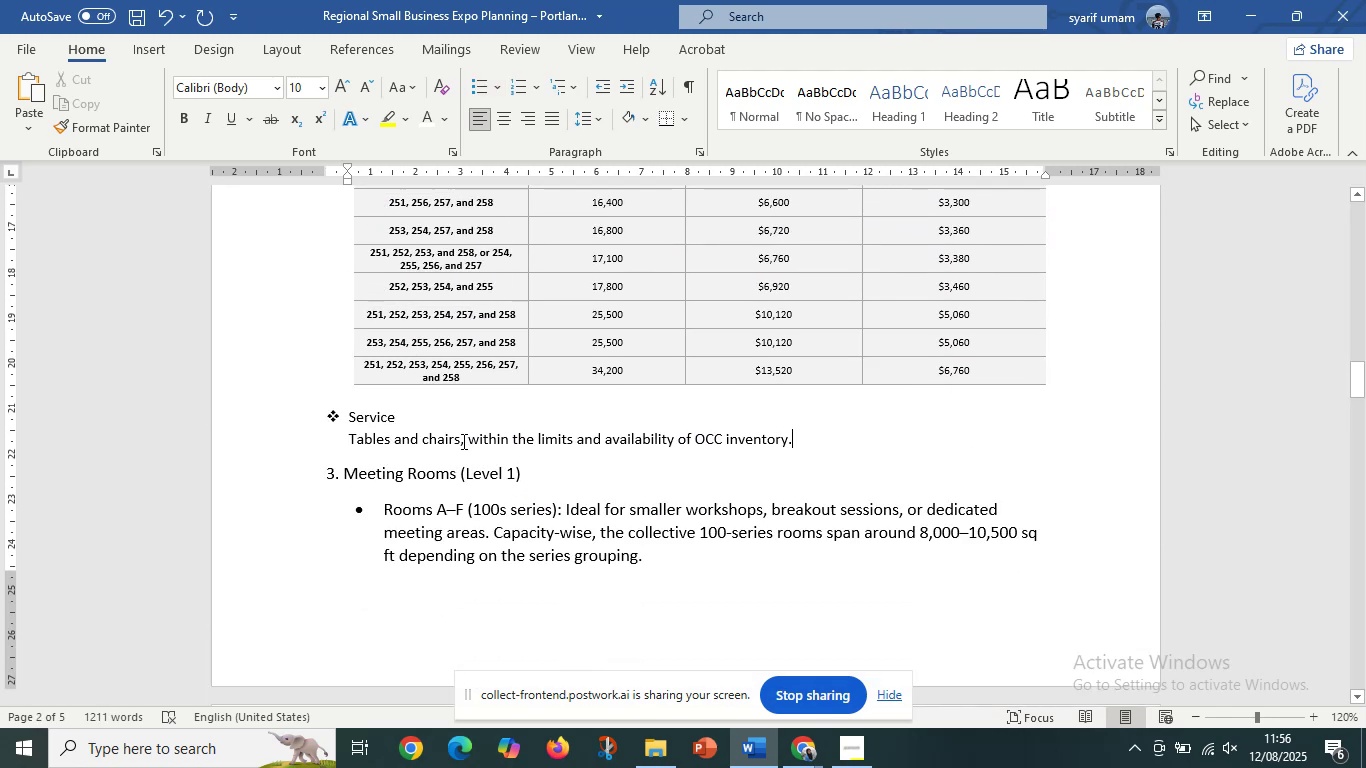 
left_click_drag(start_coordinate=[460, 444], to_coordinate=[814, 439])
 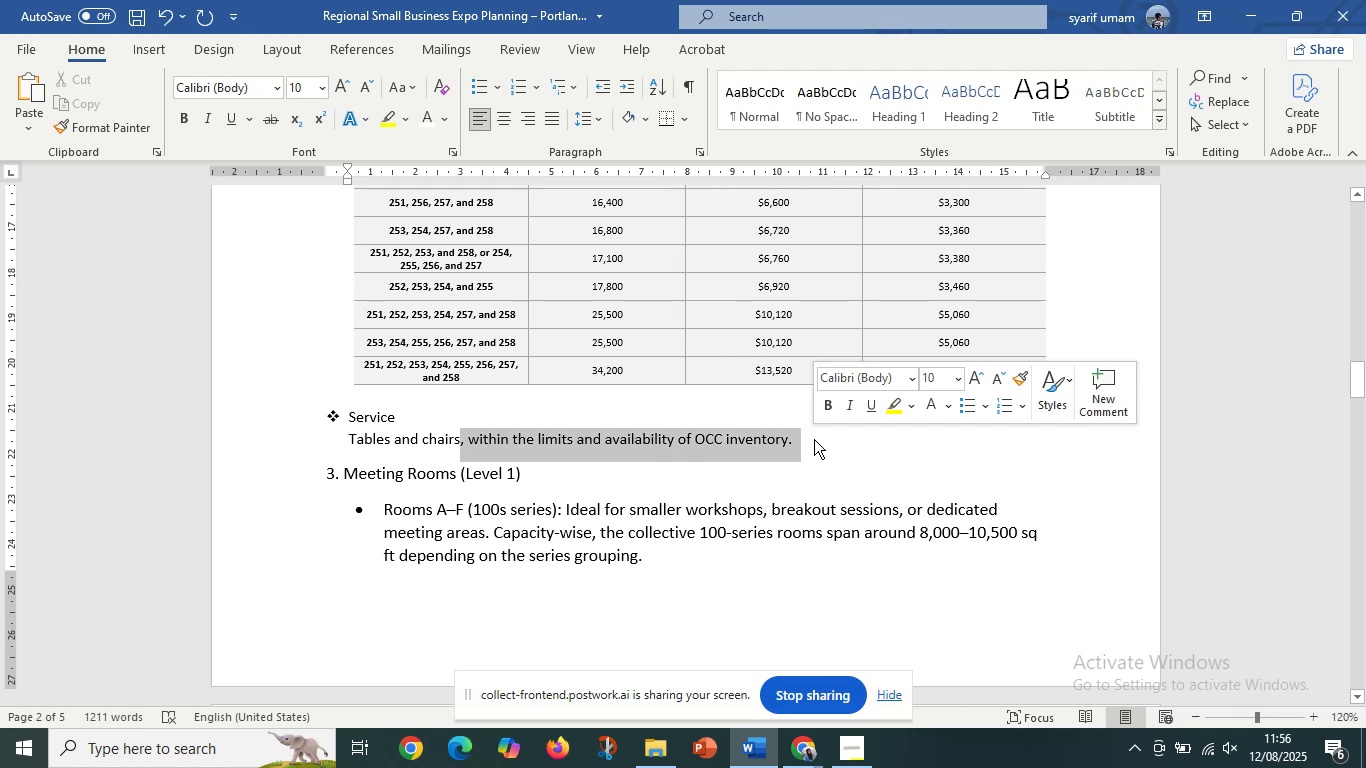 
key(Control+X)
 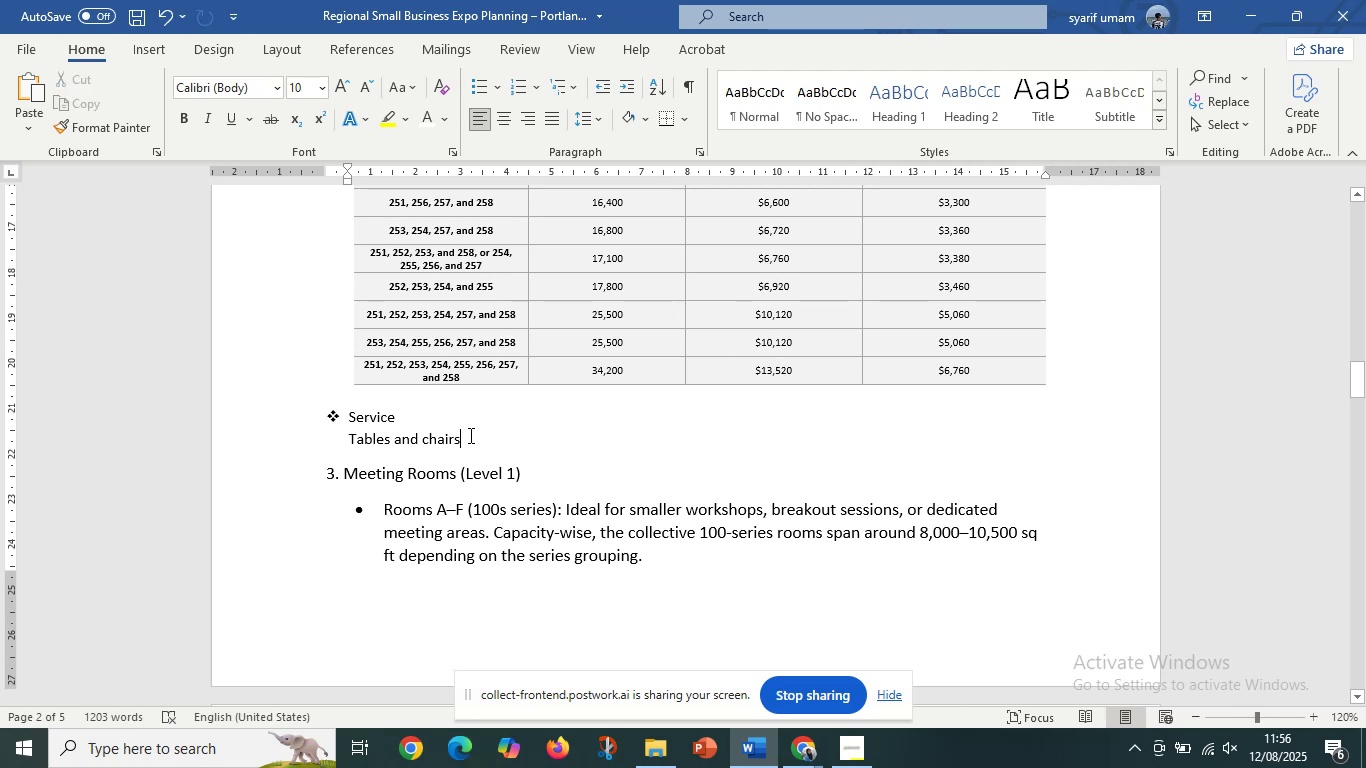 
key(Enter)
 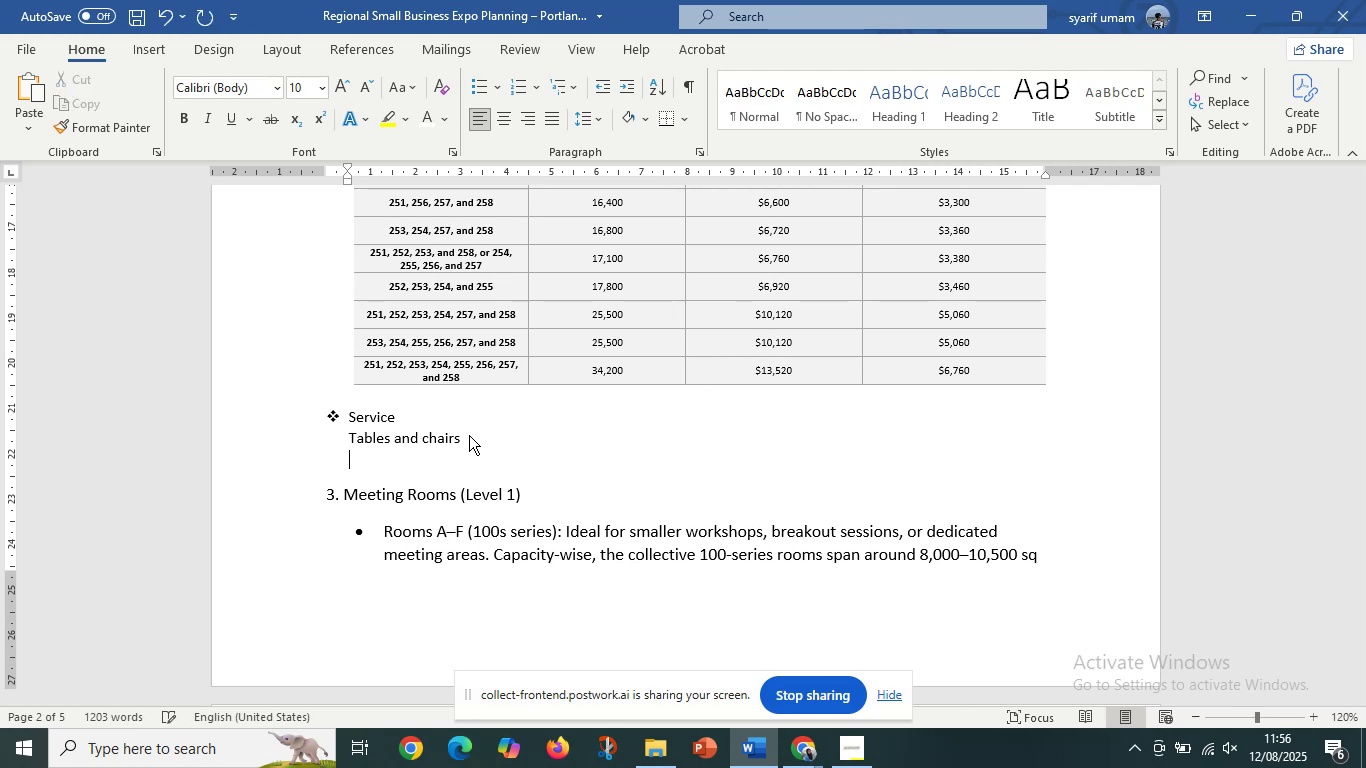 
key(Control+V)
 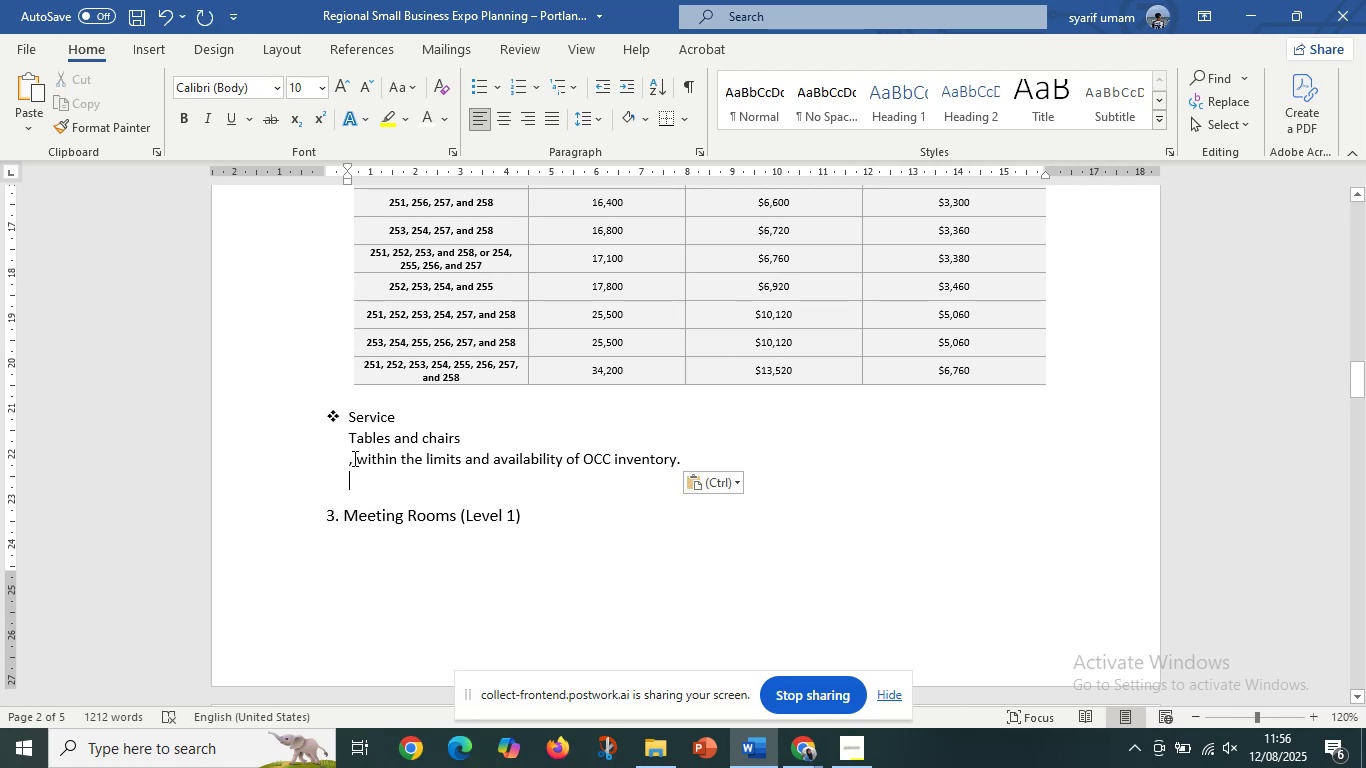 
left_click_drag(start_coordinate=[356, 460], to_coordinate=[343, 463])
 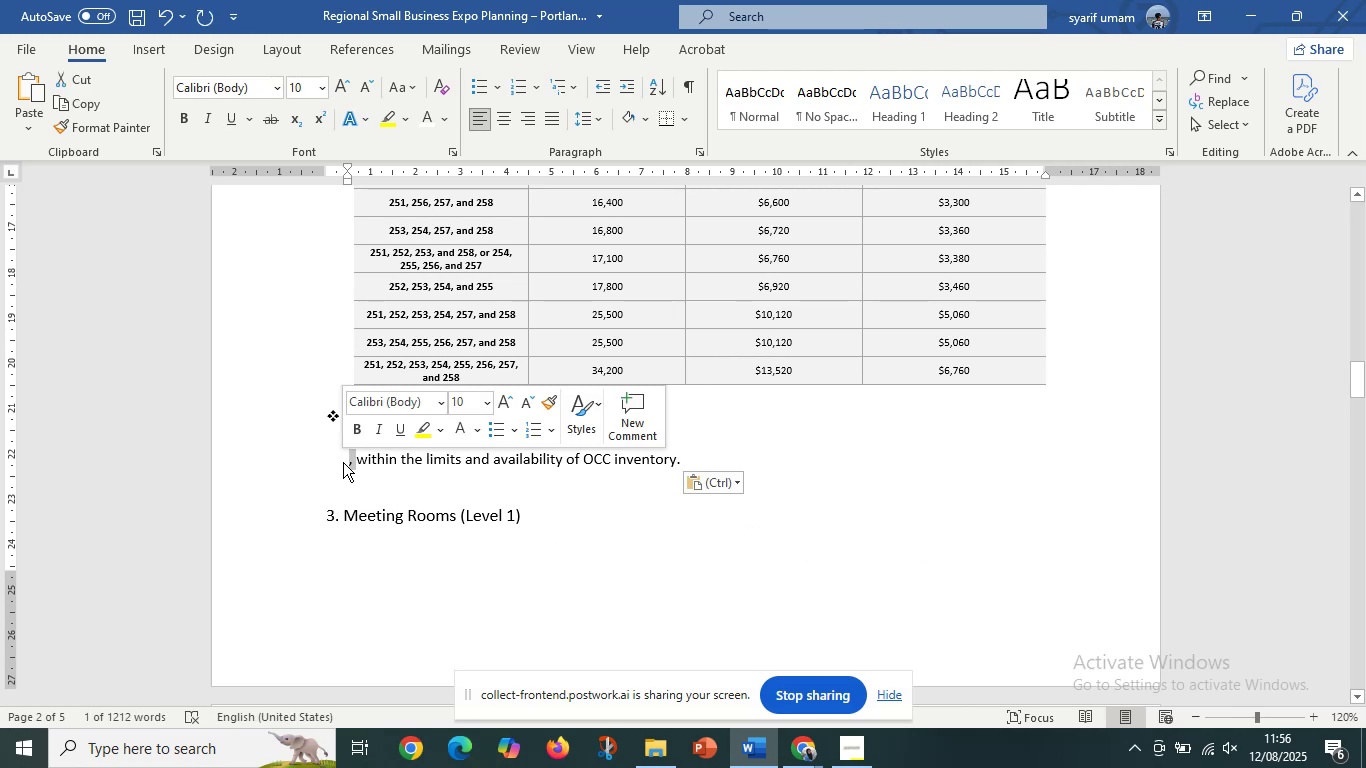 
key(Backslash)
 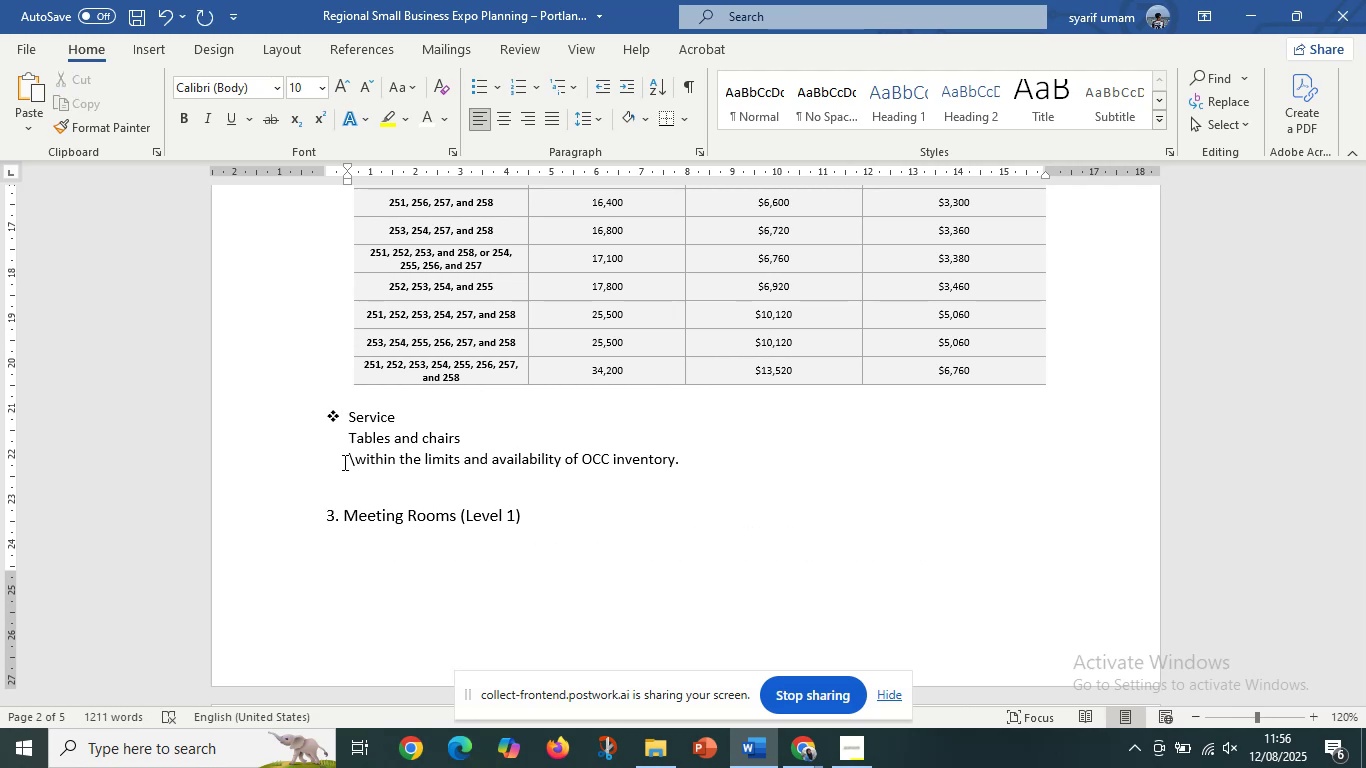 
key(Backspace)
 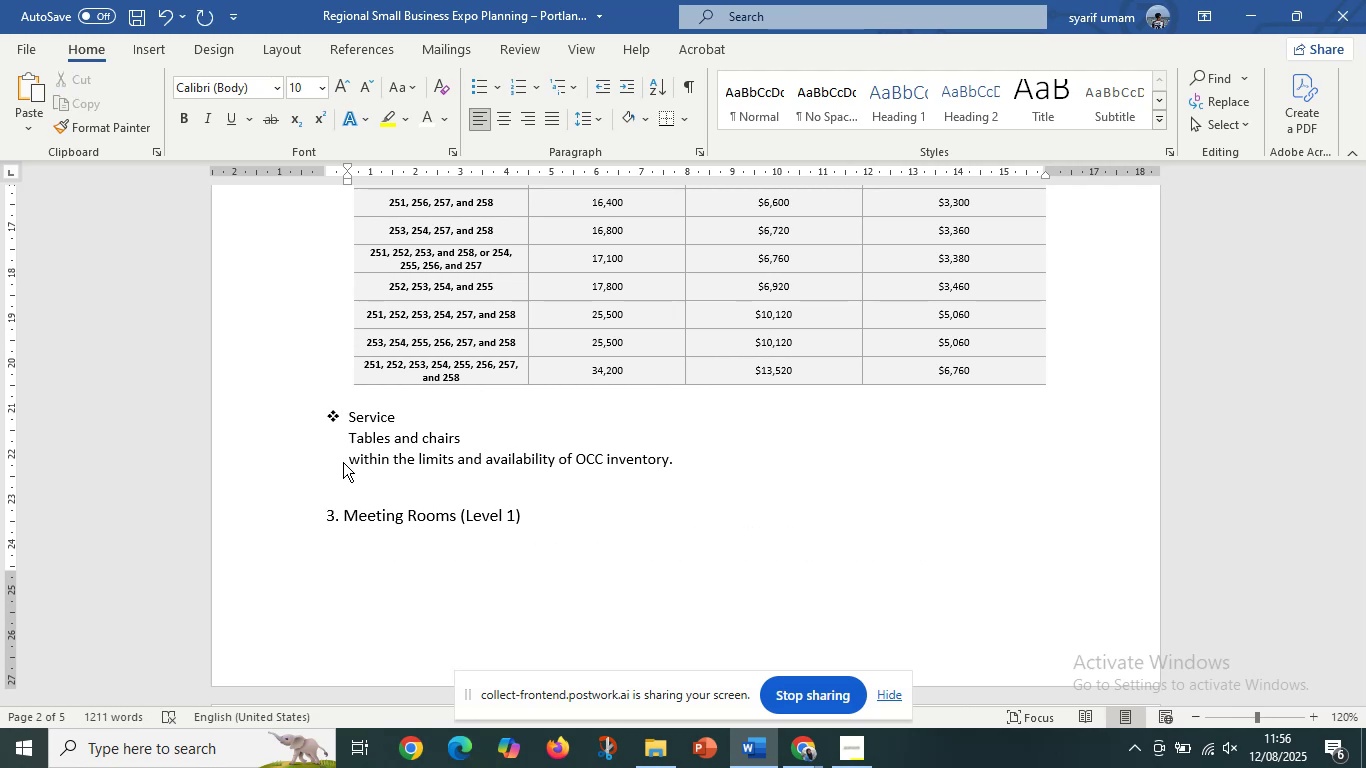 
scroll: coordinate [399, 413], scroll_direction: up, amount: 22.0
 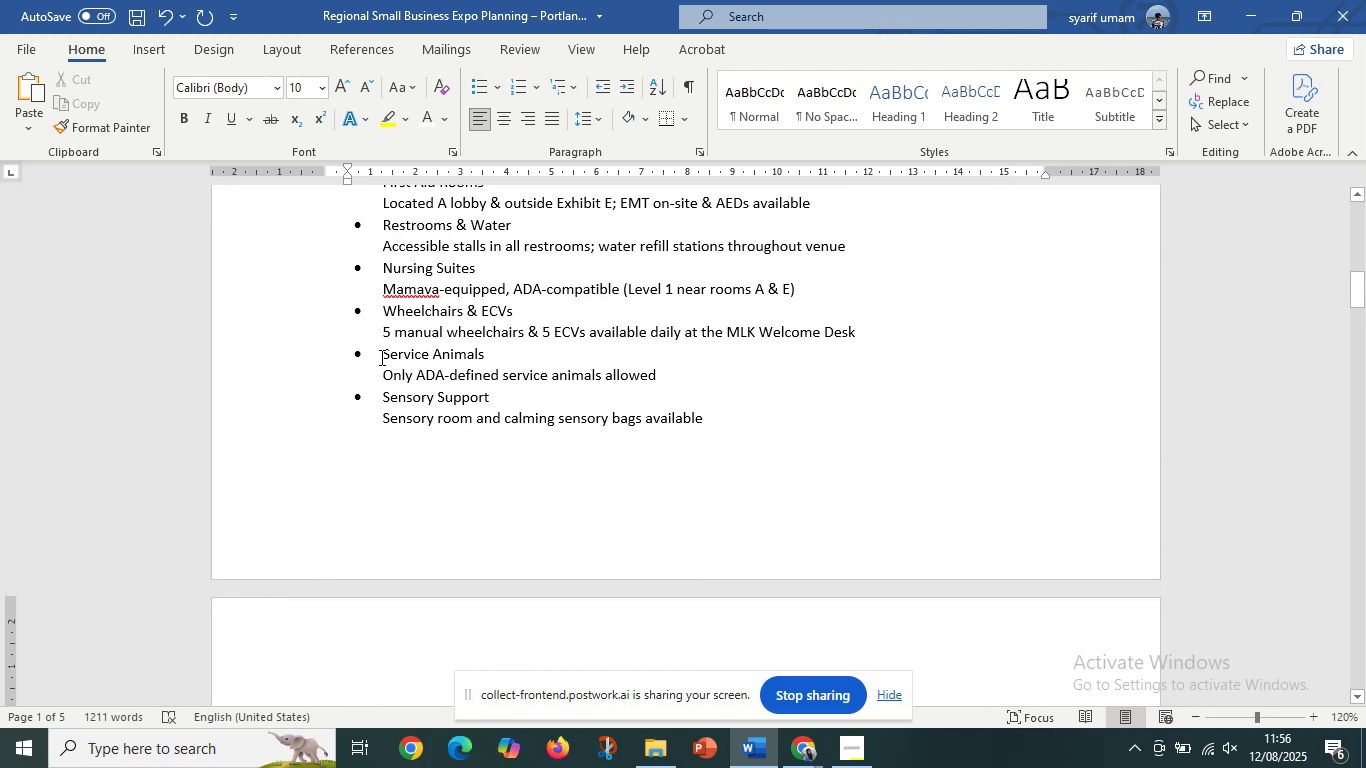 
left_click_drag(start_coordinate=[379, 353], to_coordinate=[500, 351])
 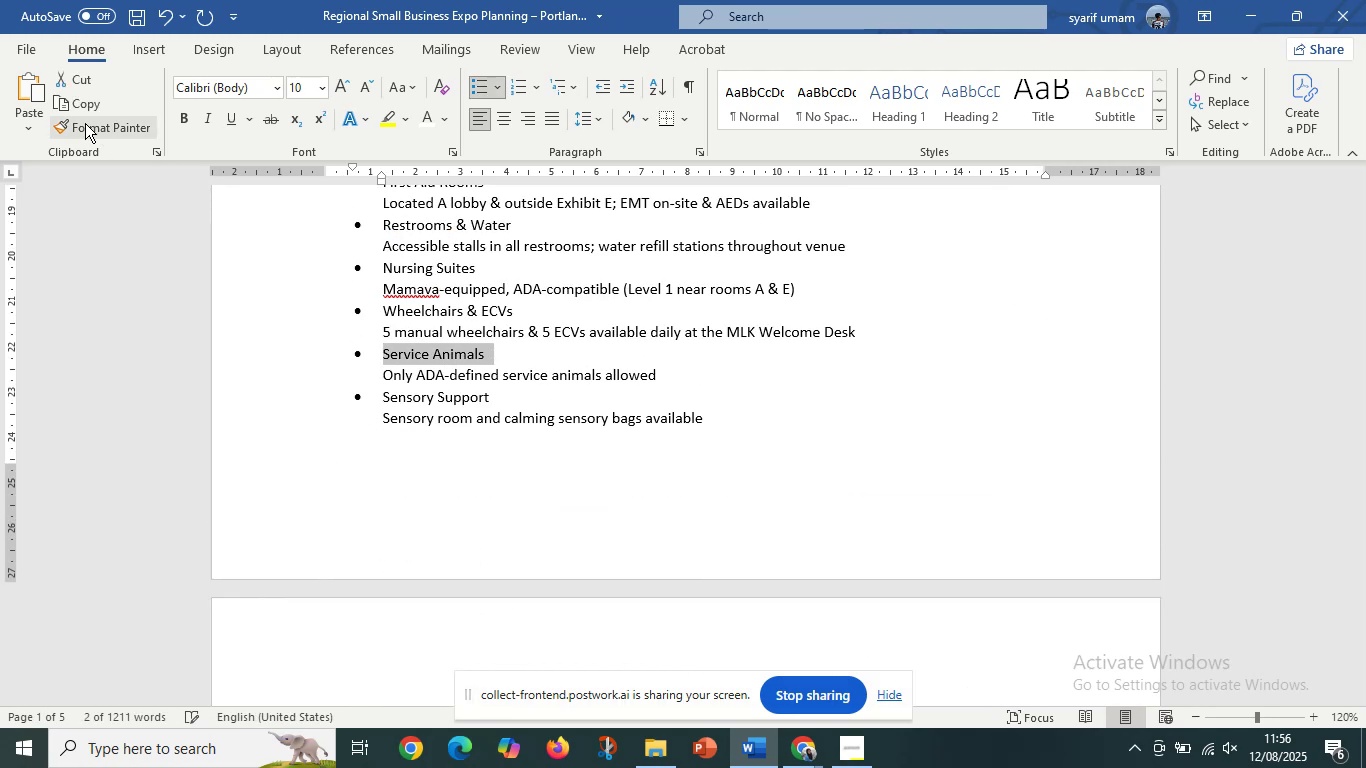 
left_click([85, 123])
 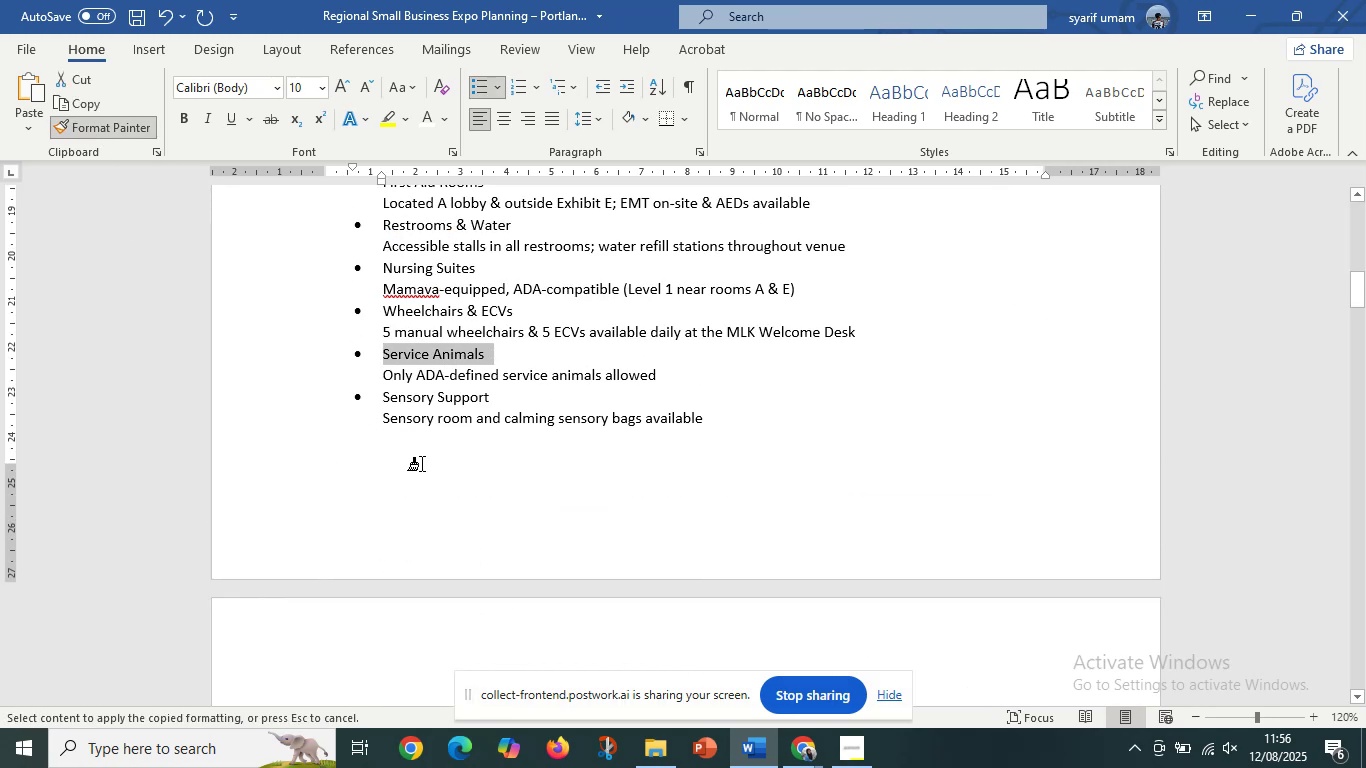 
scroll: coordinate [409, 522], scroll_direction: down, amount: 25.0
 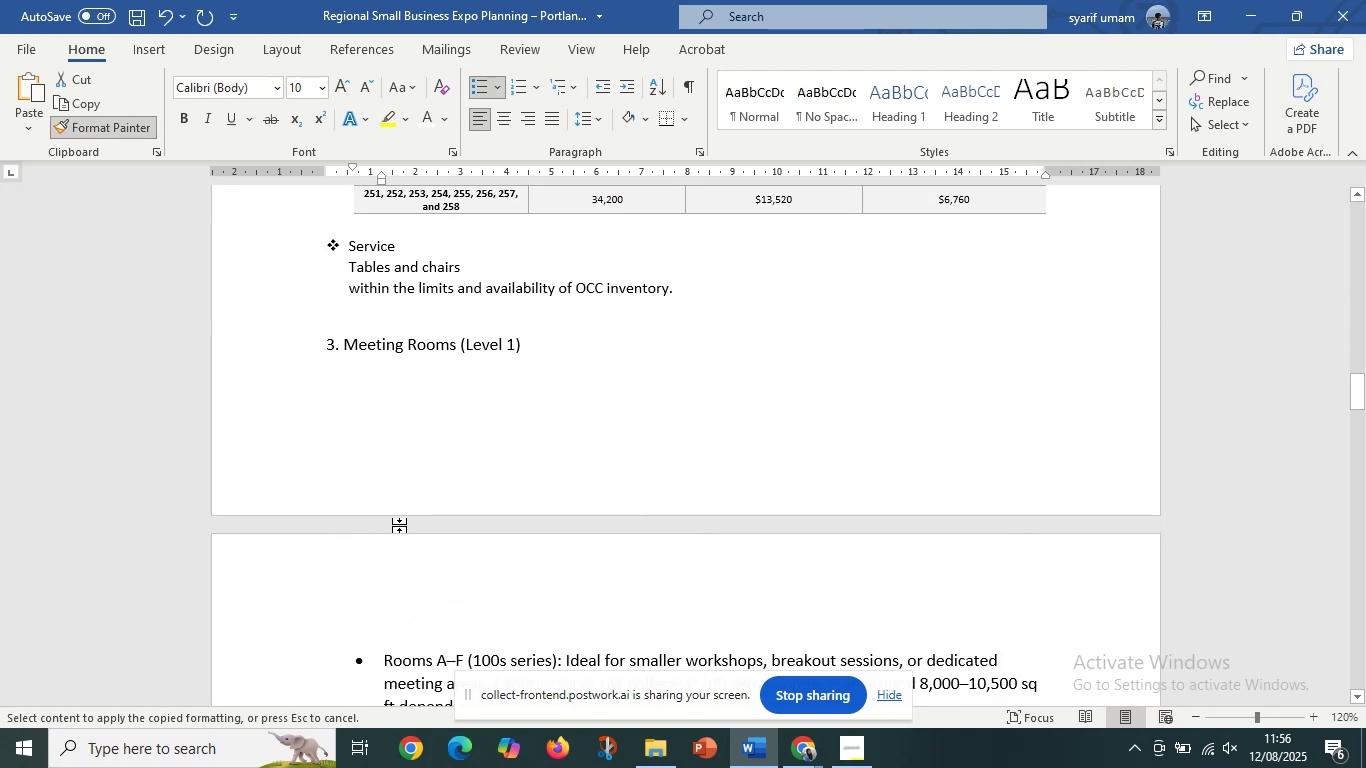 
scroll: coordinate [389, 499], scroll_direction: up, amount: 1.0
 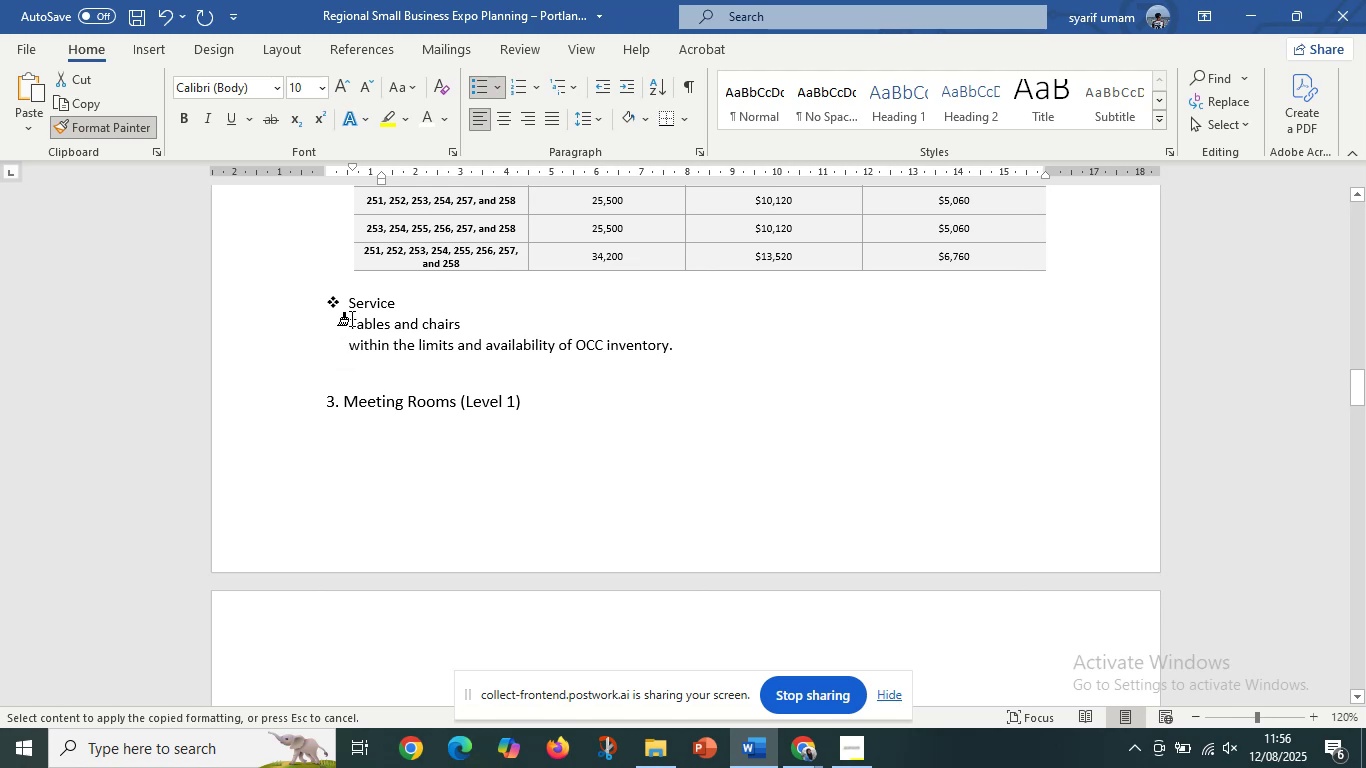 
left_click_drag(start_coordinate=[353, 316], to_coordinate=[499, 325])
 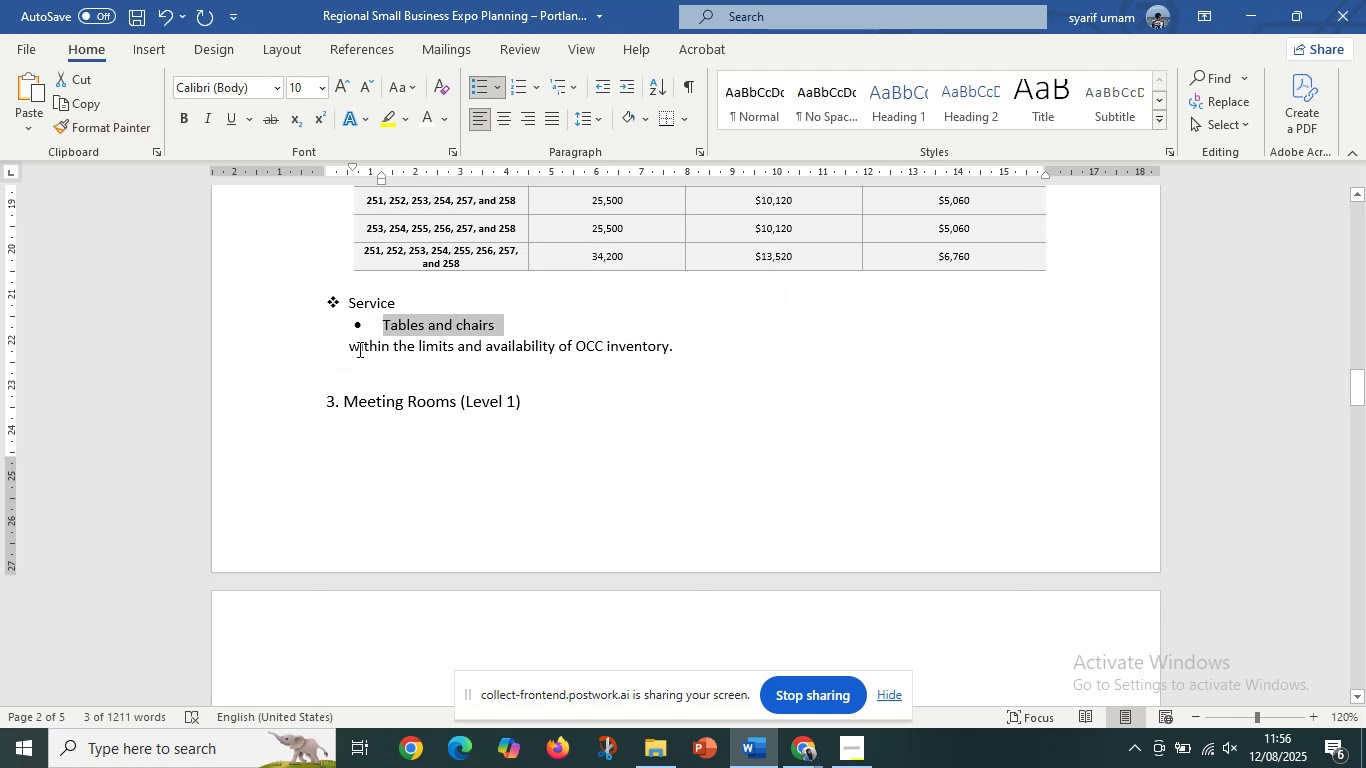 
left_click([358, 349])
 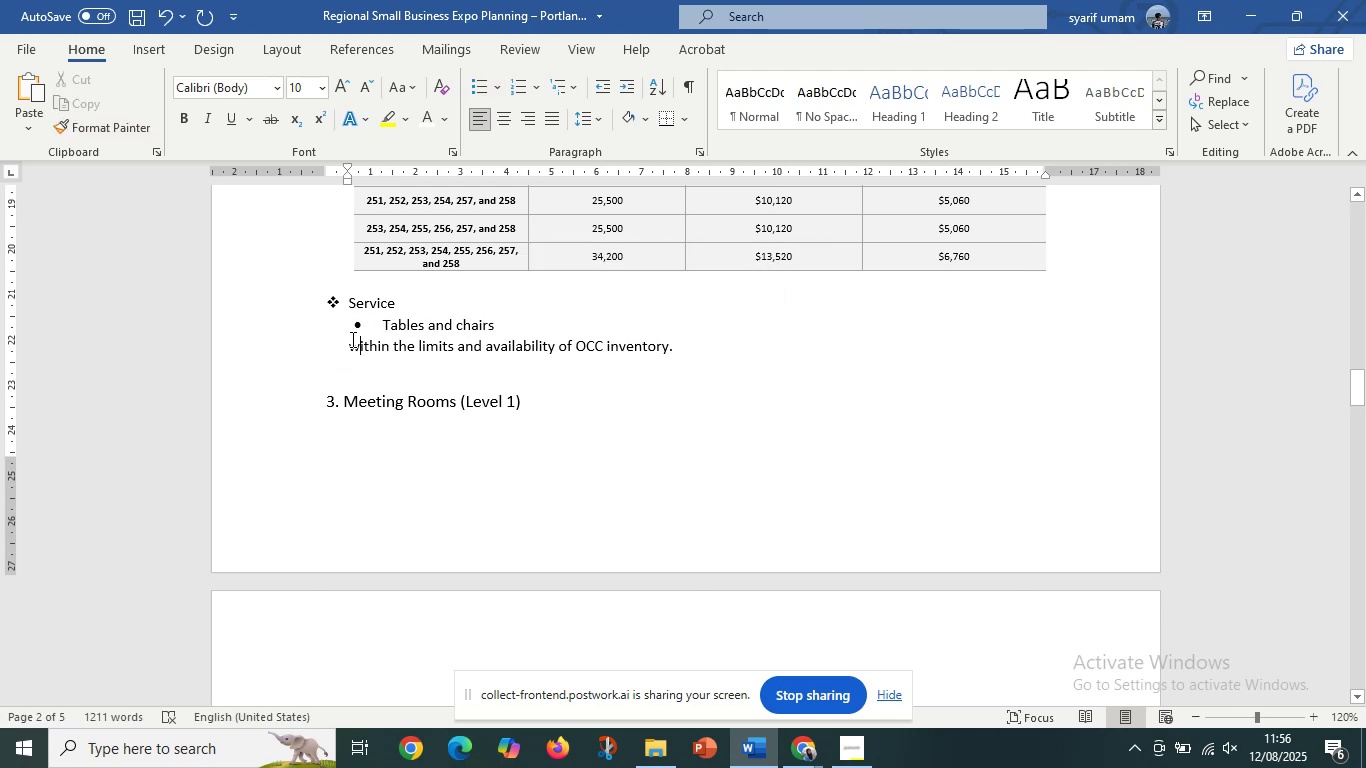 
left_click_drag(start_coordinate=[354, 326], to_coordinate=[521, 315])
 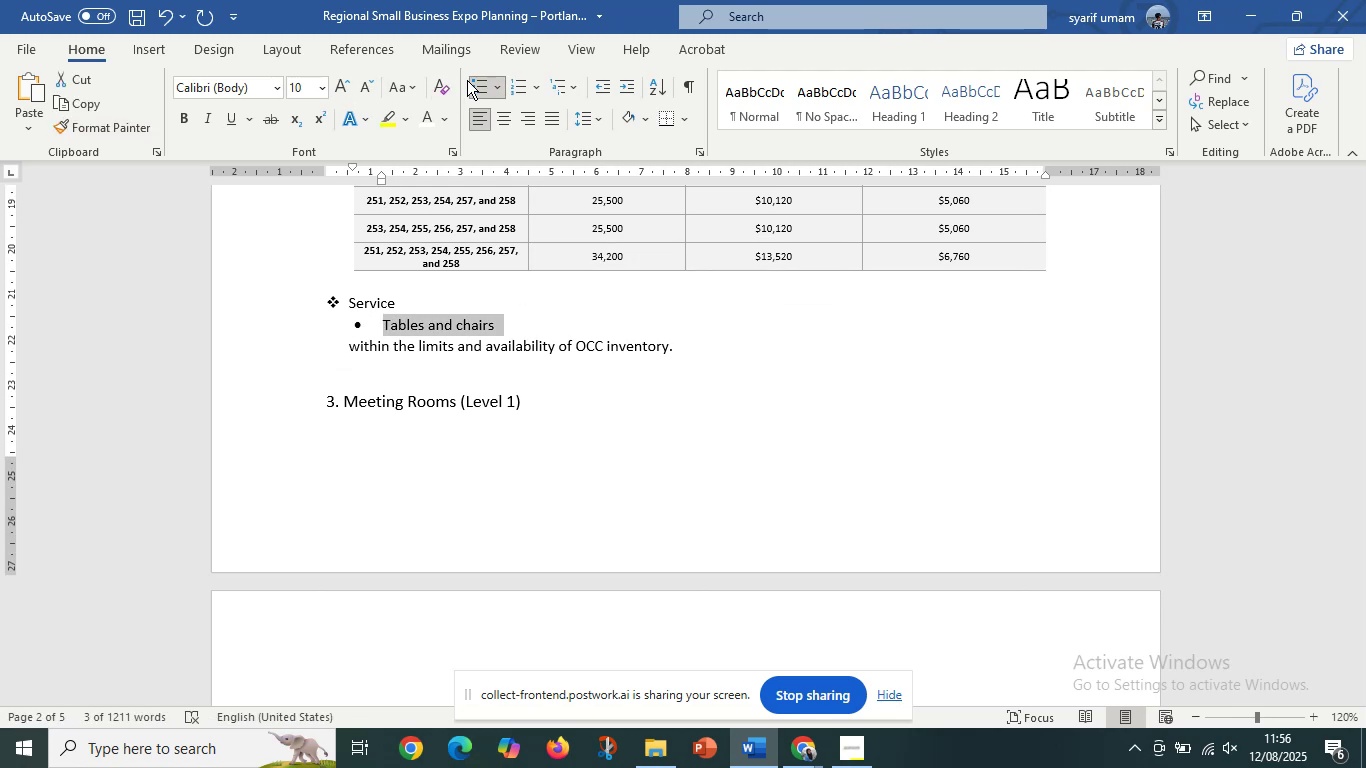 
left_click([474, 81])
 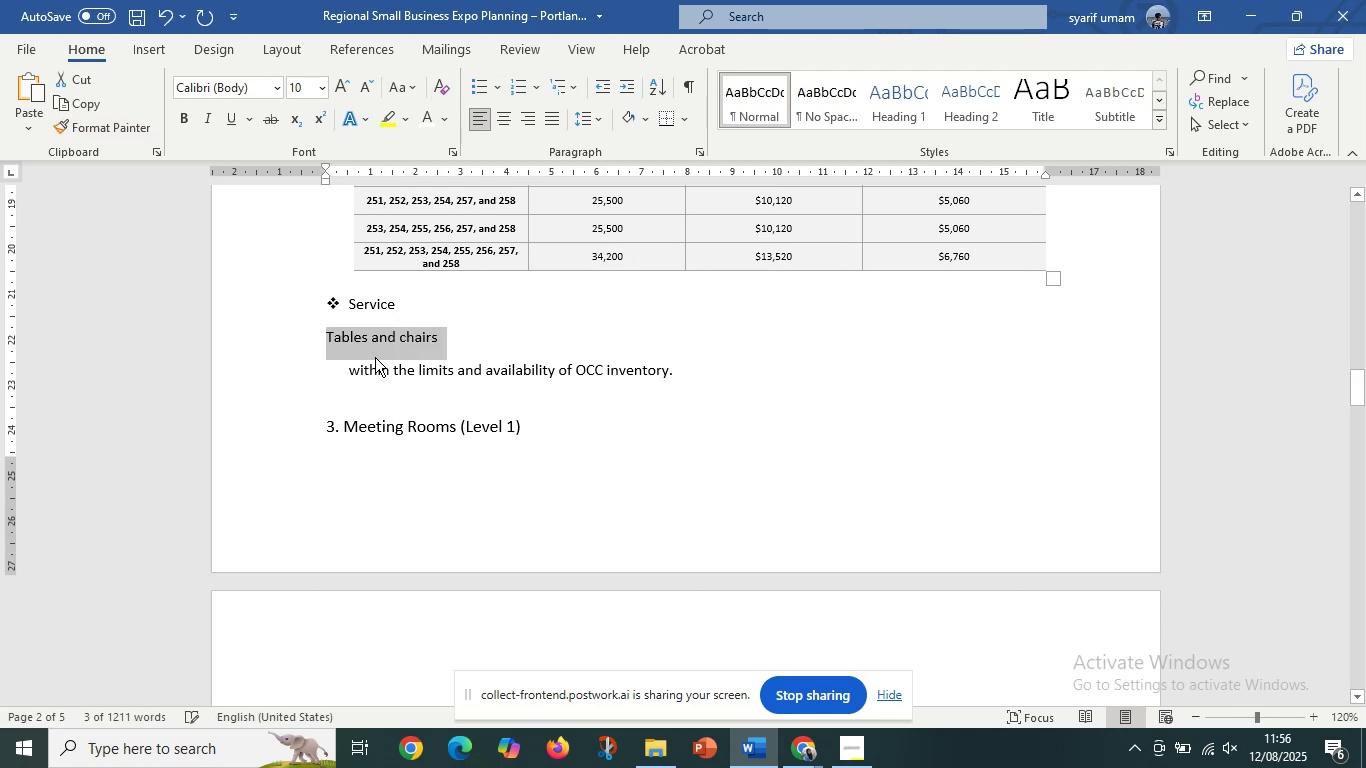 
key(Control+Z)
 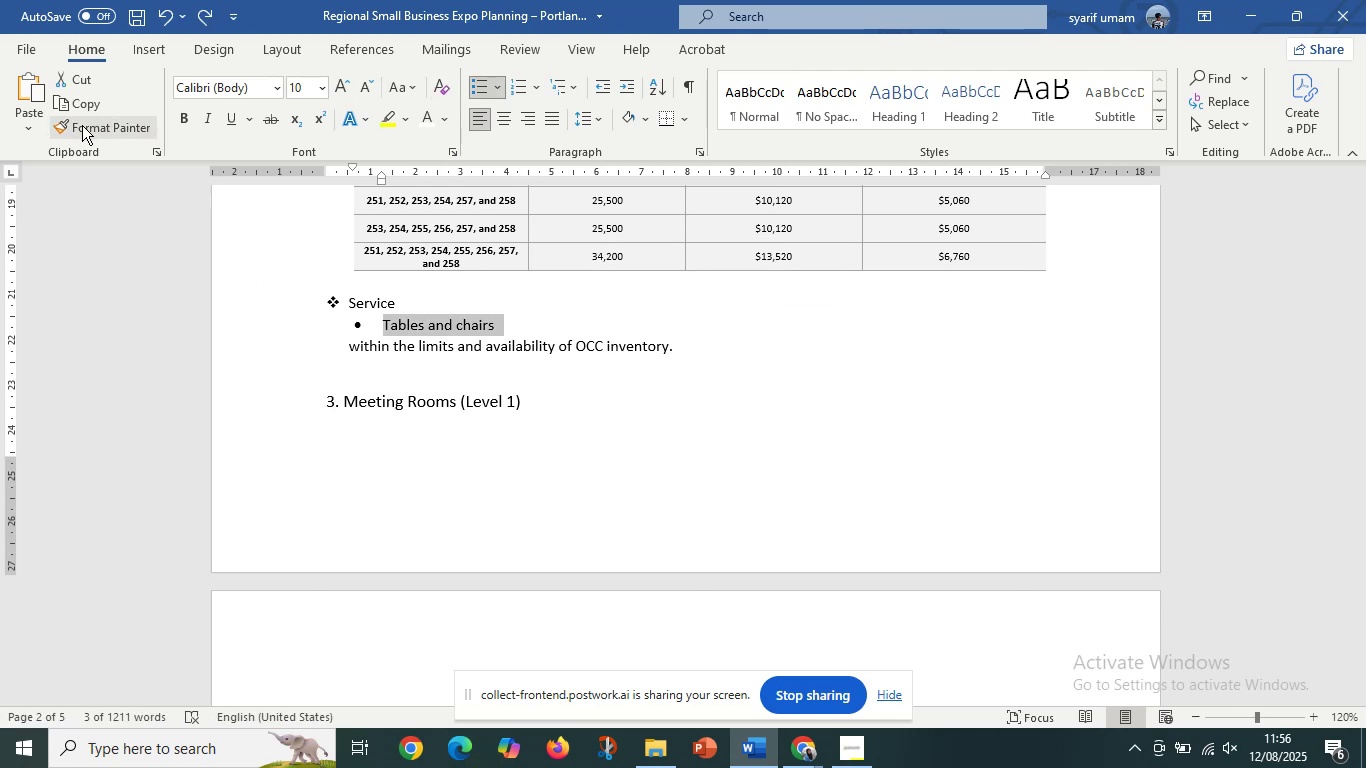 
left_click([80, 127])
 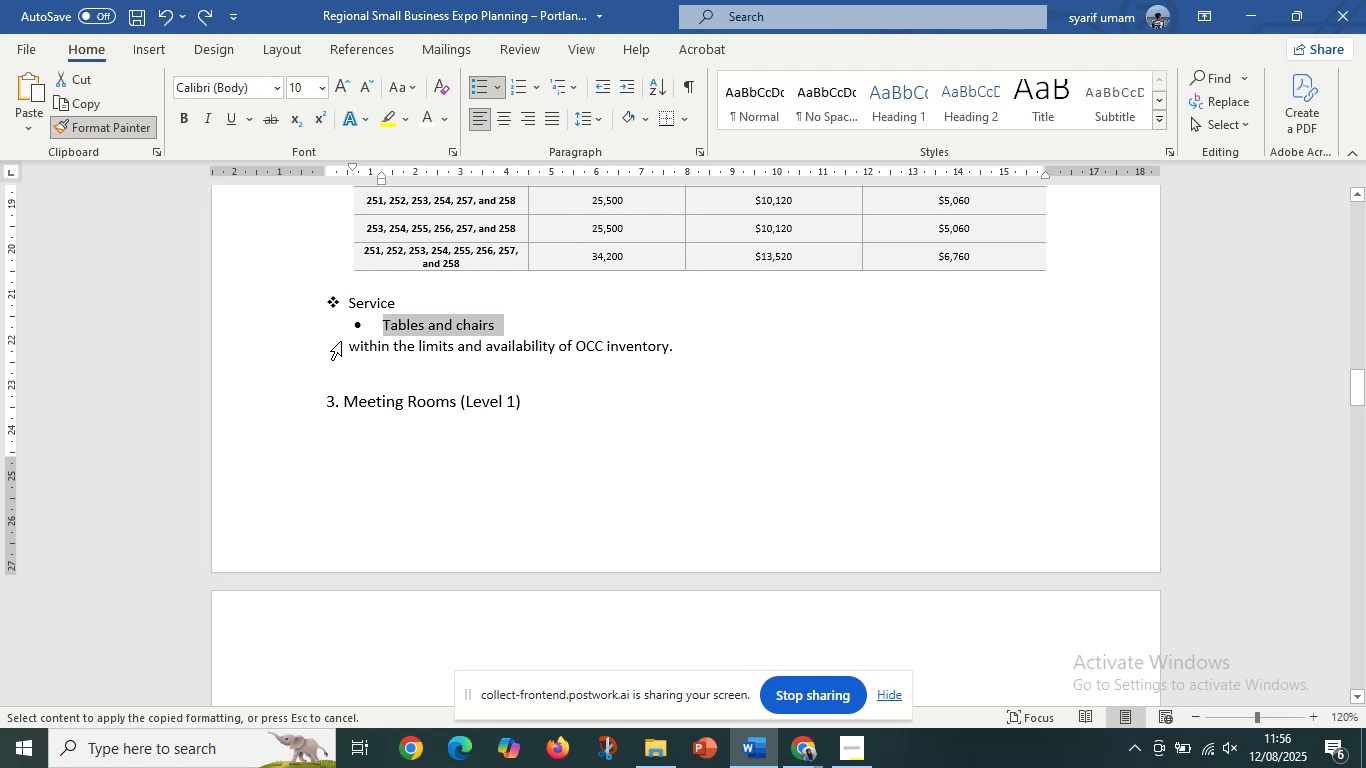 
left_click_drag(start_coordinate=[345, 345], to_coordinate=[683, 348])
 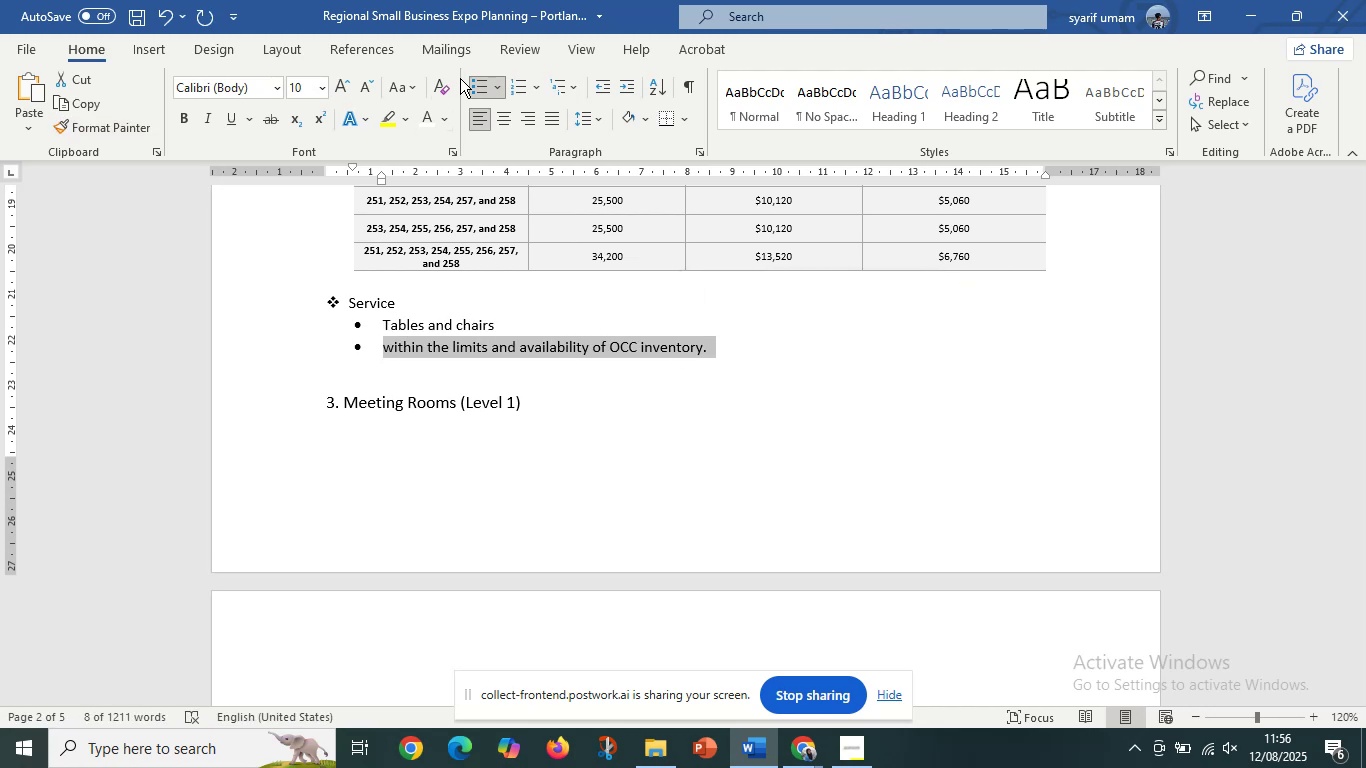 
left_click([478, 84])
 